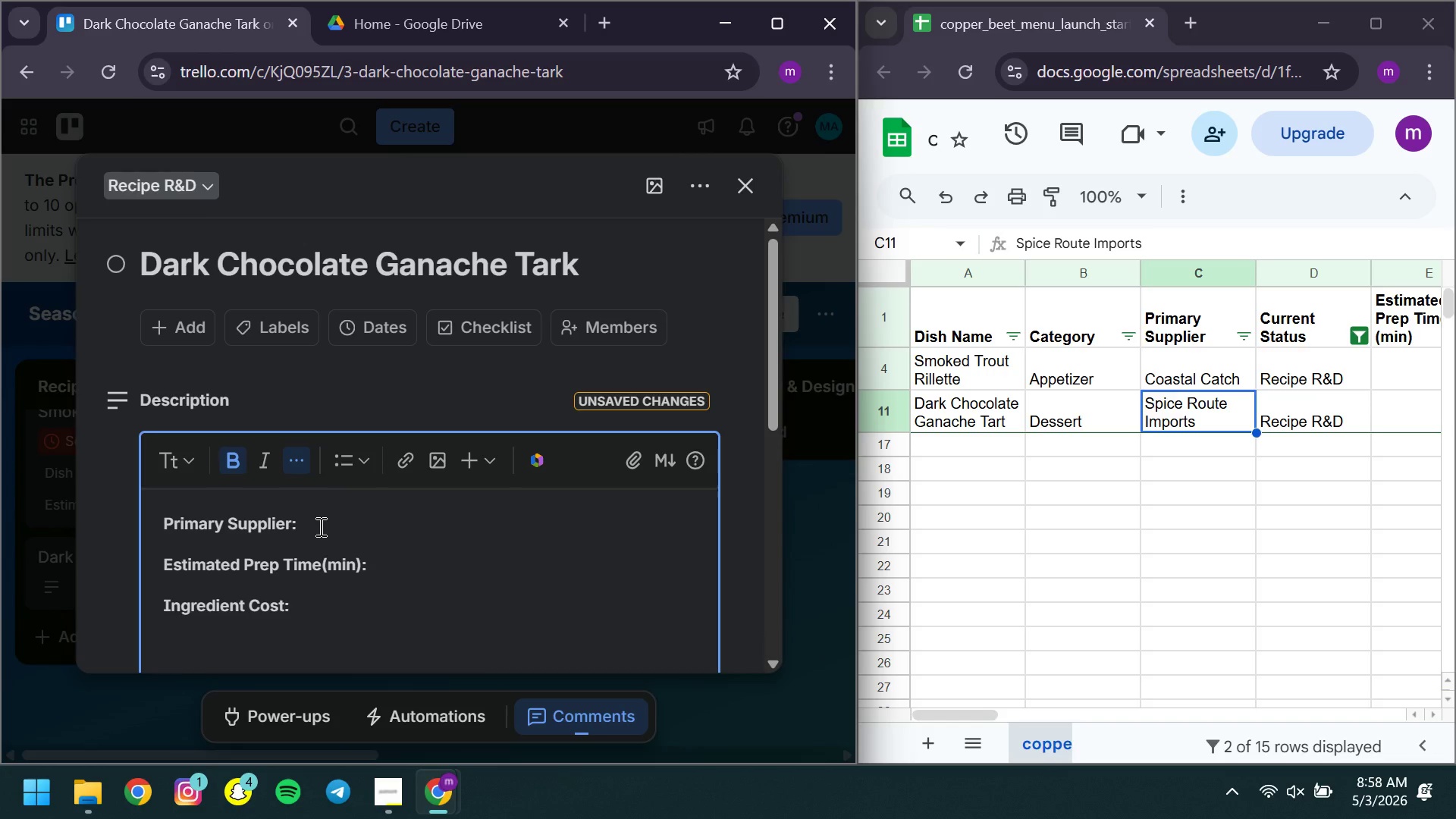 
type(Spice Route )
 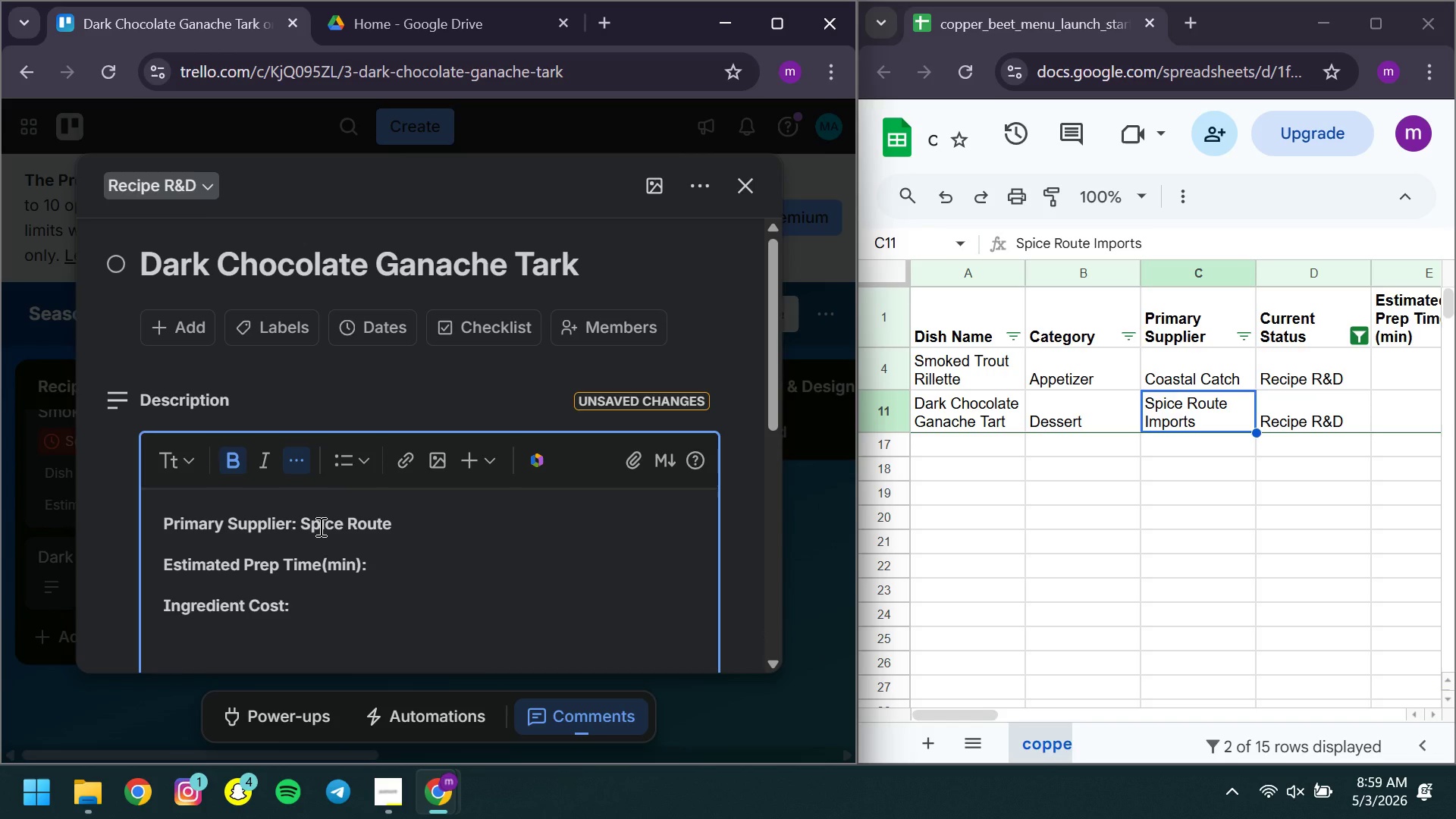 
wait(5.09)
 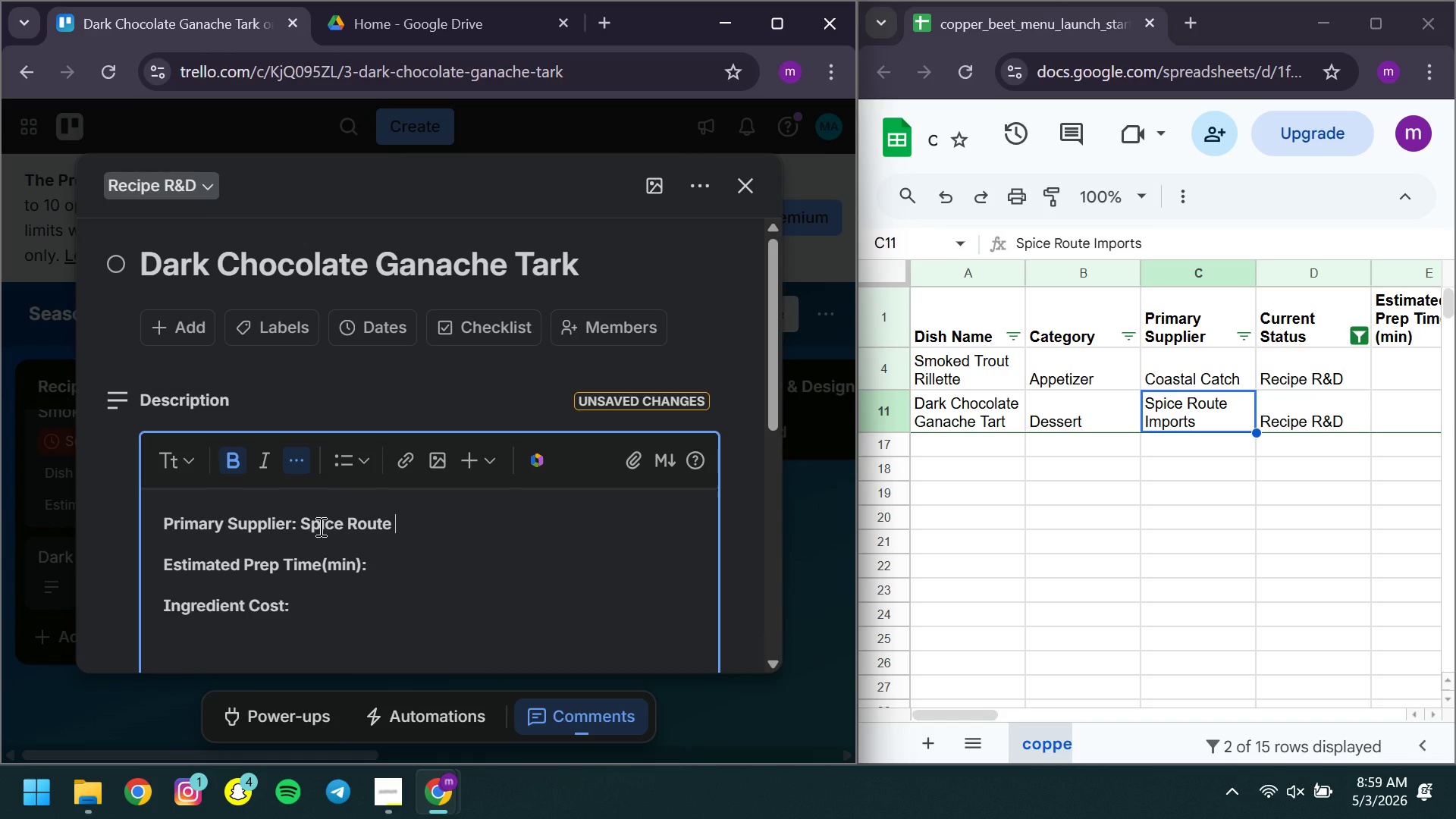 
type(Impos)
key(Backspace)
type(rts)
 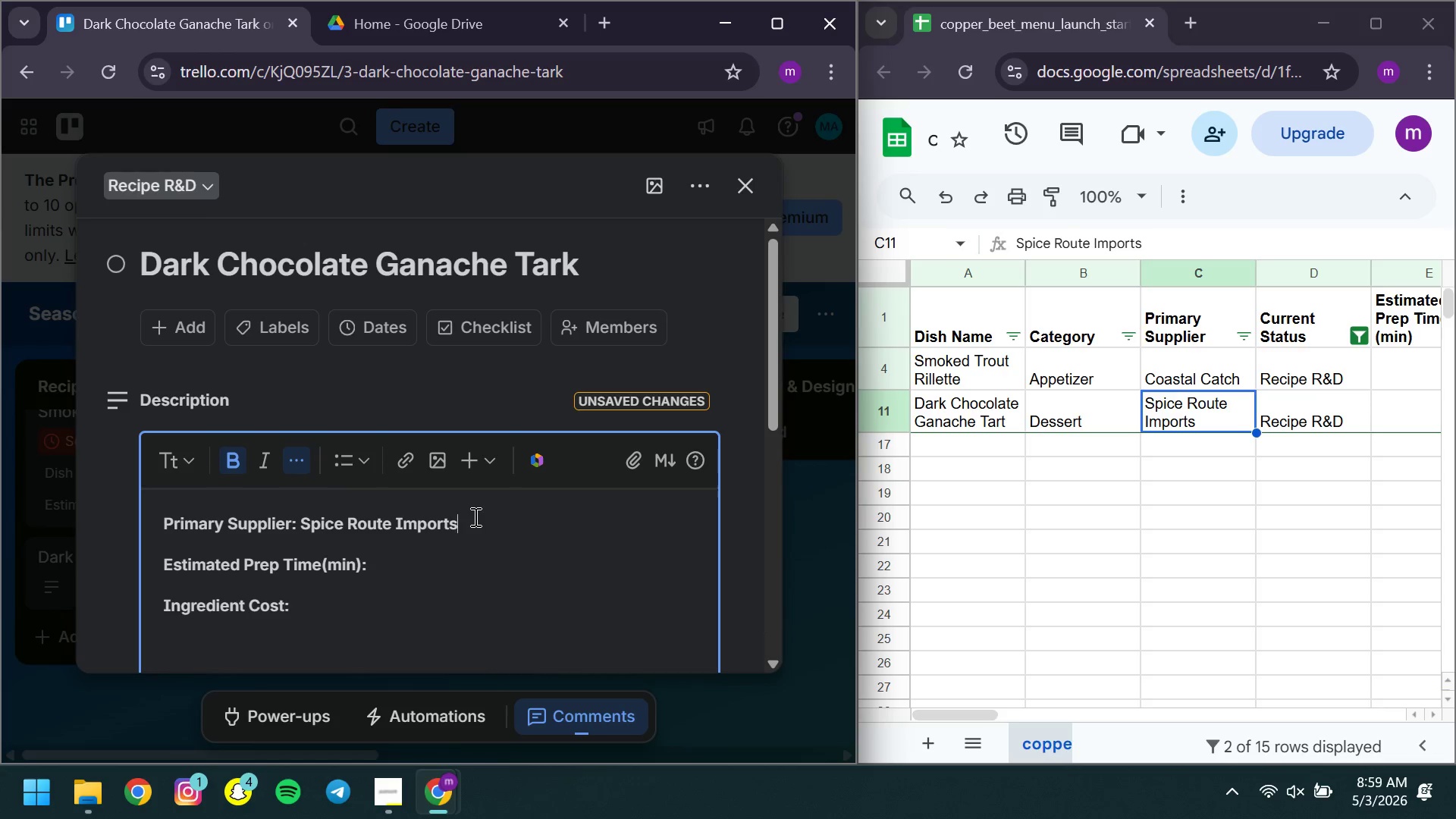 
left_click_drag(start_coordinate=[475, 519], to_coordinate=[303, 526])
 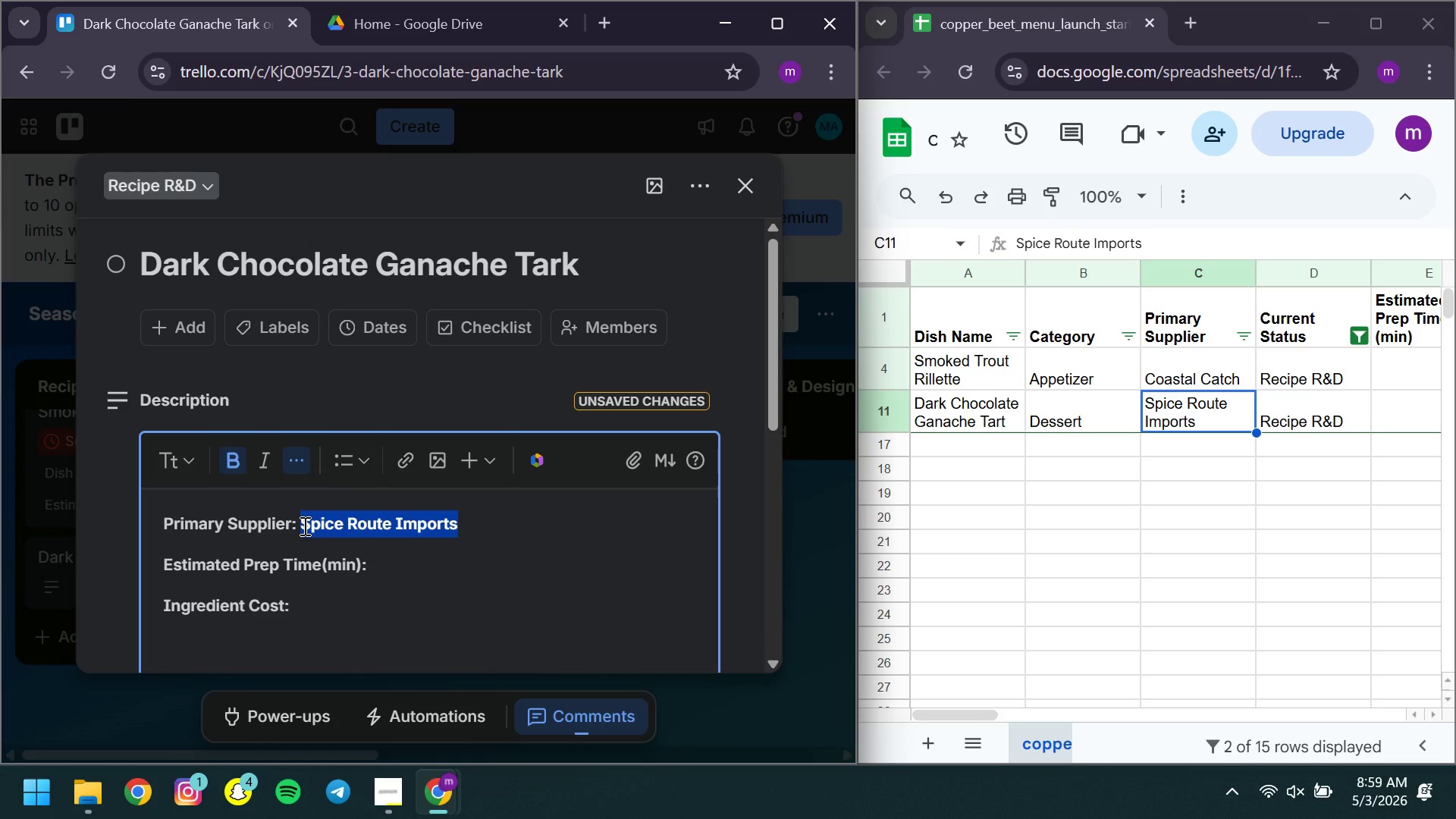 
key(Control+ControlLeft)
 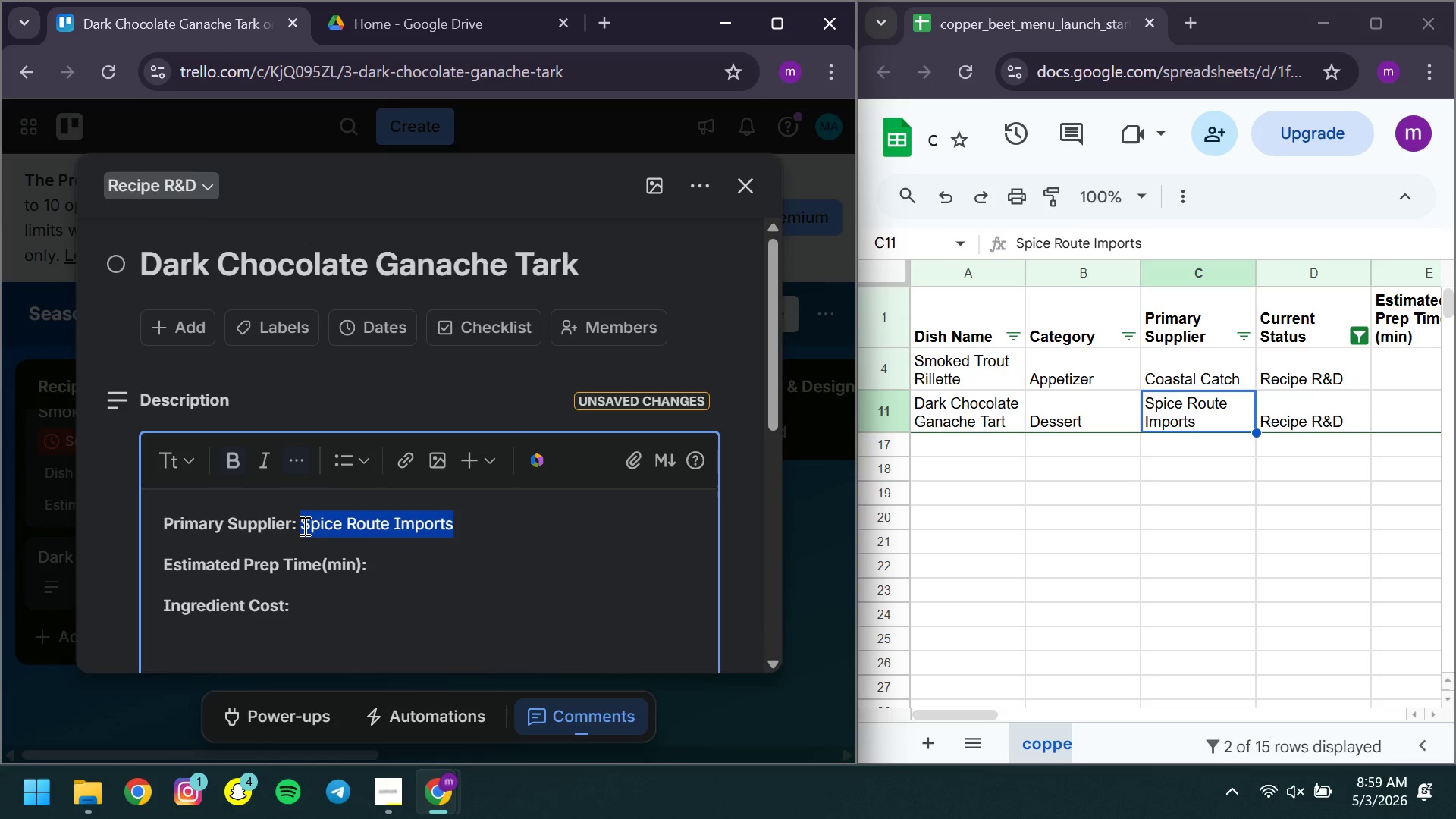 
key(Control+B)
 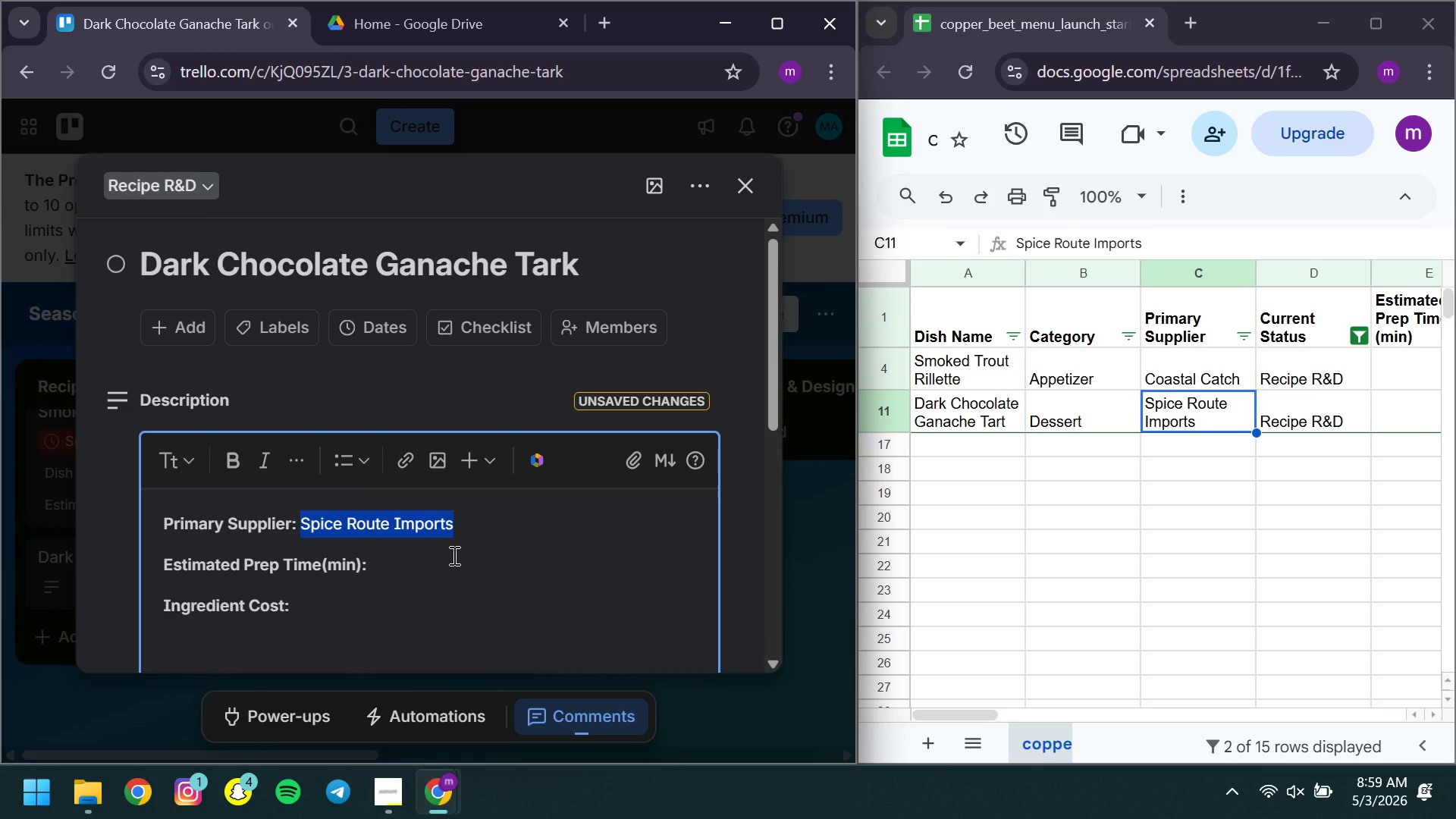 
left_click([453, 555])
 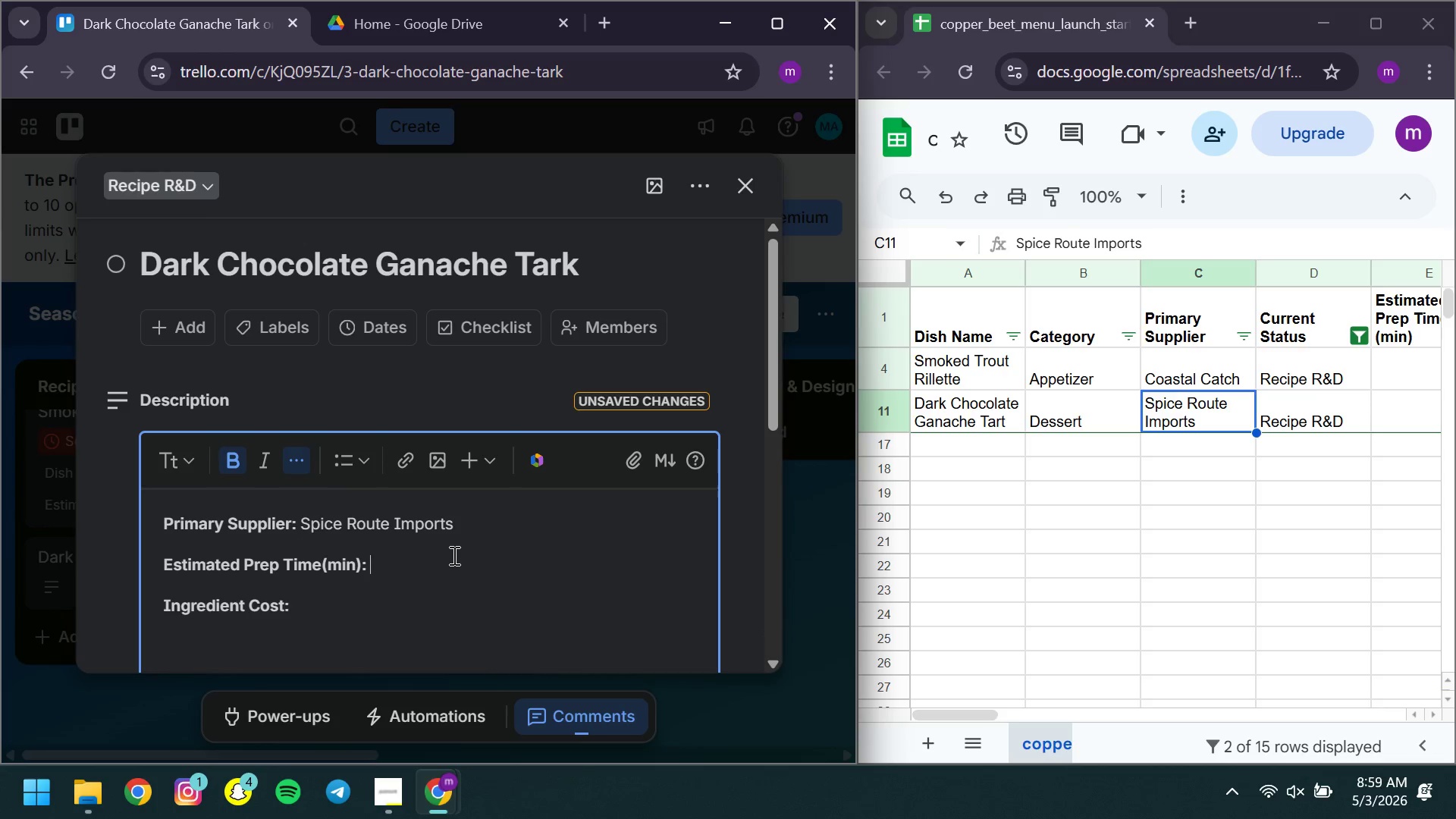 
key(Space)
 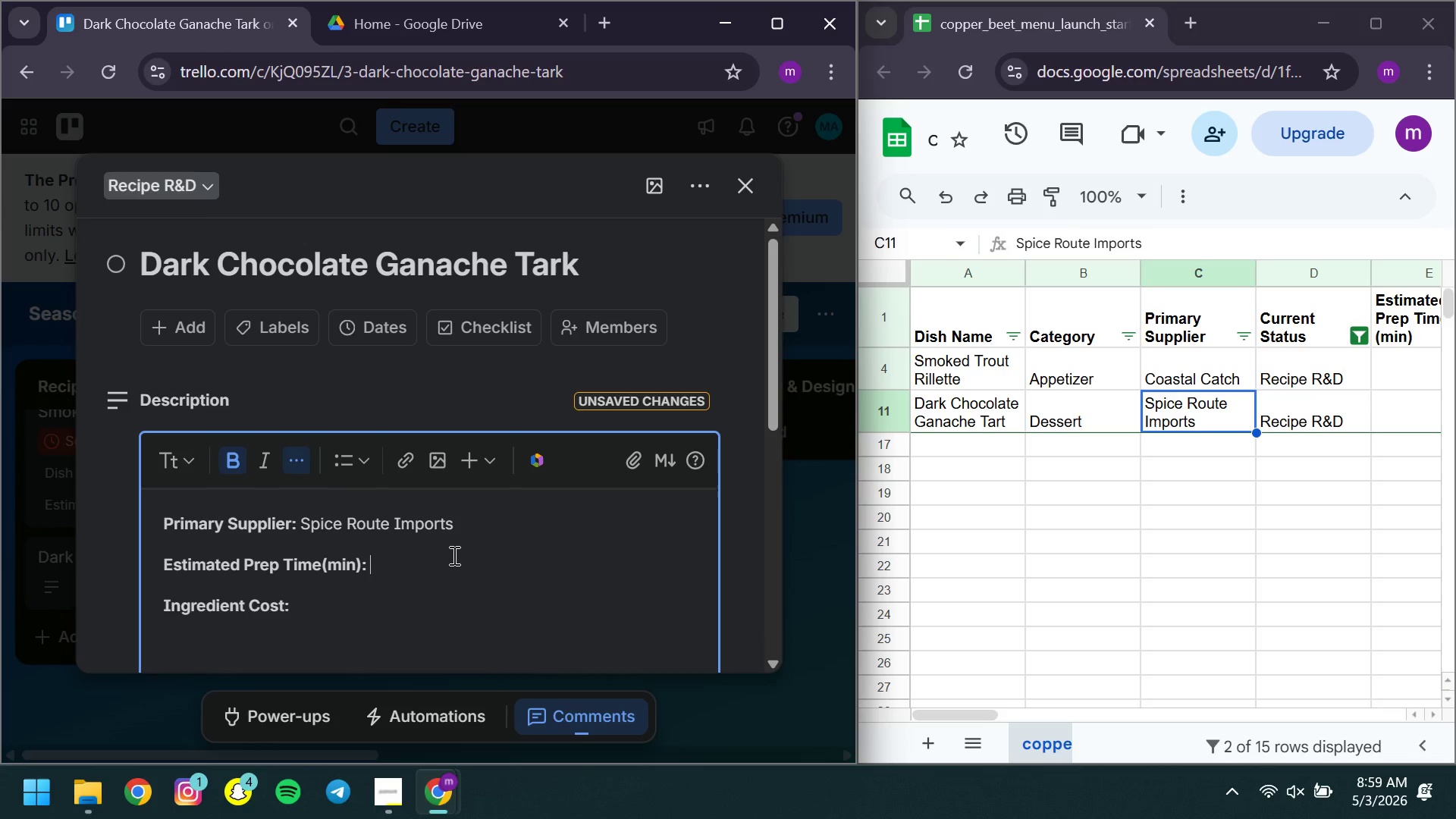 
key(Control+ControlLeft)
 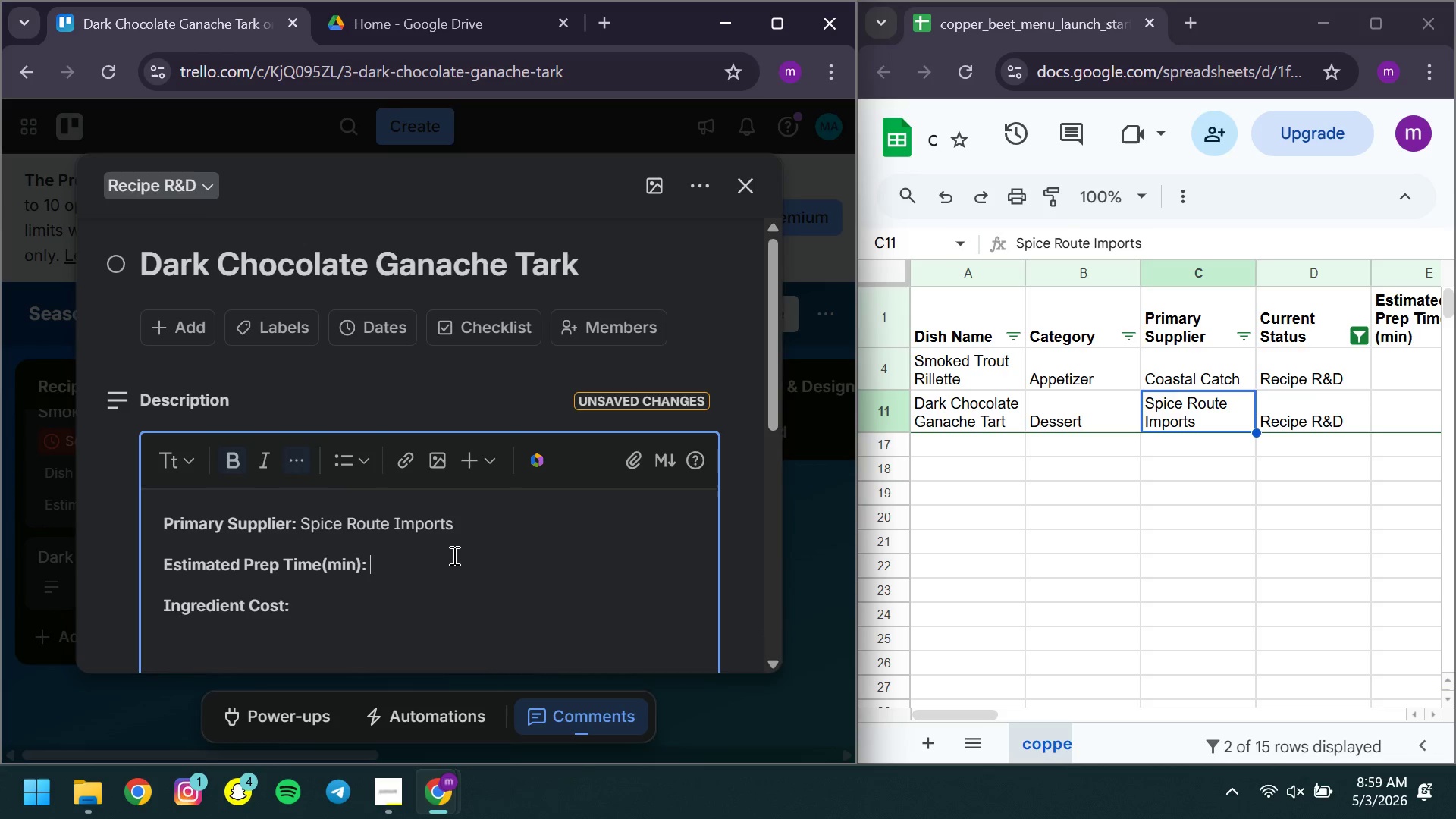 
key(Control+B)
 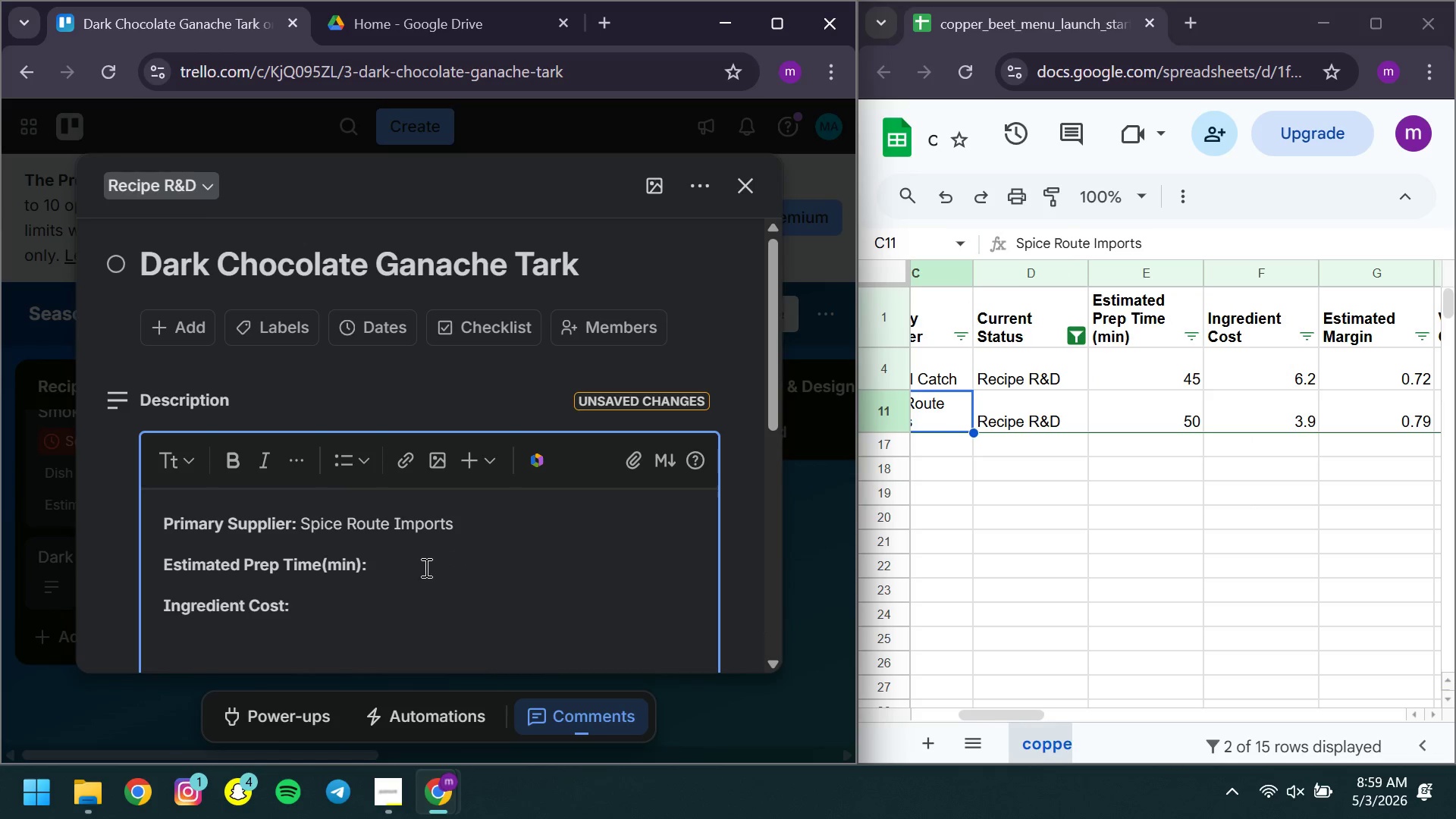 
type(50)
 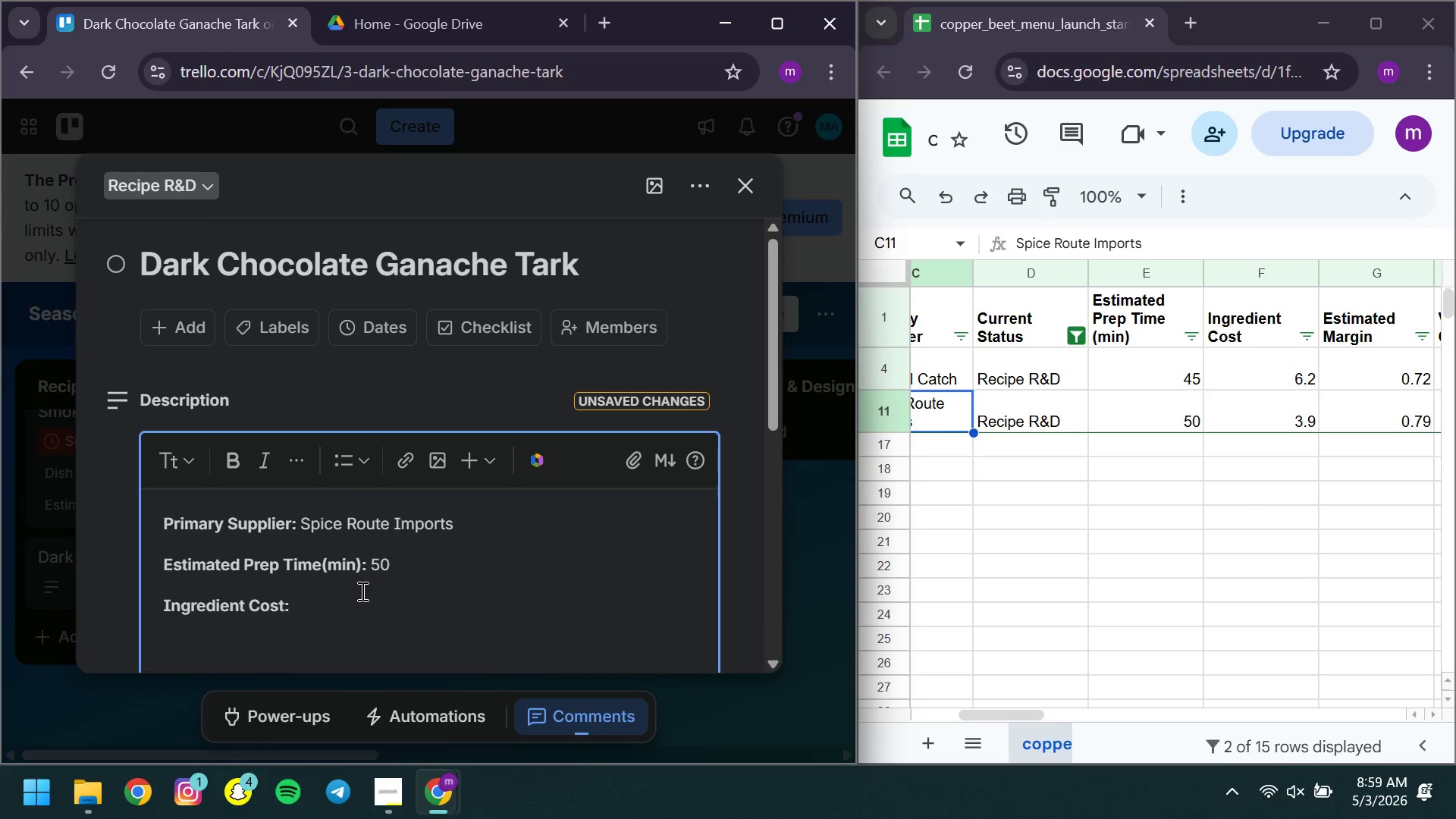 
left_click([361, 591])
 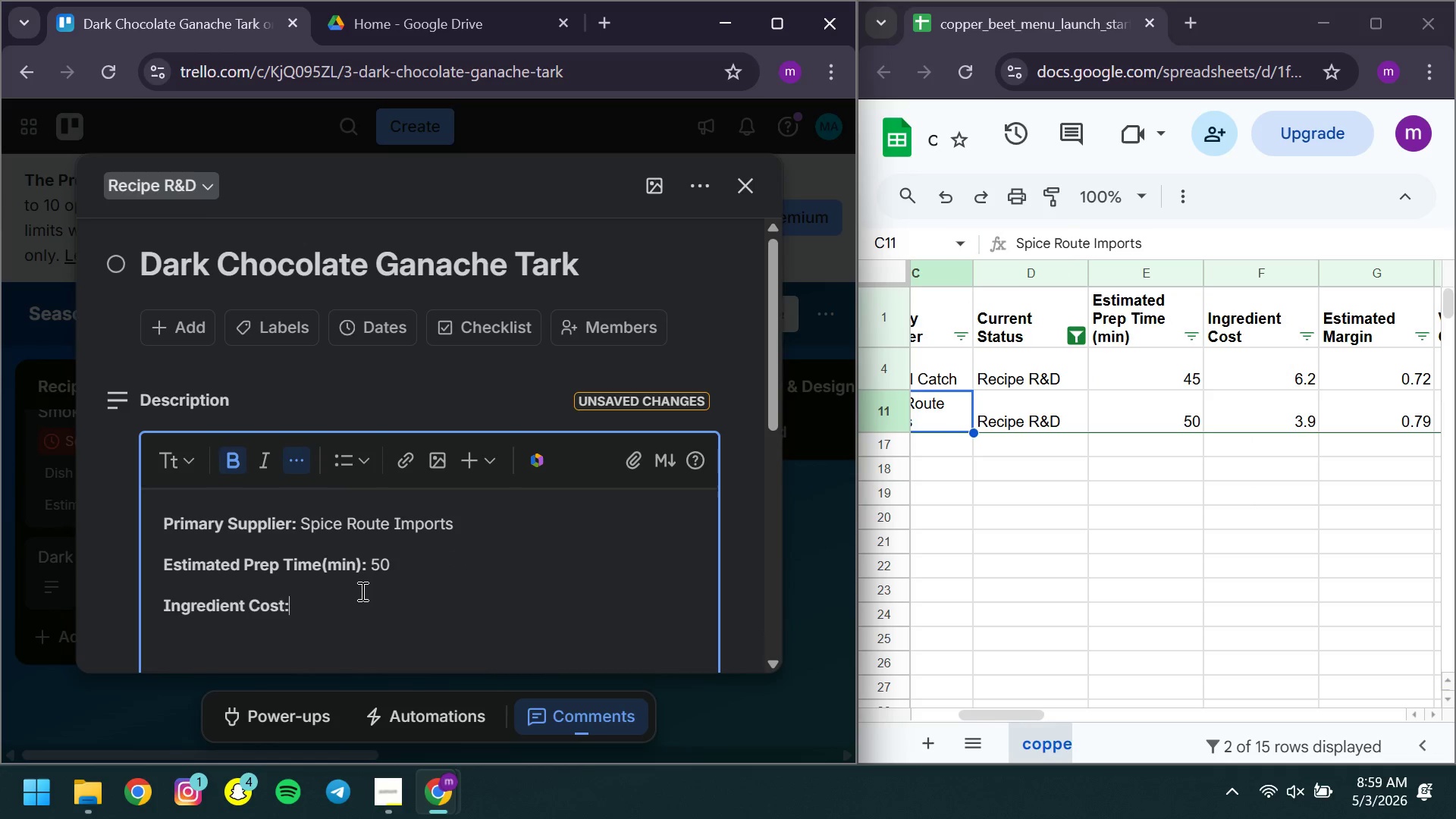 
key(Space)
 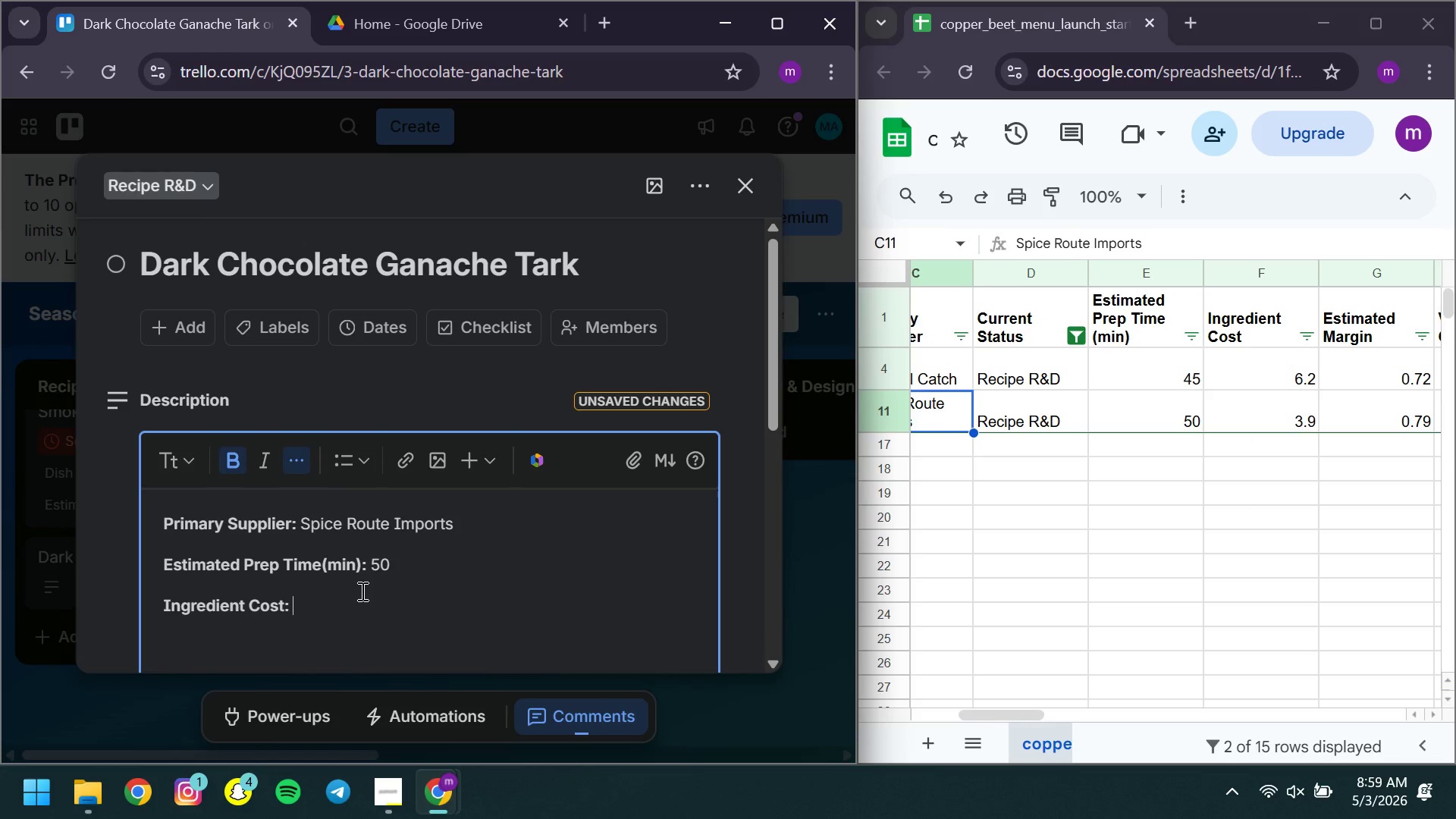 
key(Control+ControlLeft)
 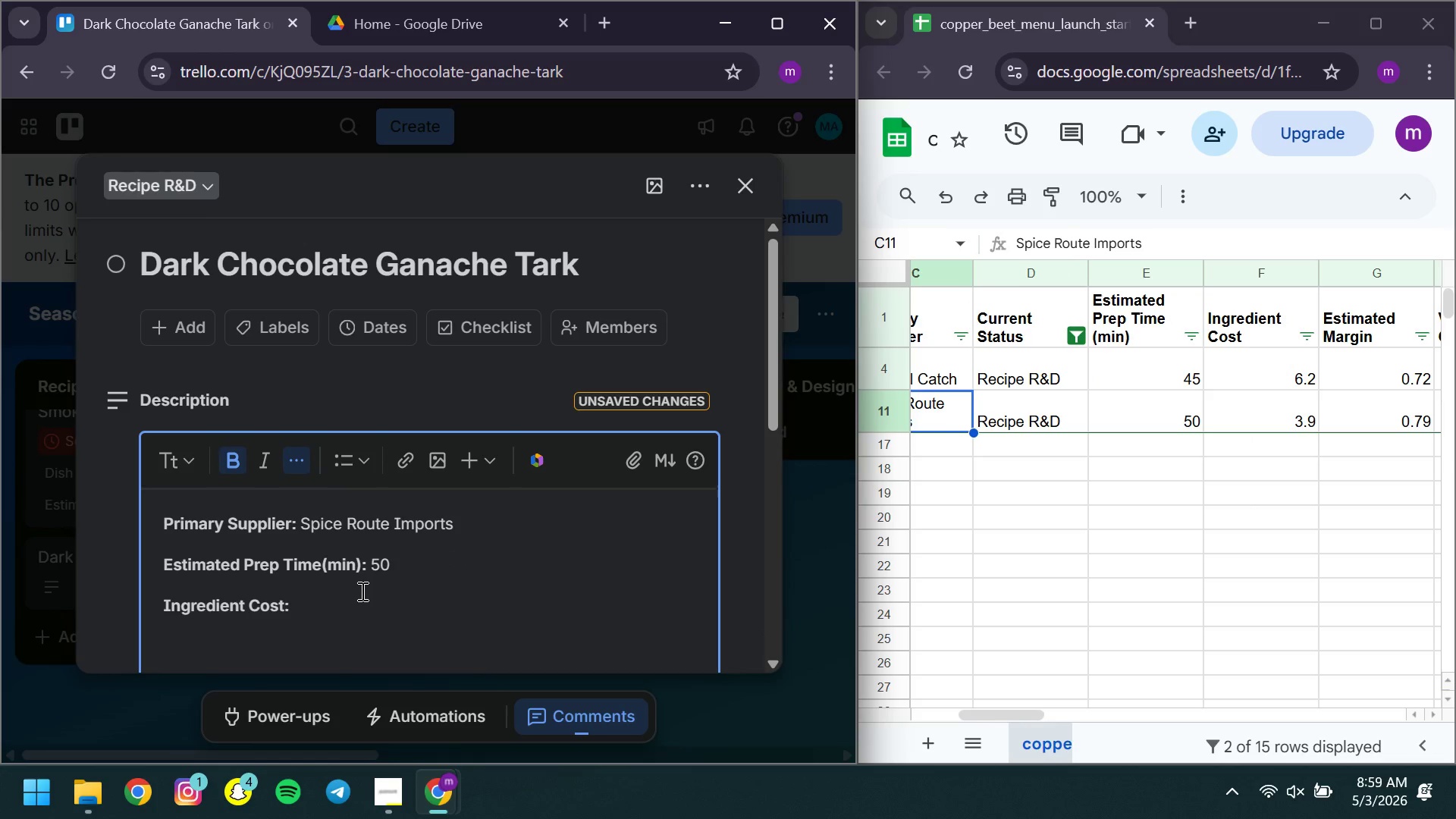 
key(Control+B)
 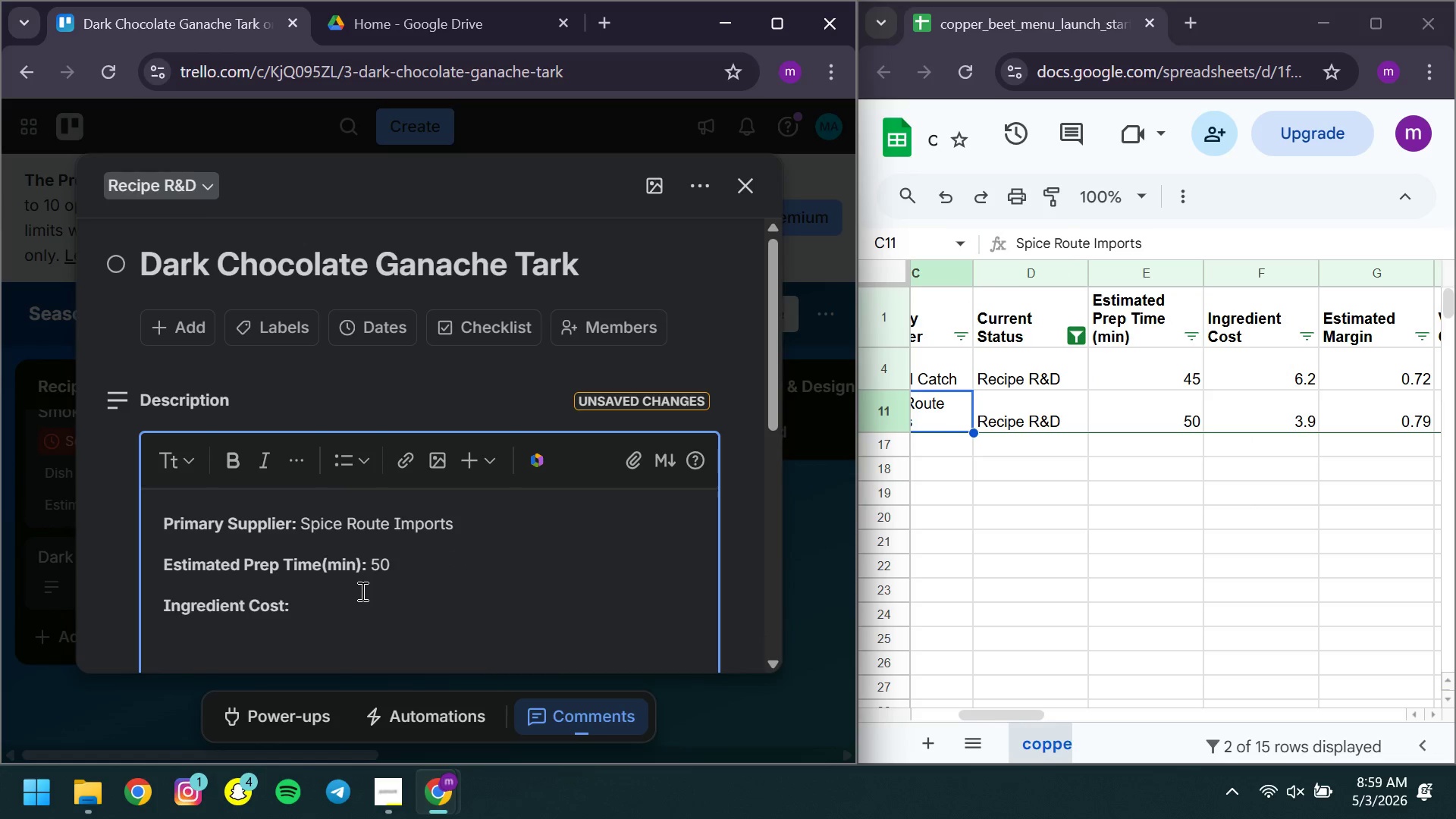 
key(3)
 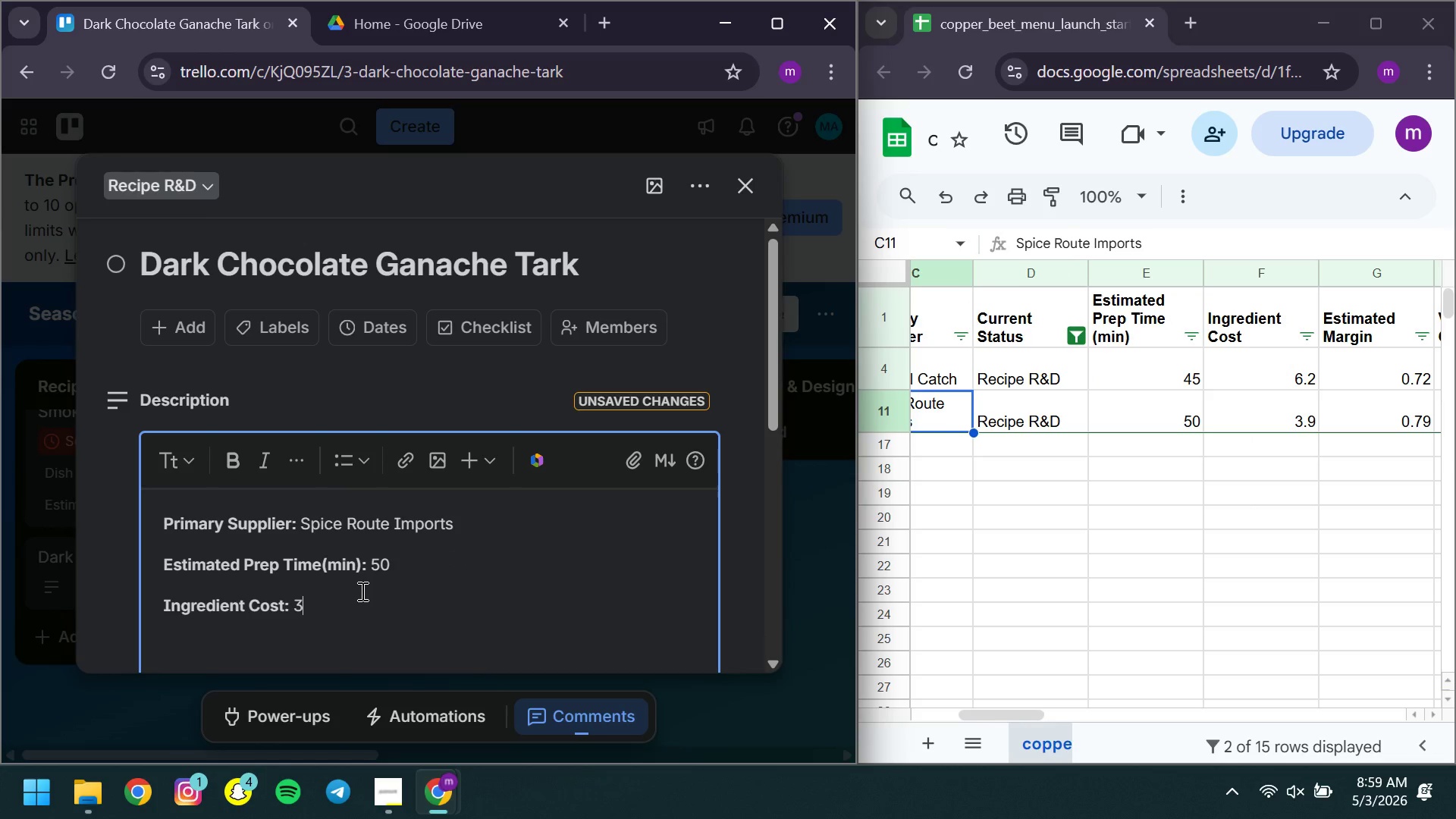 
key(Period)
 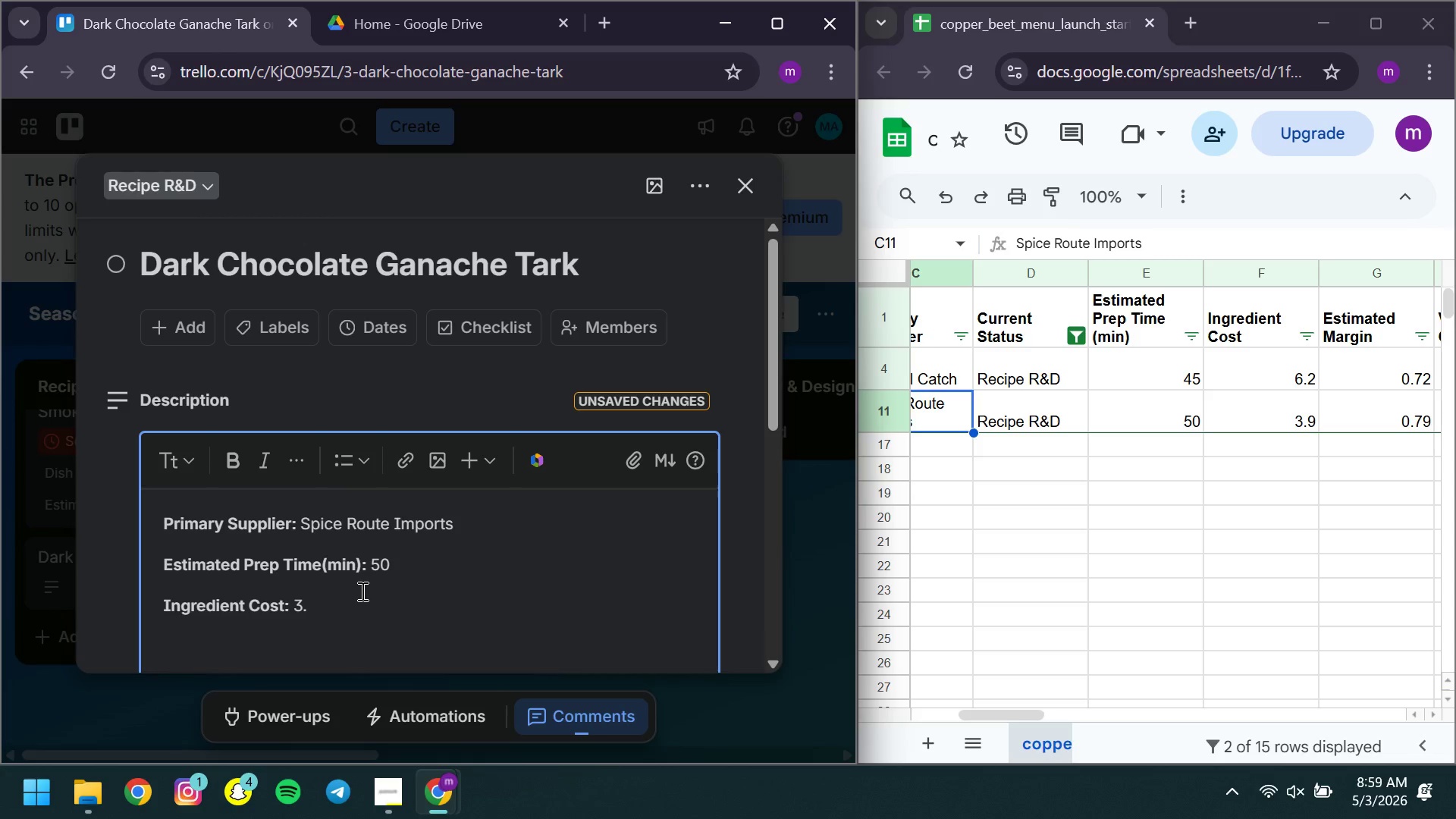 
key(9)
 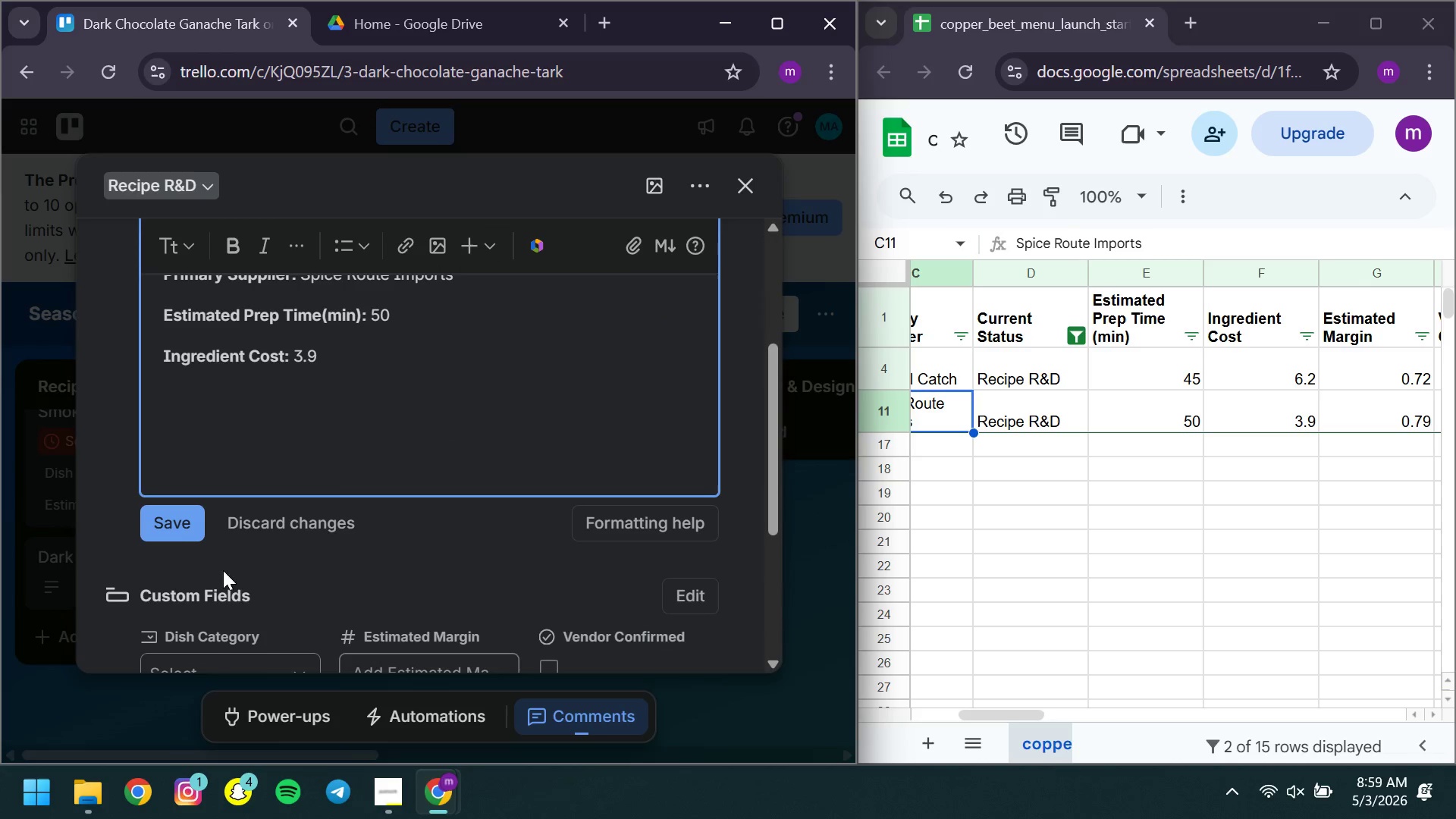 
left_click([166, 537])
 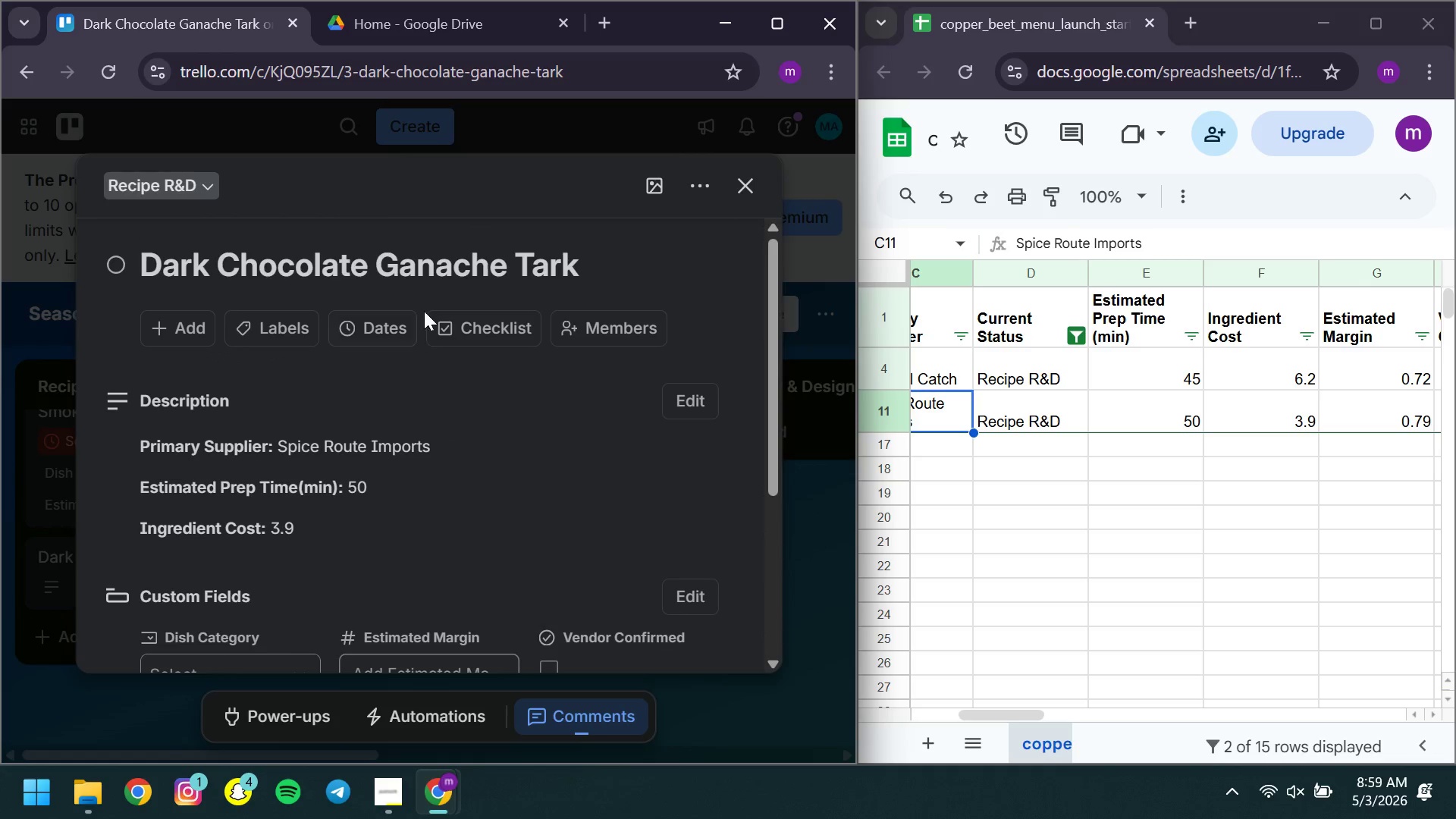 
left_click([391, 322])
 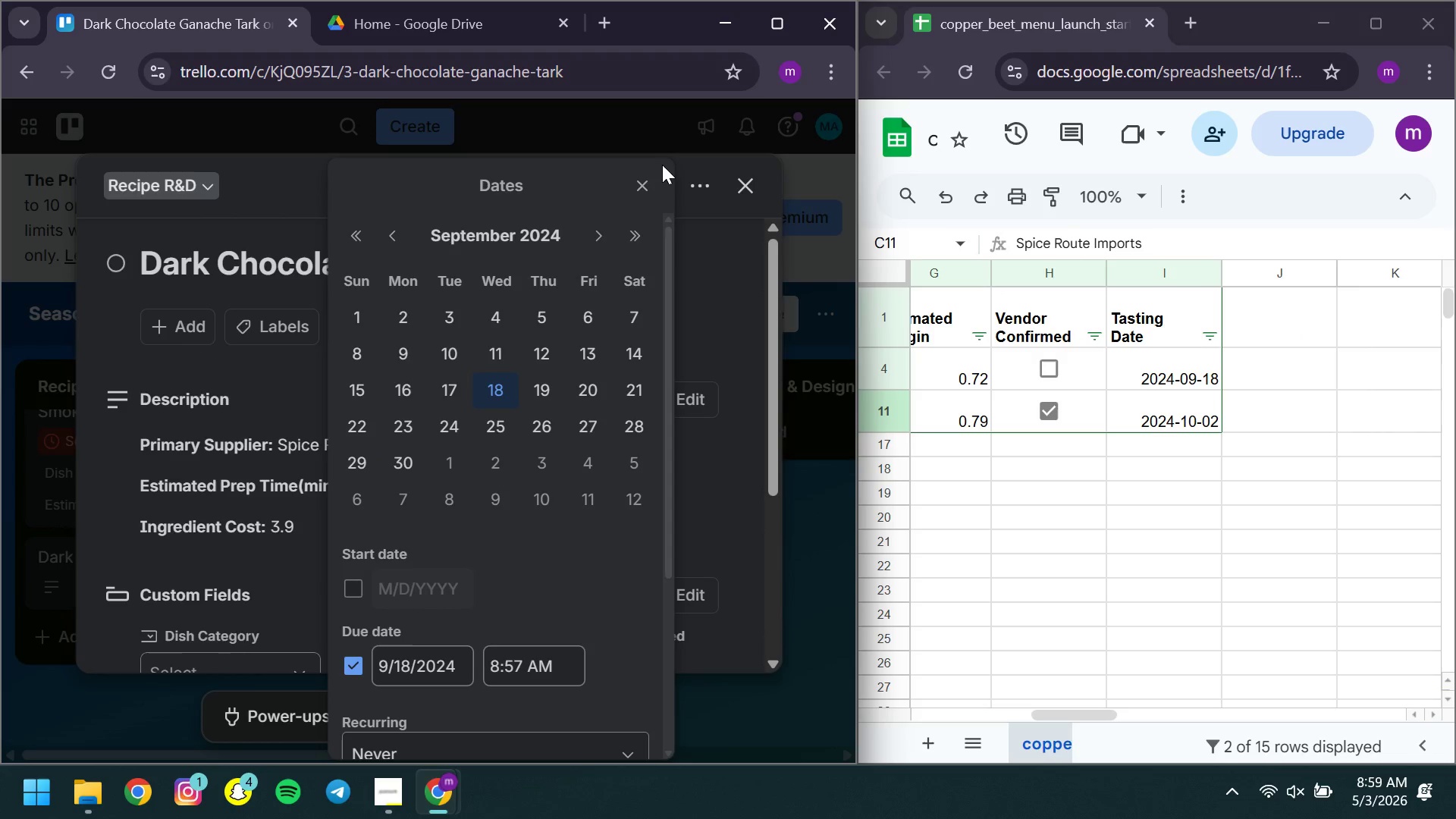 
wait(6.17)
 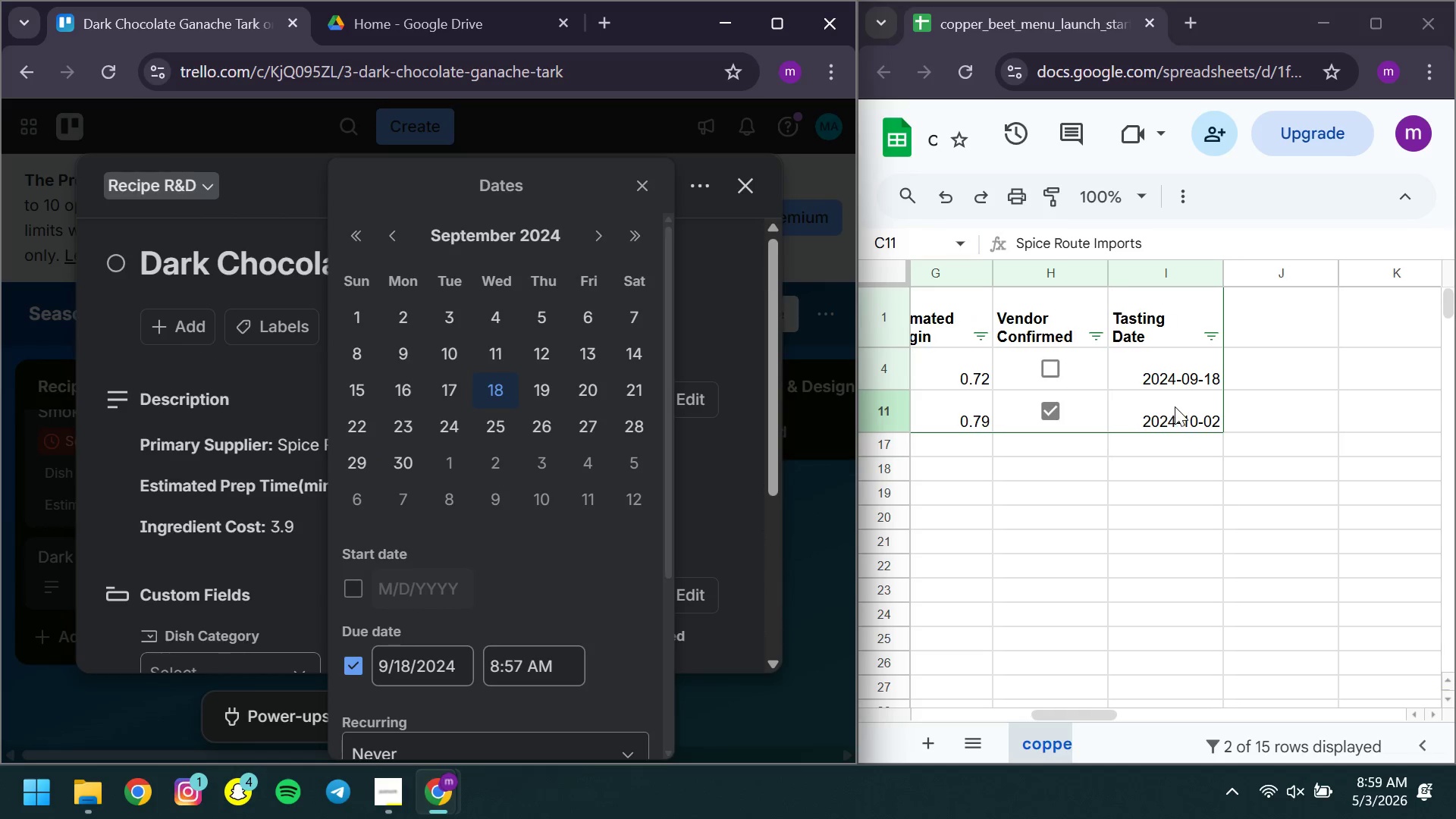 
left_click([604, 235])
 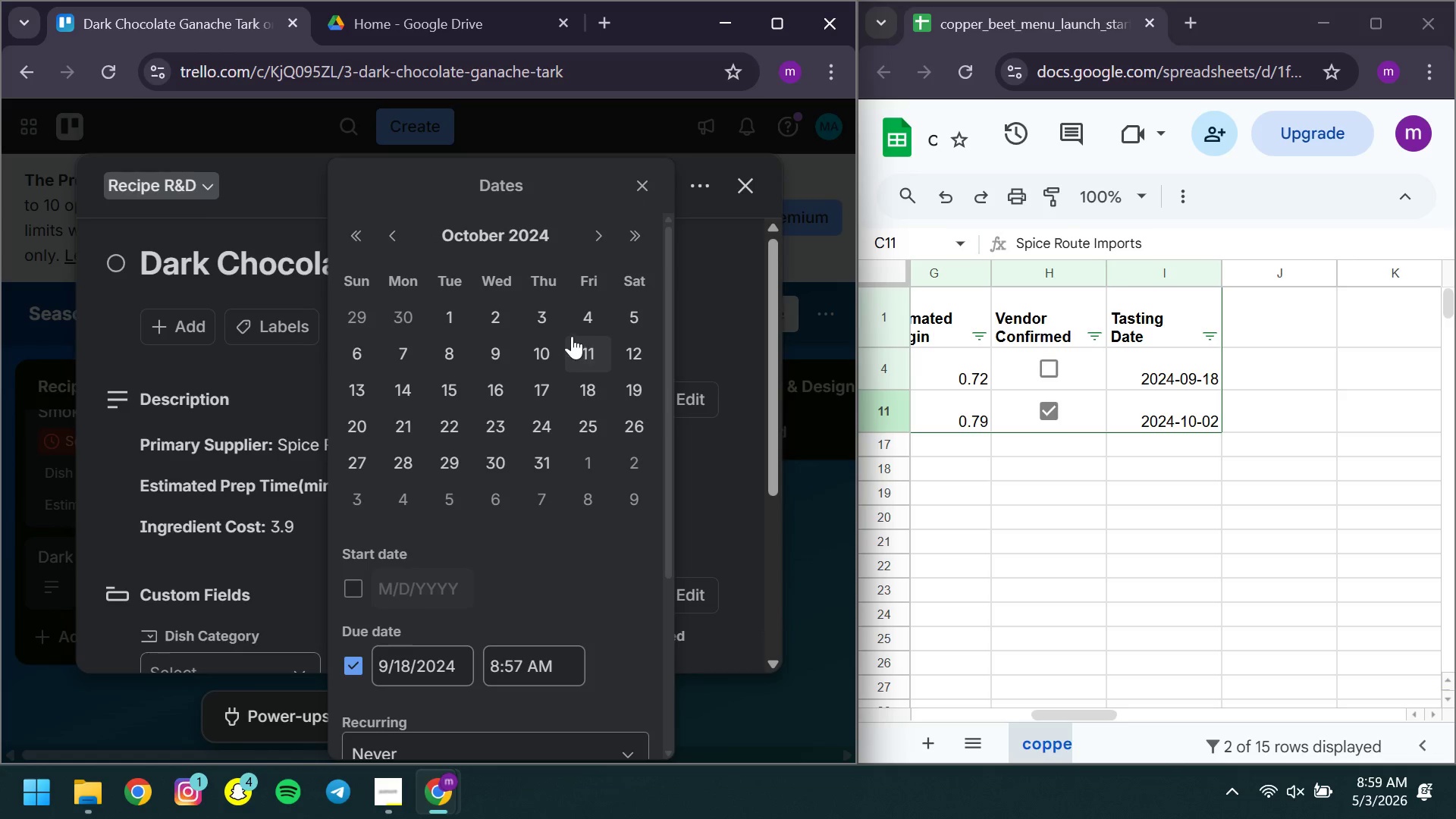 
left_click([479, 319])
 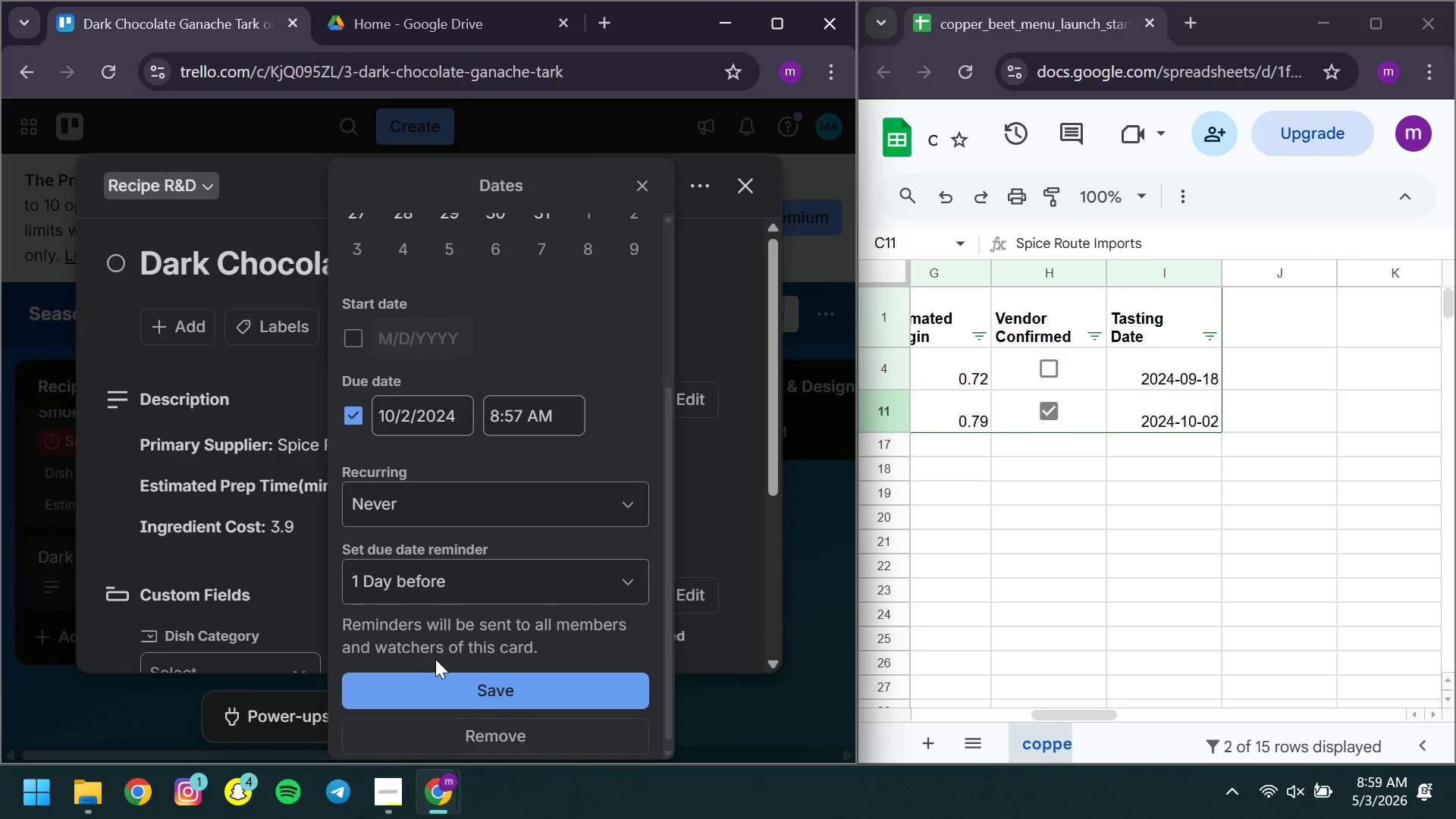 
left_click([419, 679])
 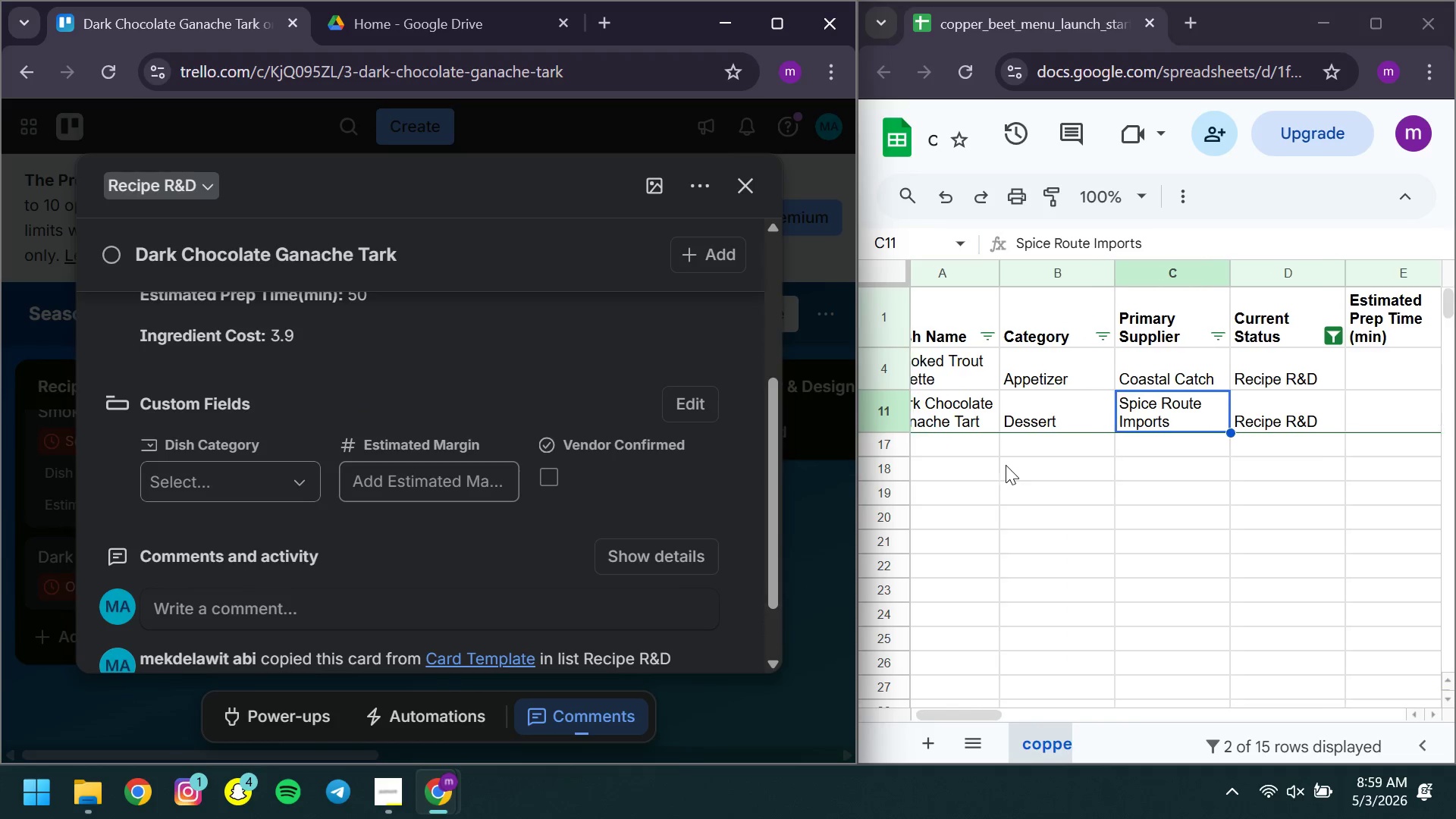 
left_click([253, 475])
 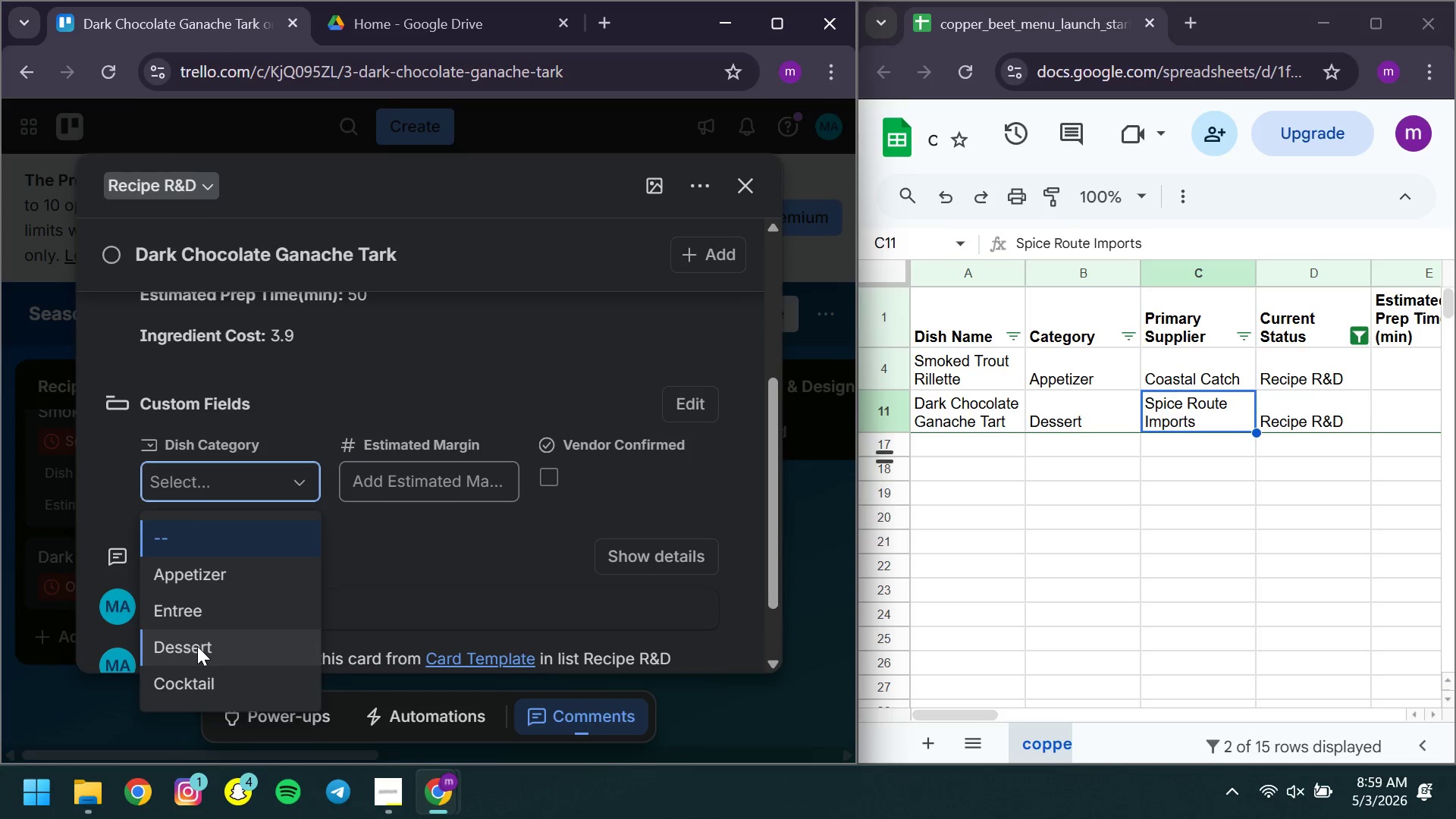 
left_click([197, 646])
 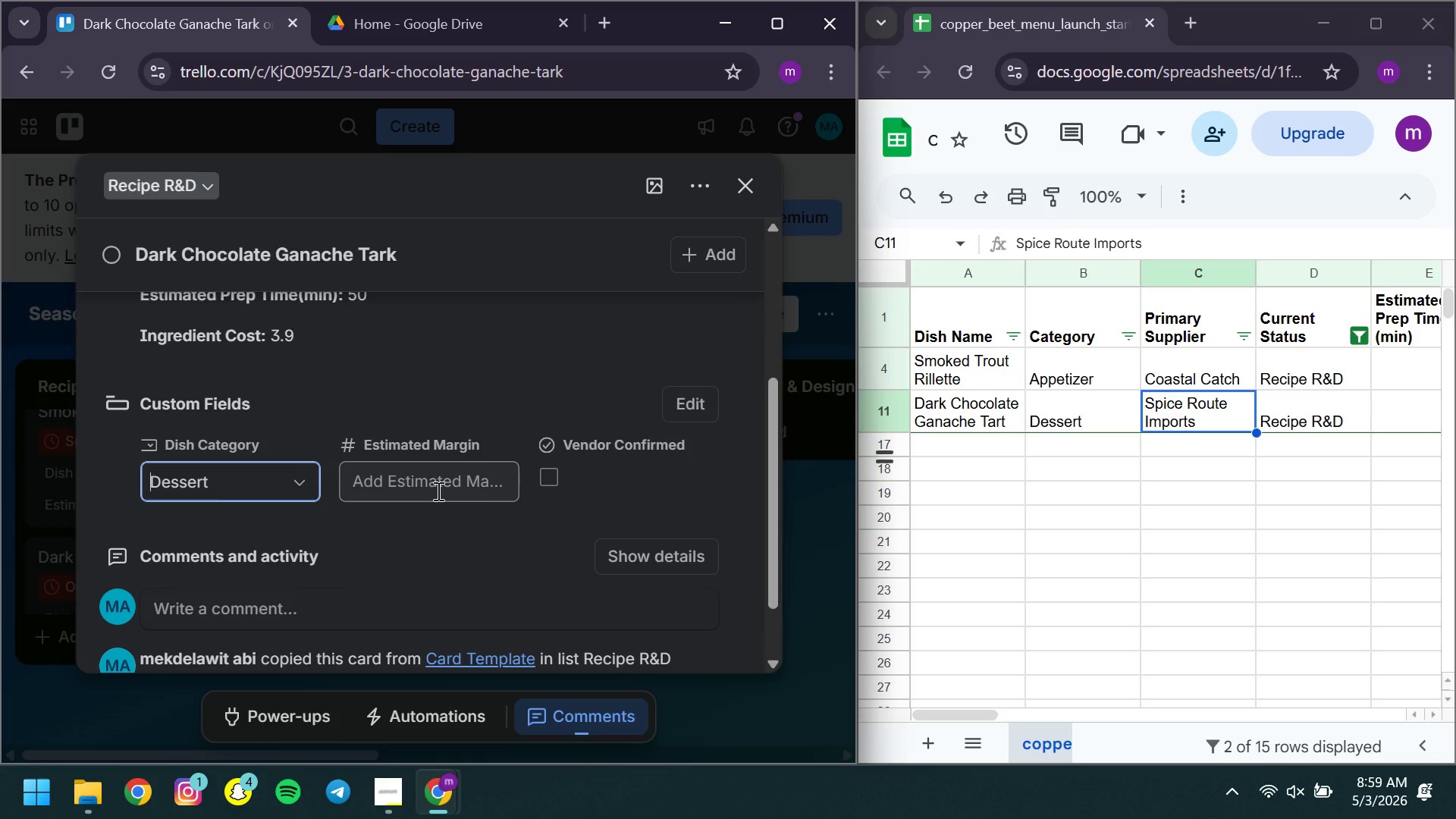 
left_click([437, 491])
 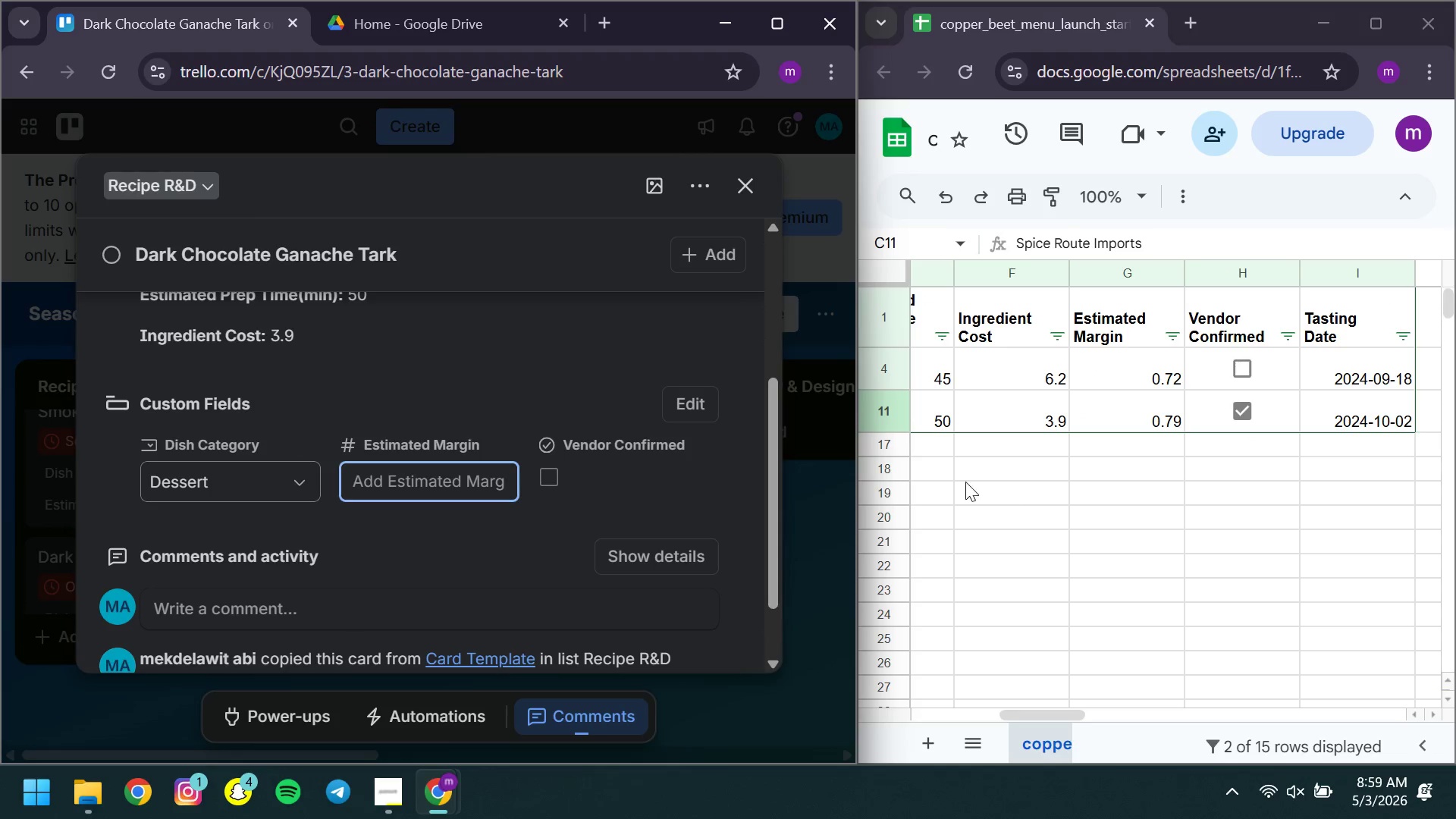 
wait(5.38)
 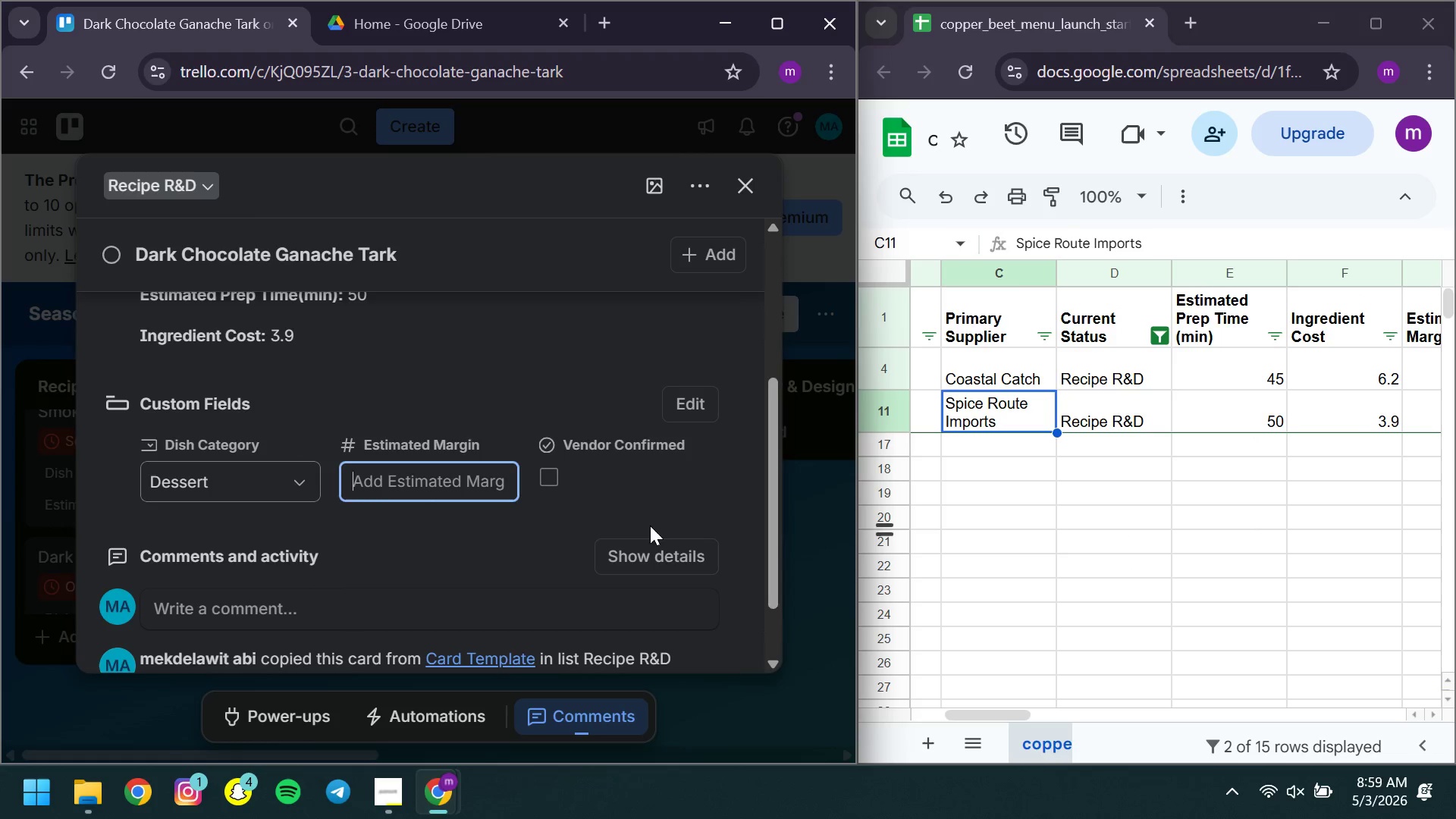 
type(0.79)
 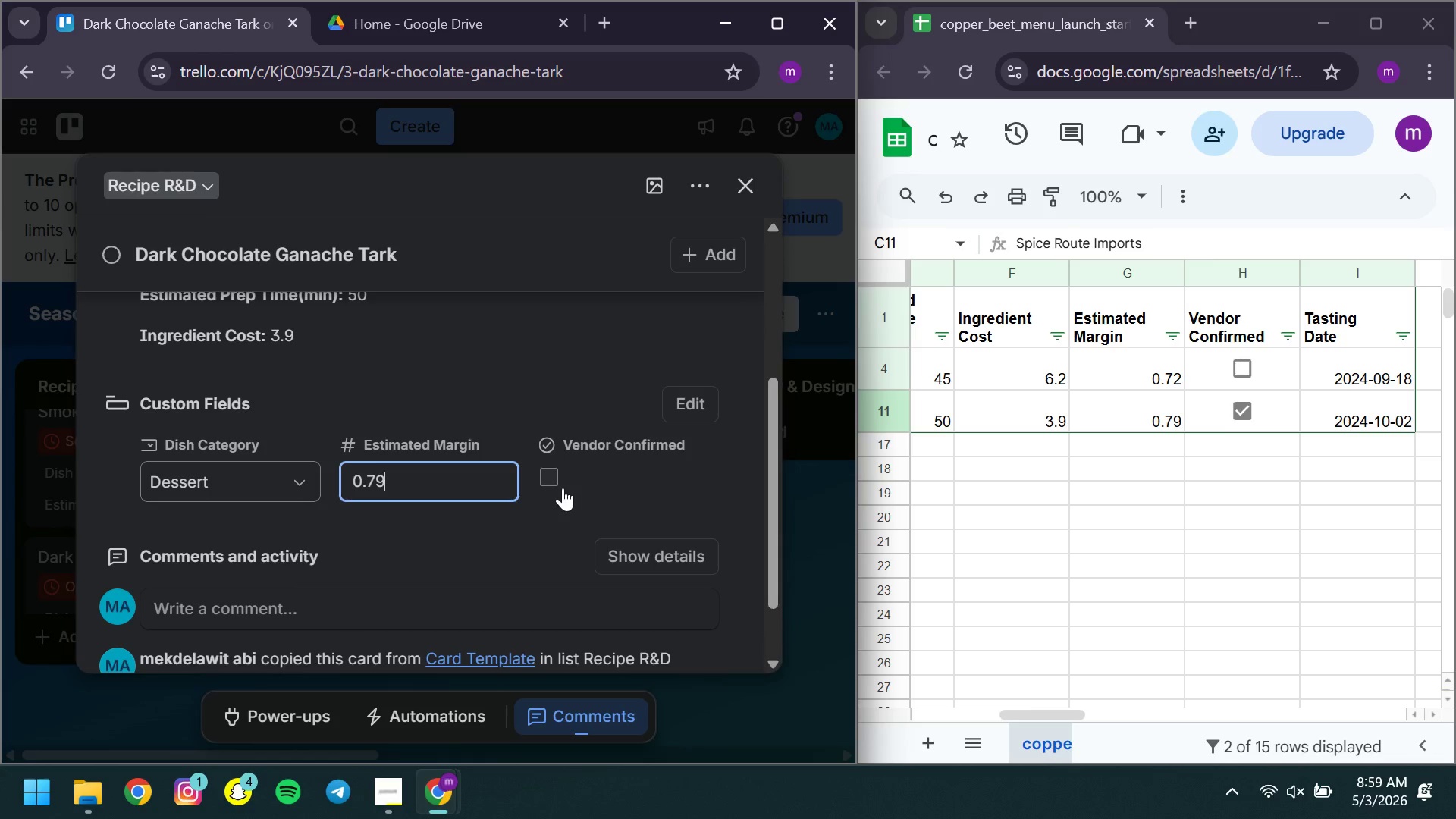 
left_click([557, 484])
 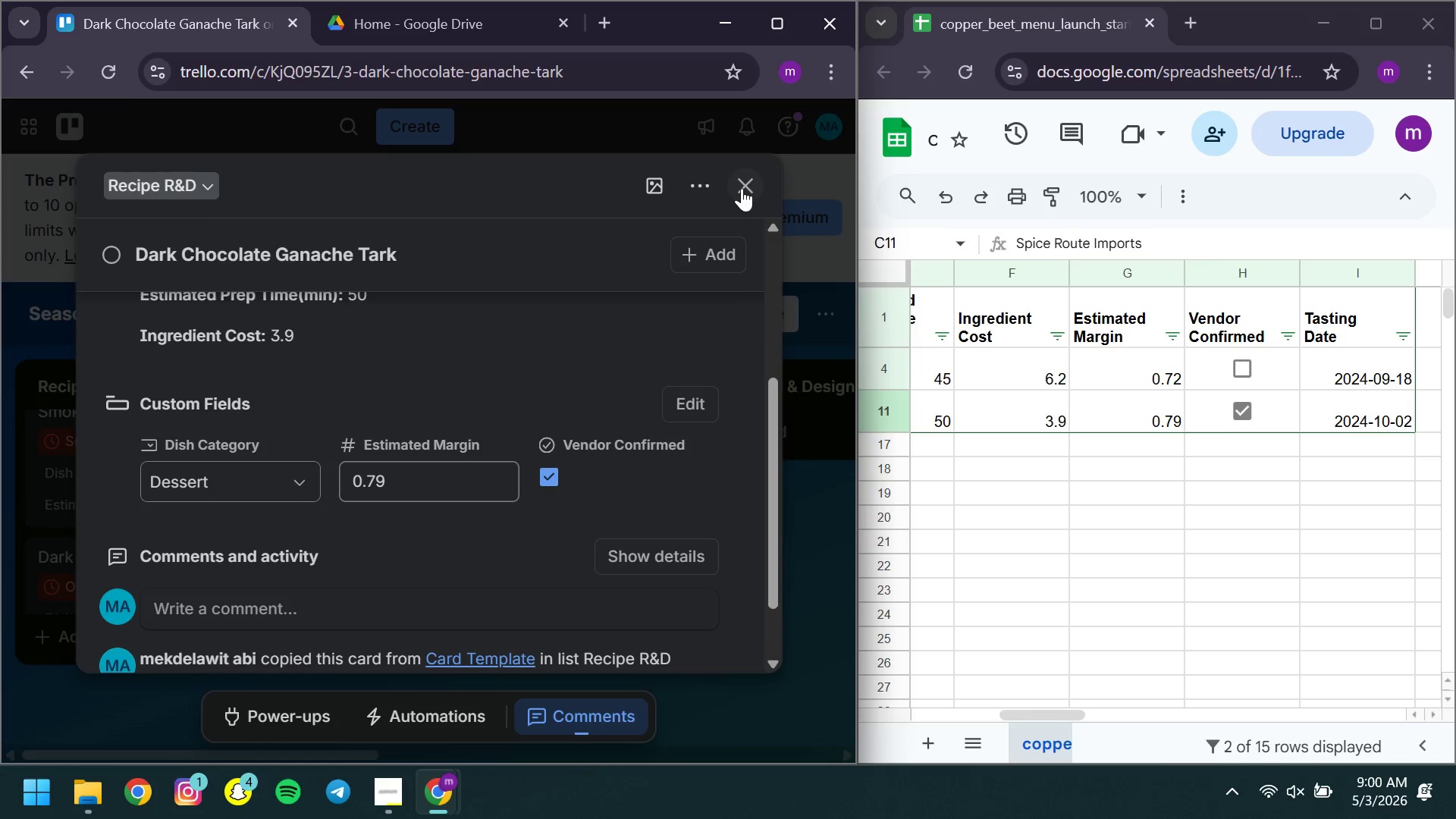 
left_click([742, 188])
 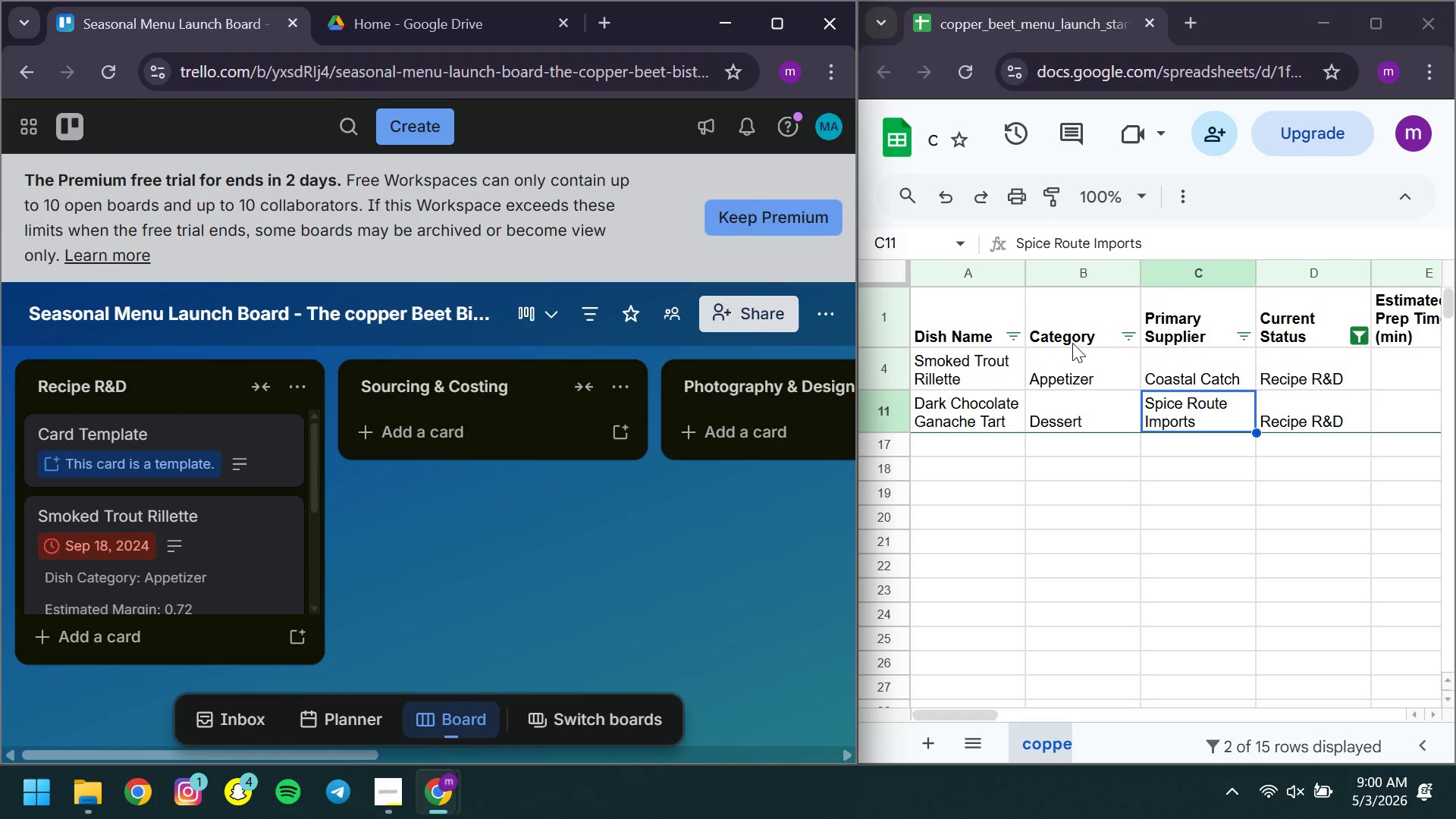 
wait(6.8)
 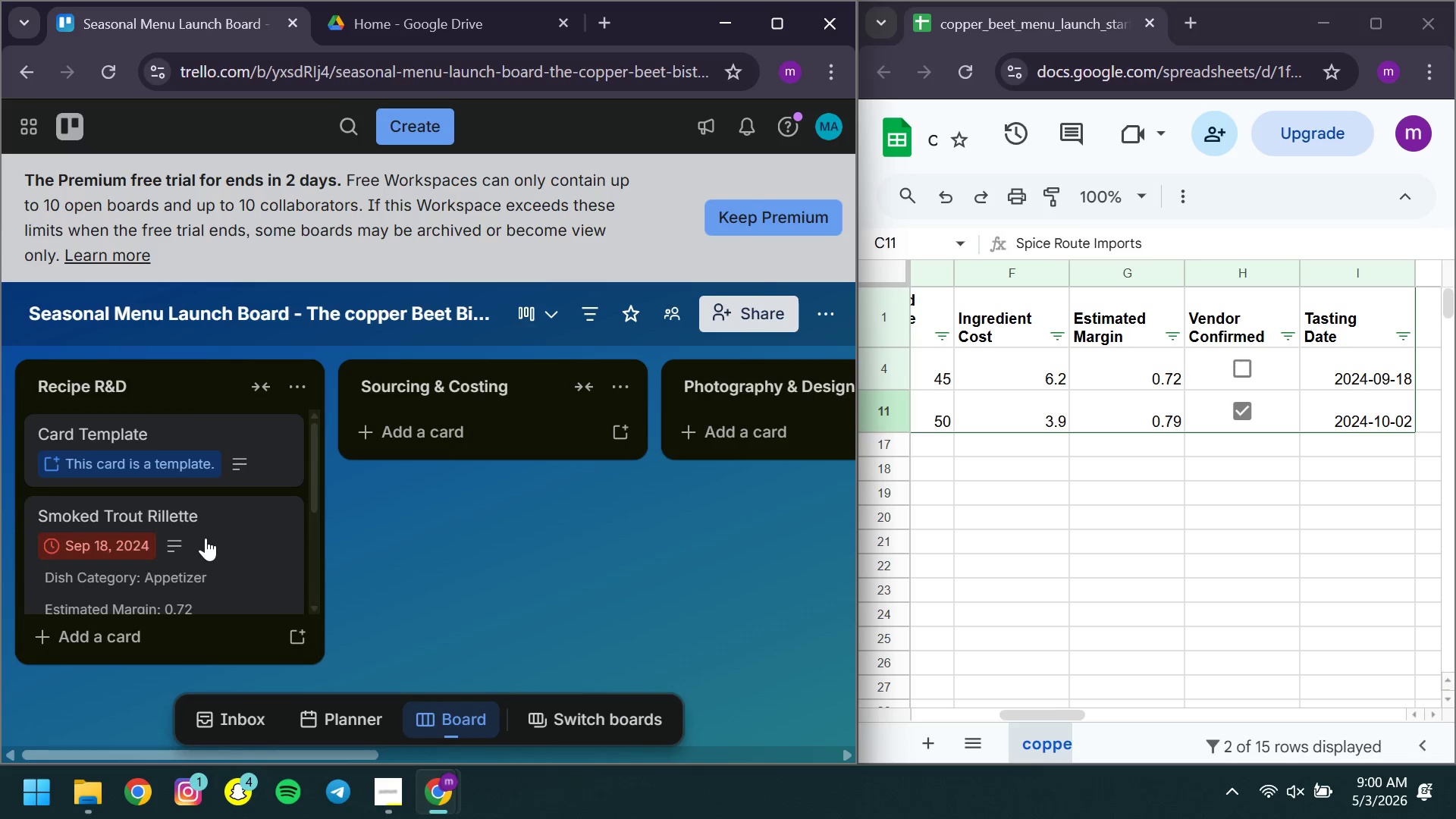 
left_click([1364, 338])
 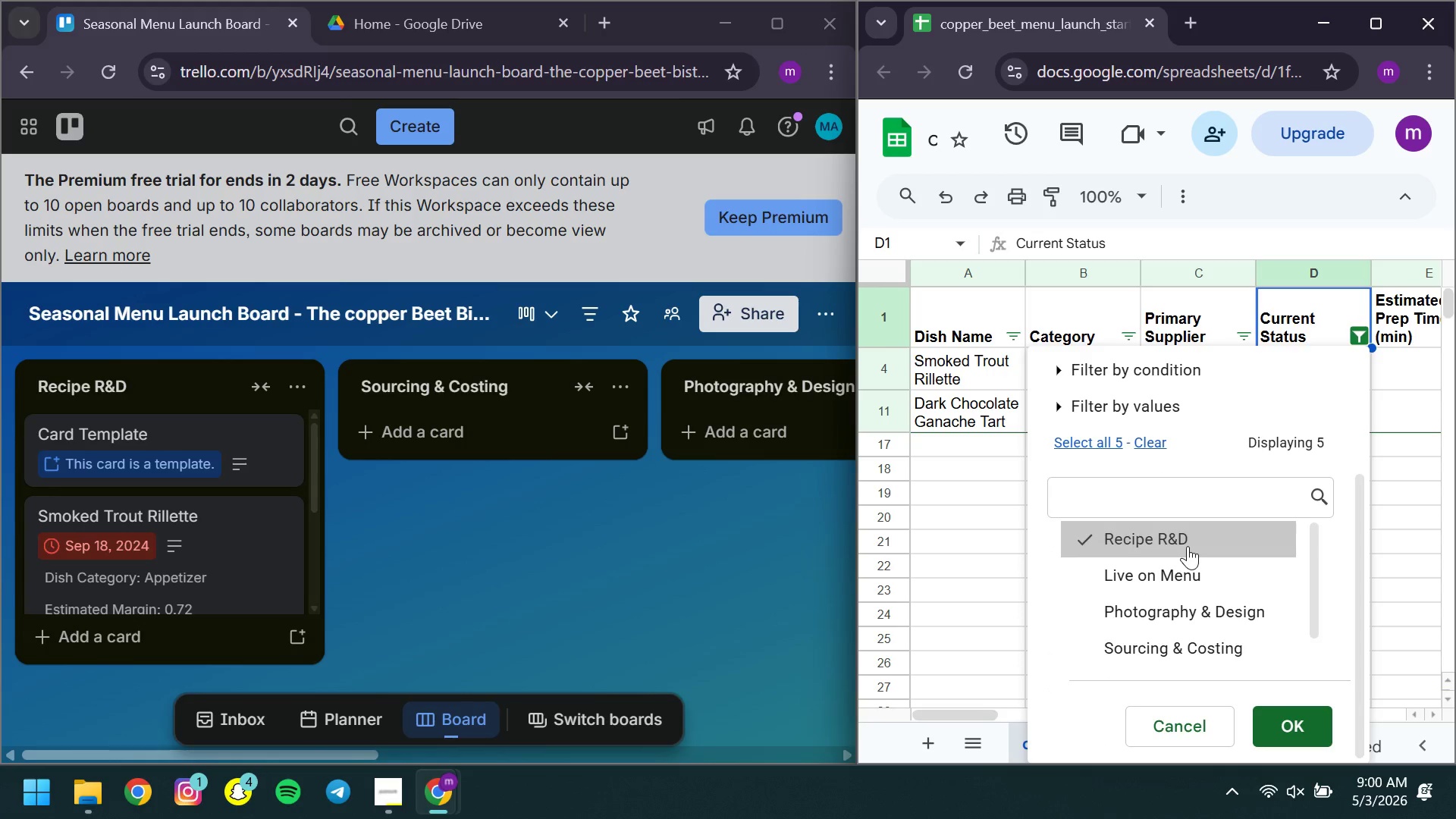 
left_click([1100, 523])
 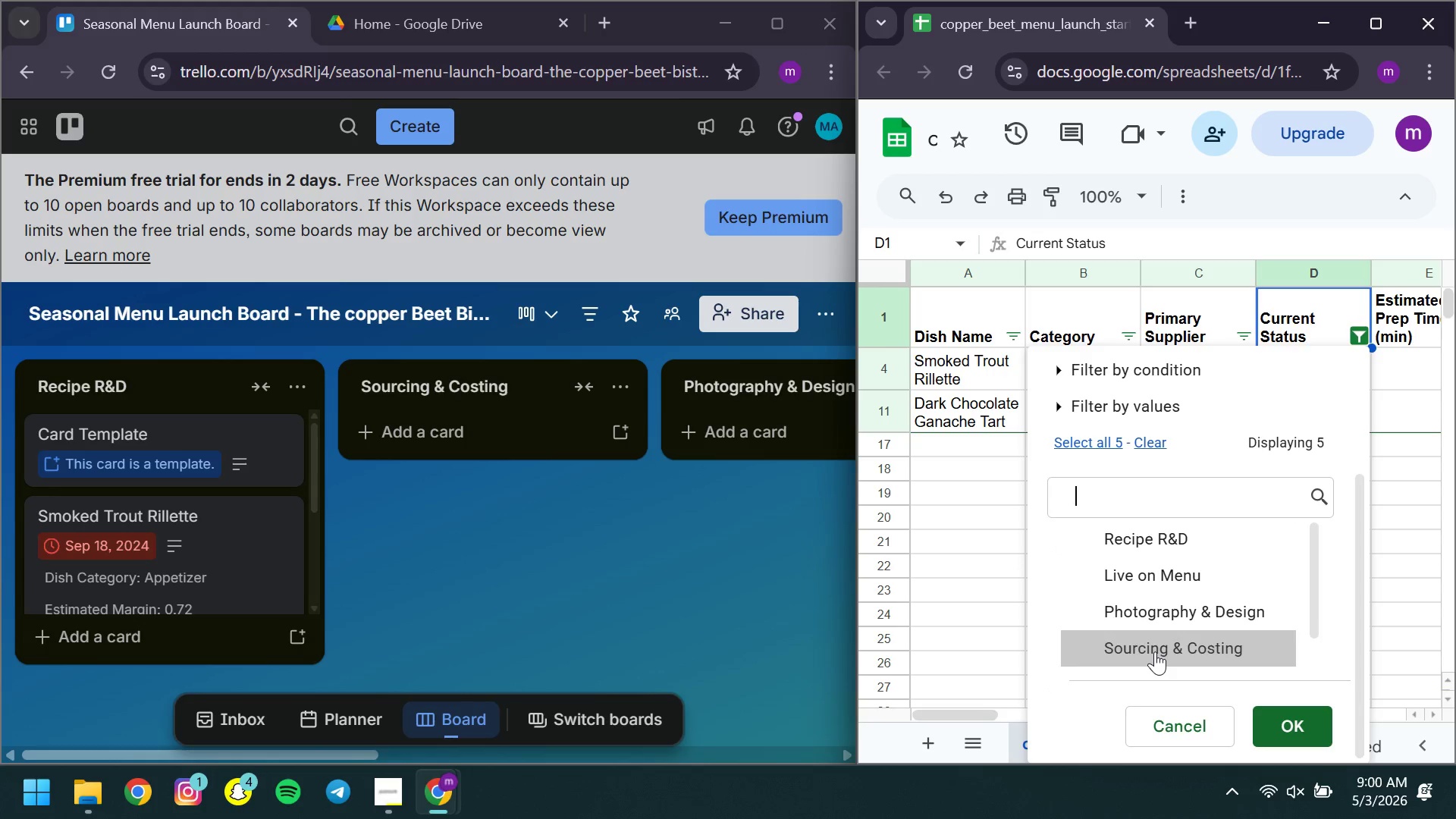 
left_click([1155, 651])
 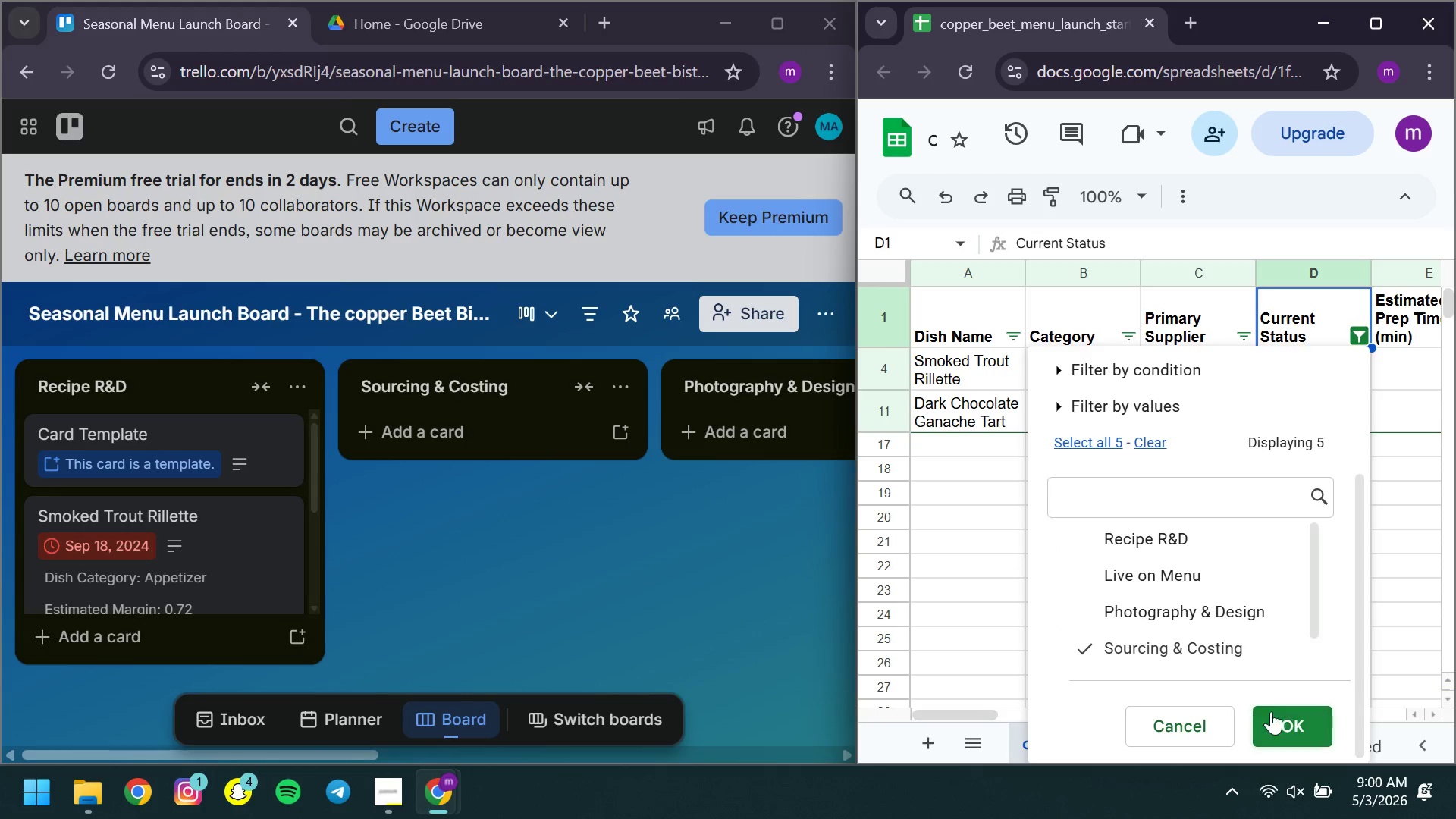 
left_click([1276, 711])
 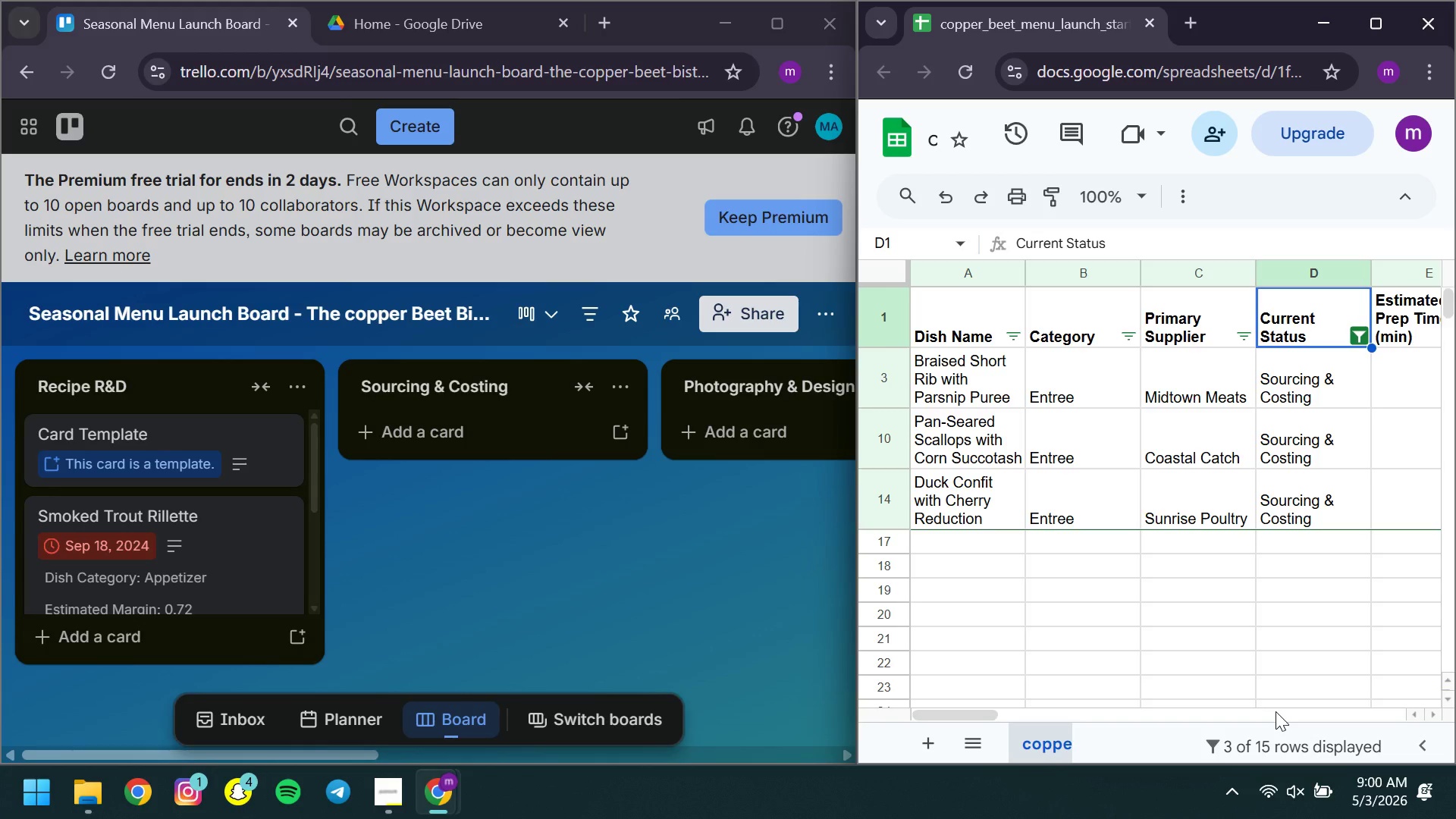 
wait(37.75)
 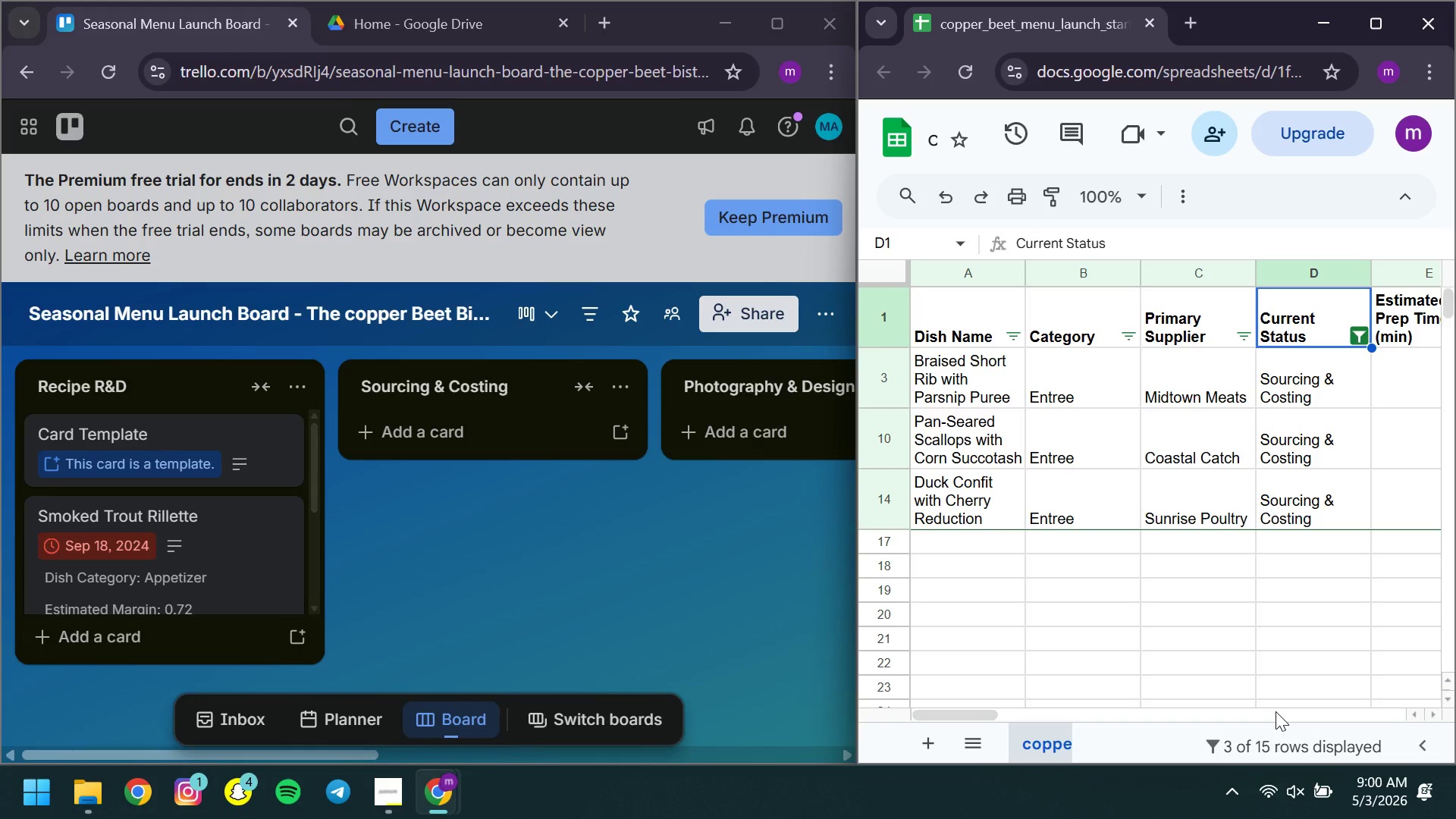 
left_click([629, 429])
 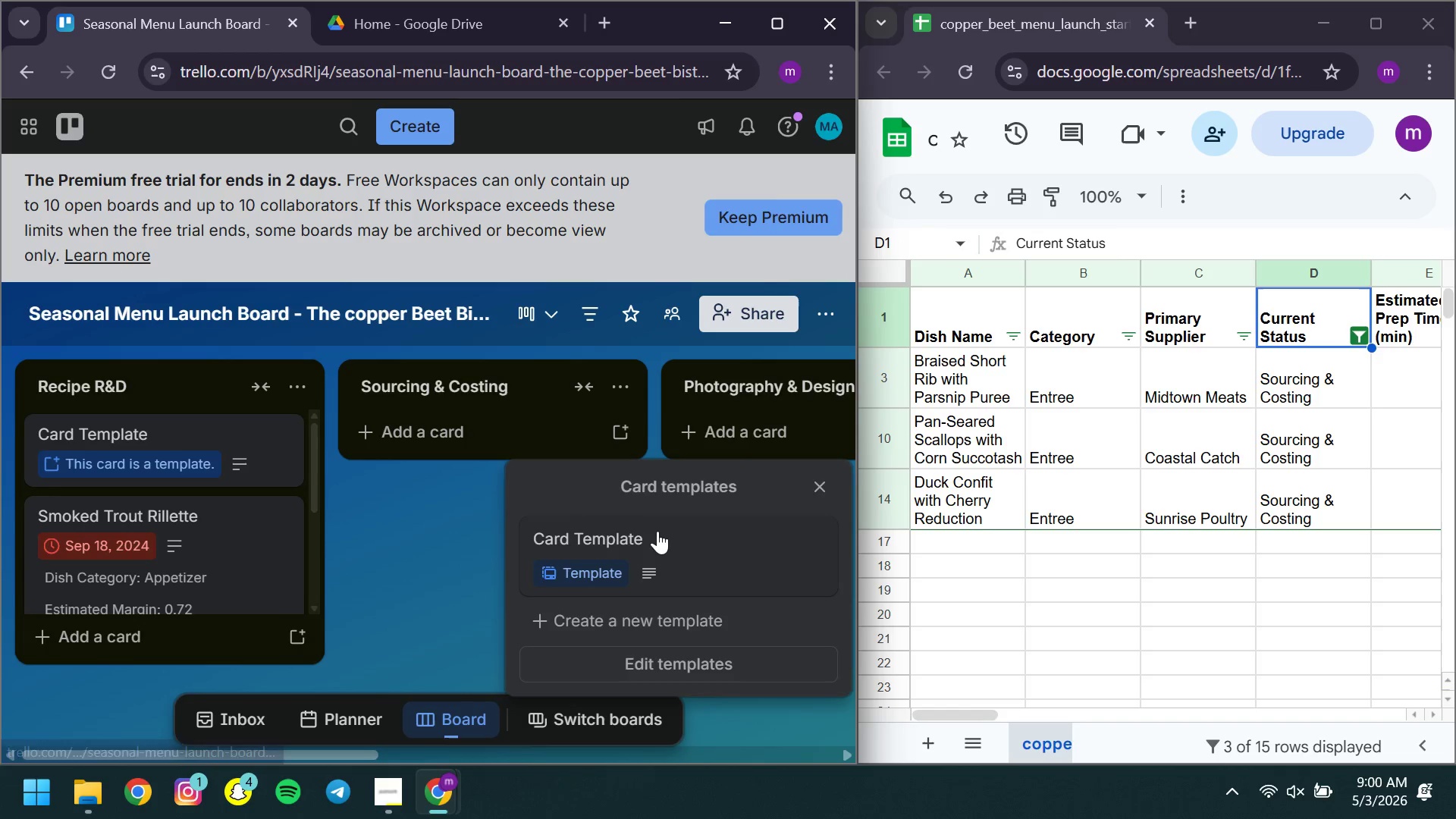 
left_click([657, 531])
 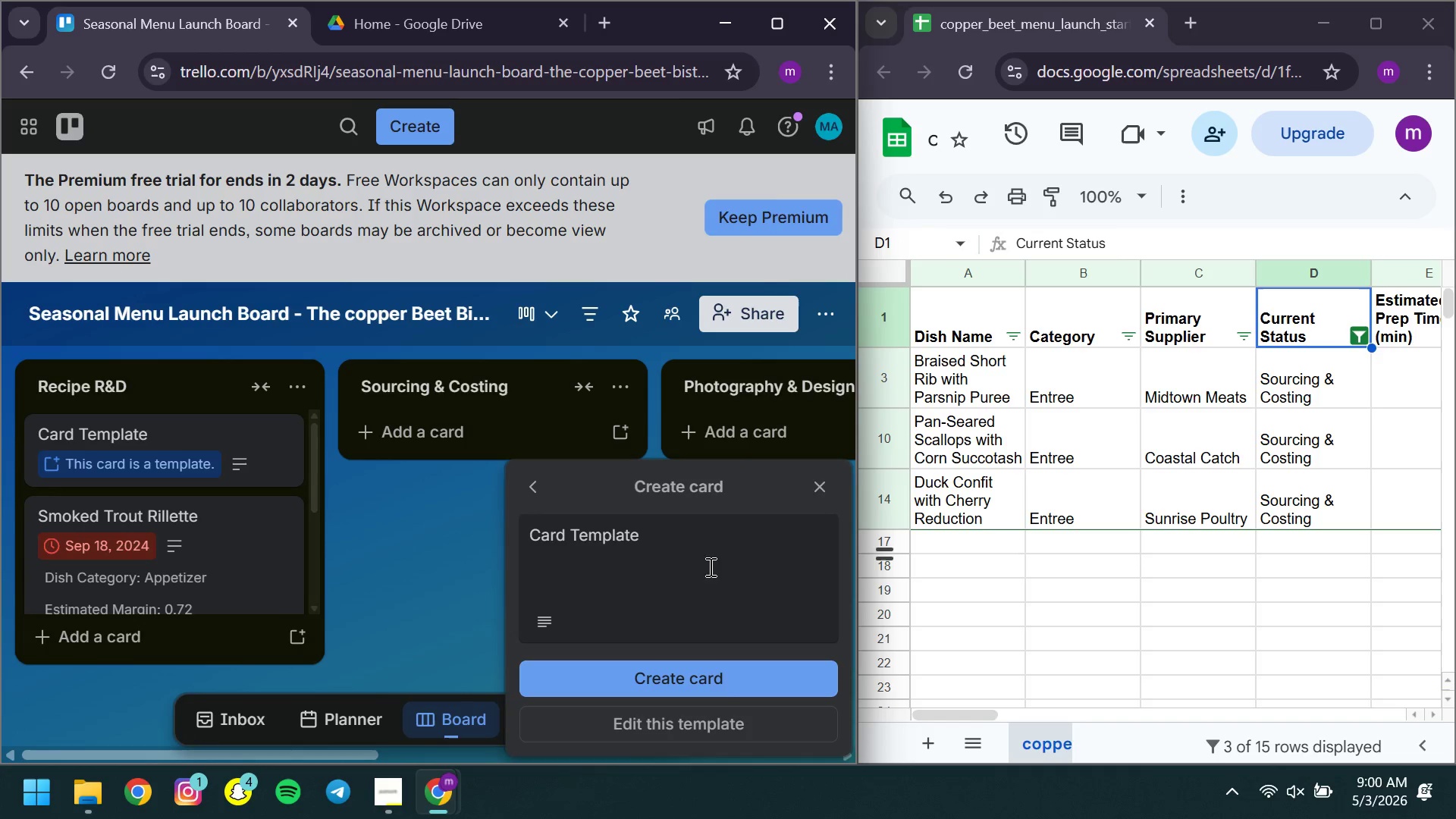 
left_click([694, 536])
 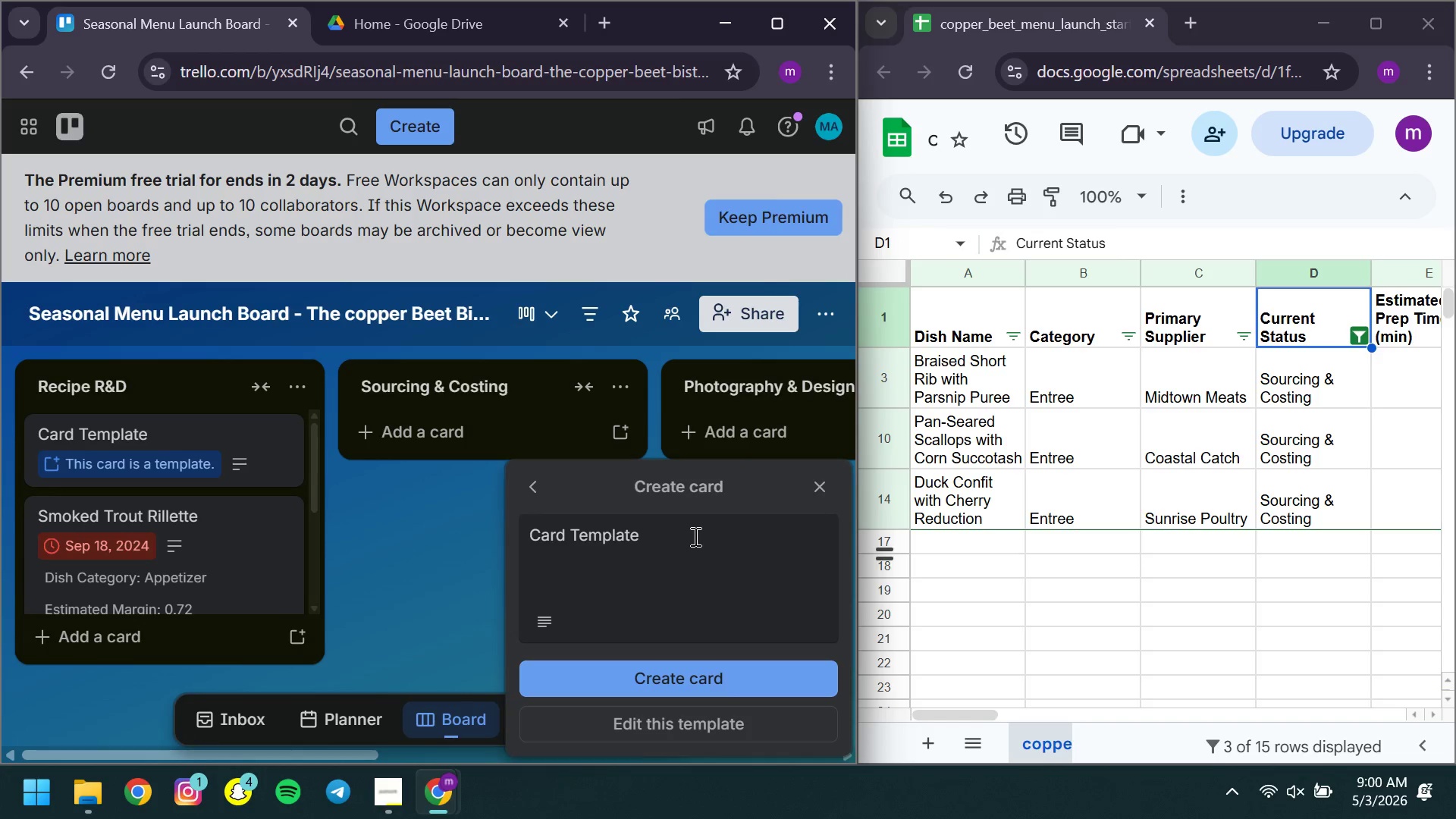 
key(Control+ControlLeft)
 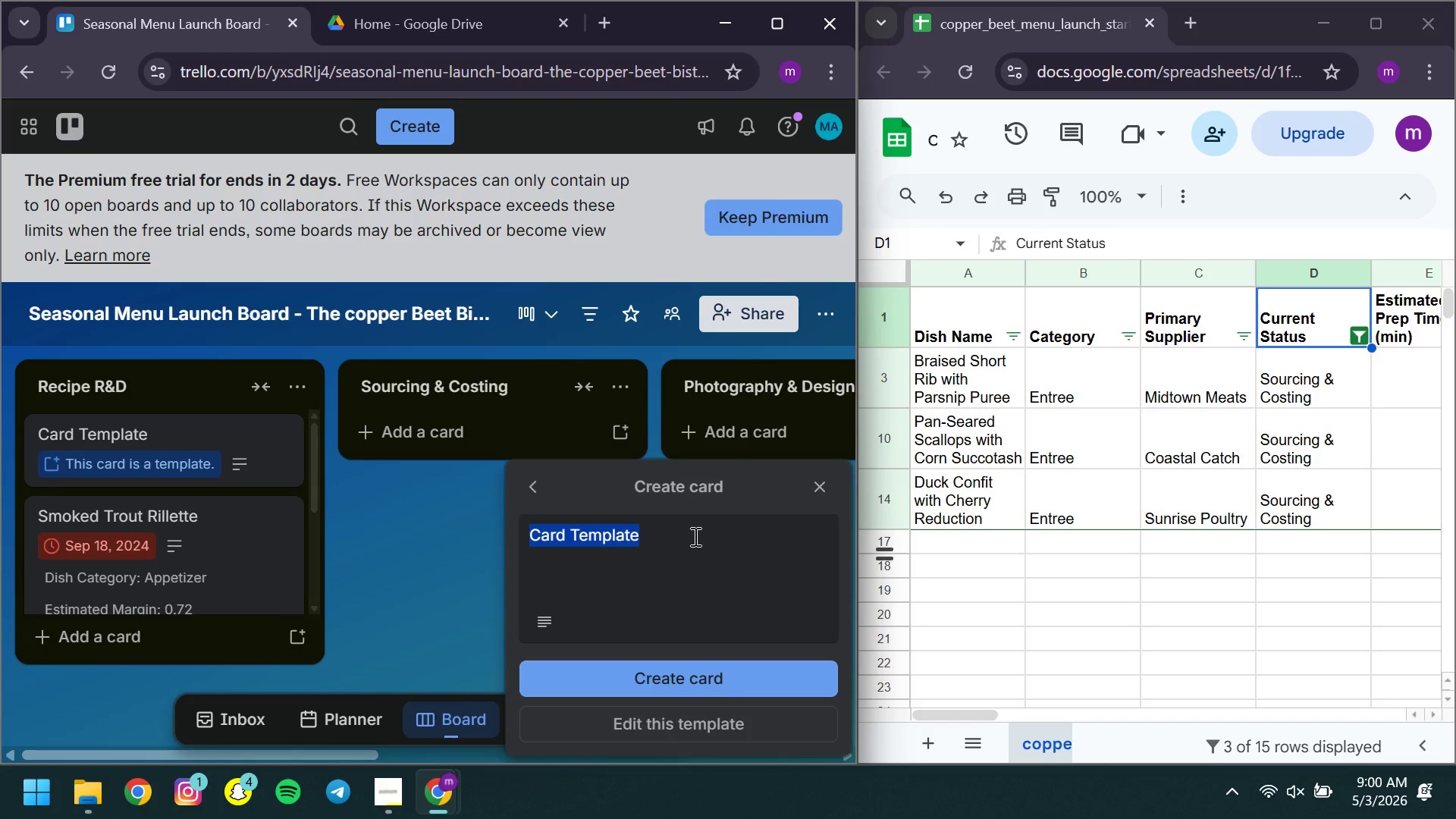 
key(Control+A)
 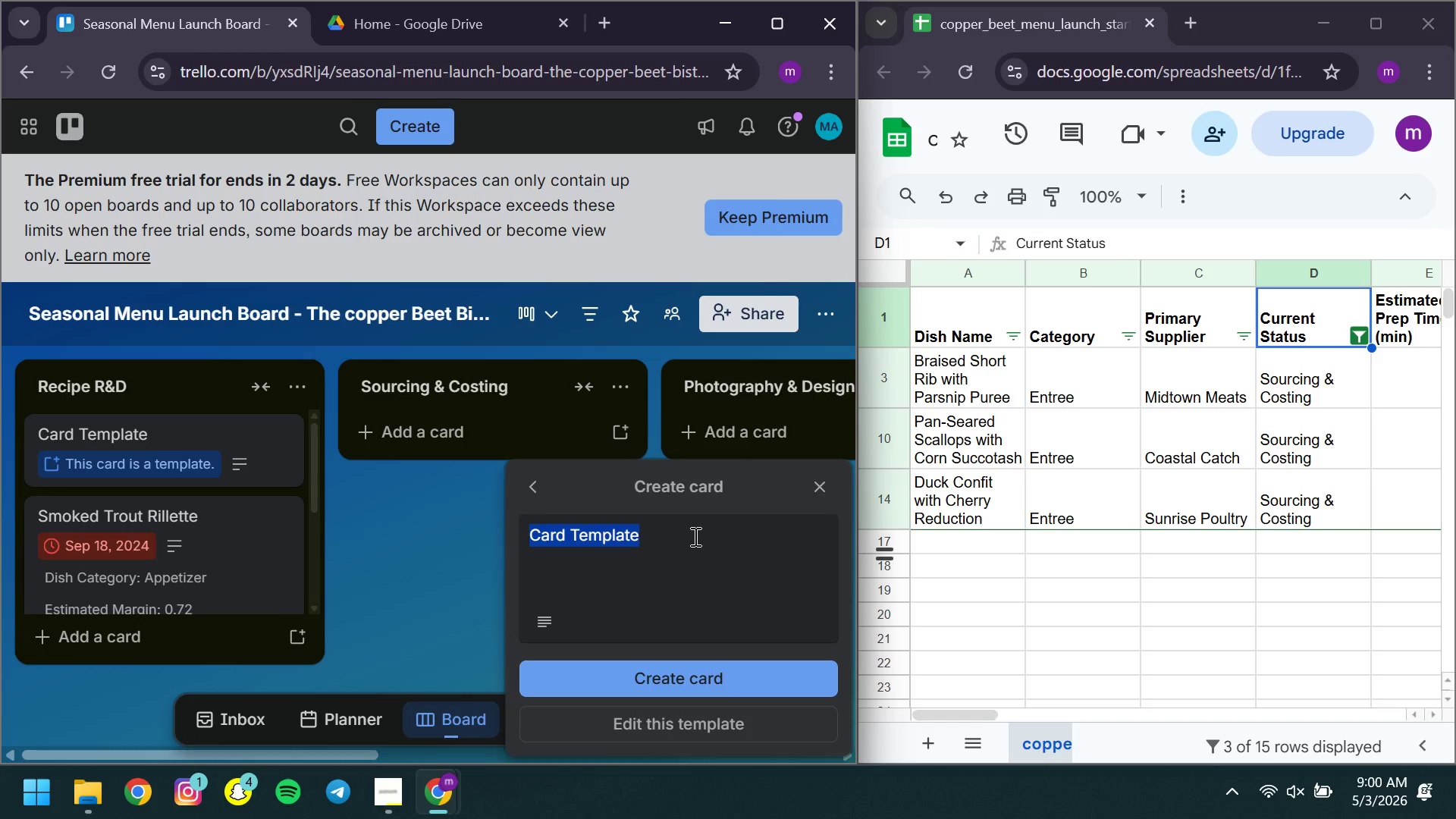 
type(Braised Short Rib with Parsnip Puree )
 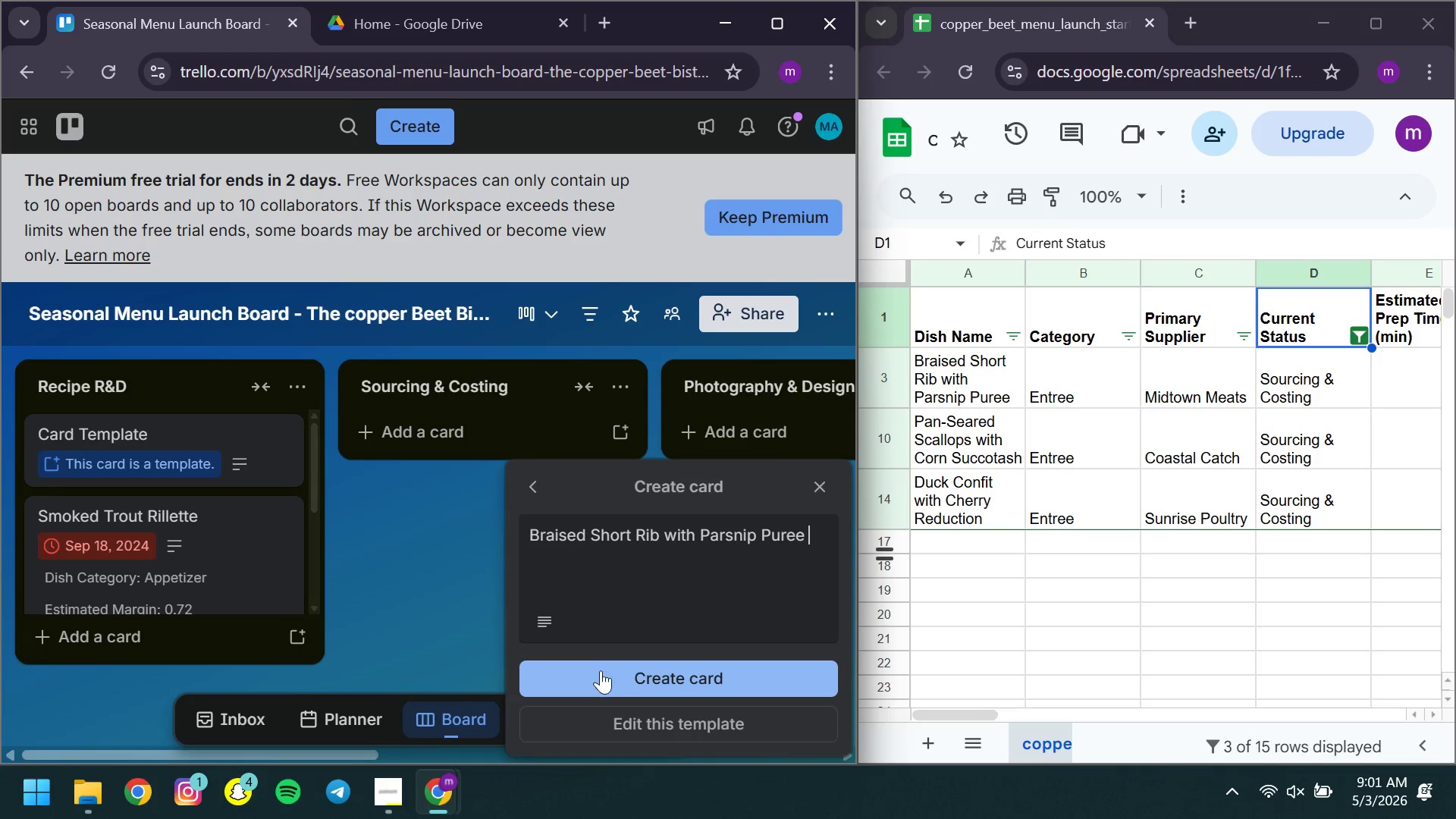 
left_click([601, 670])
 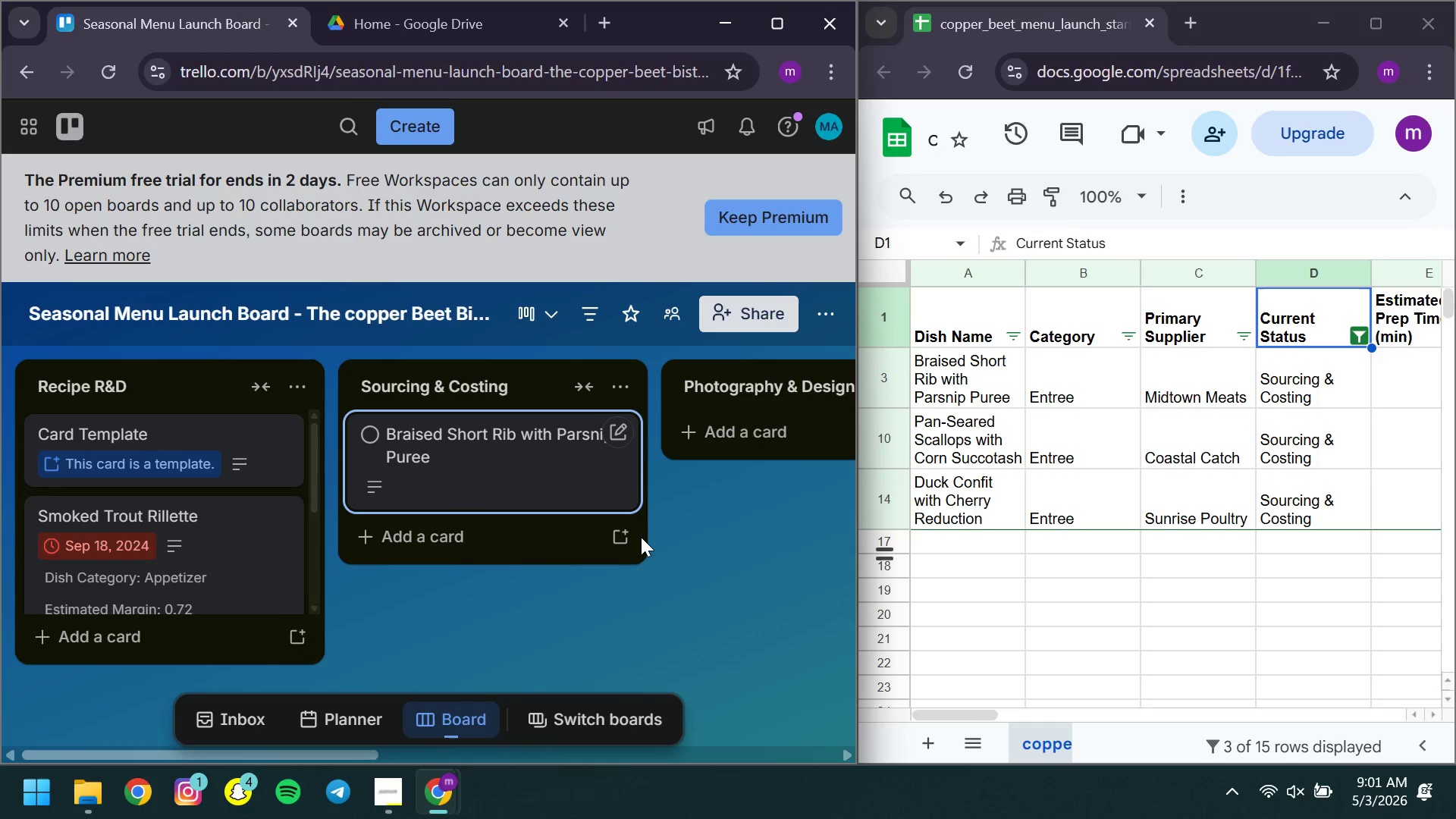 
left_click([626, 535])
 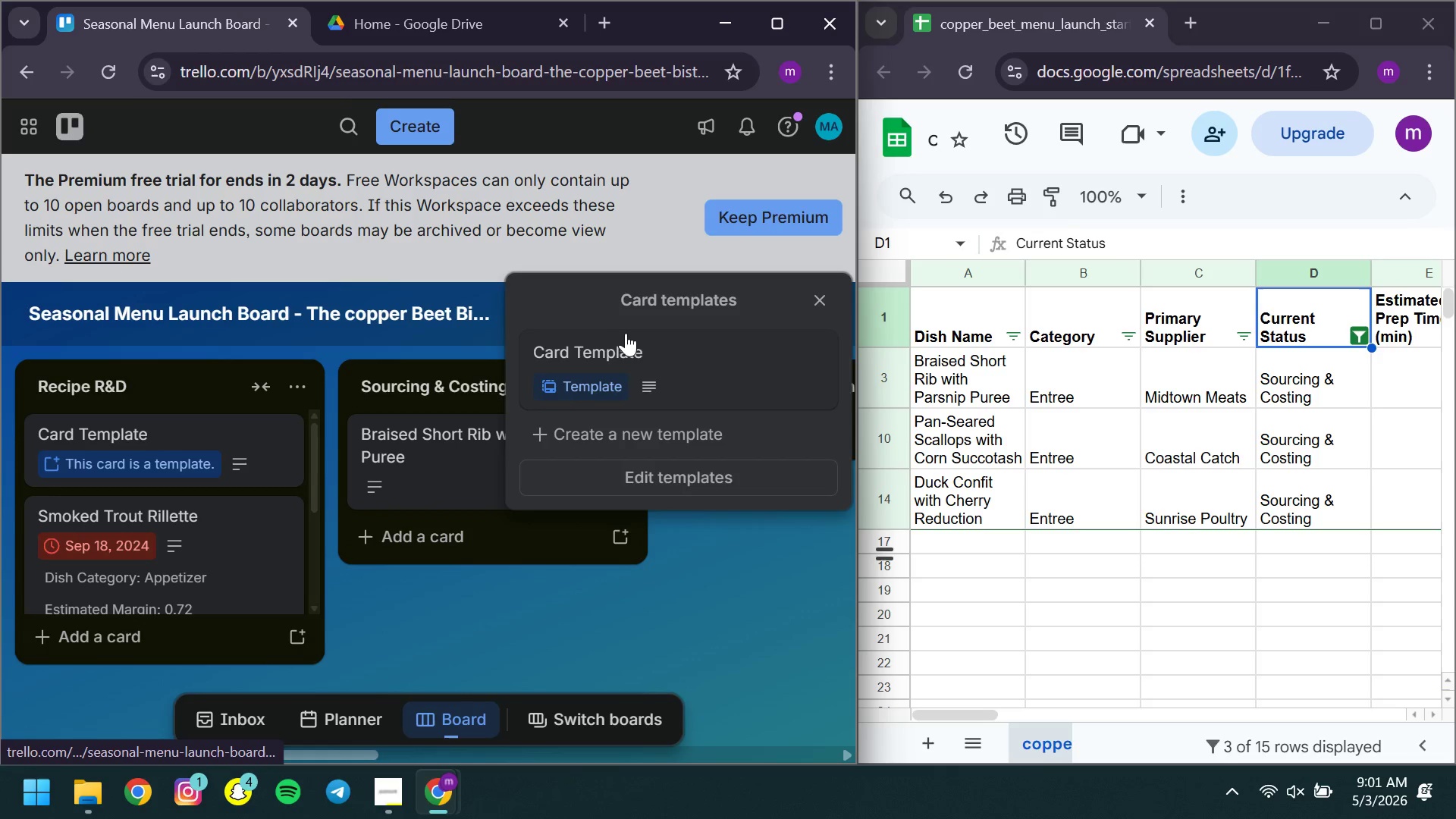 
left_click([626, 334])
 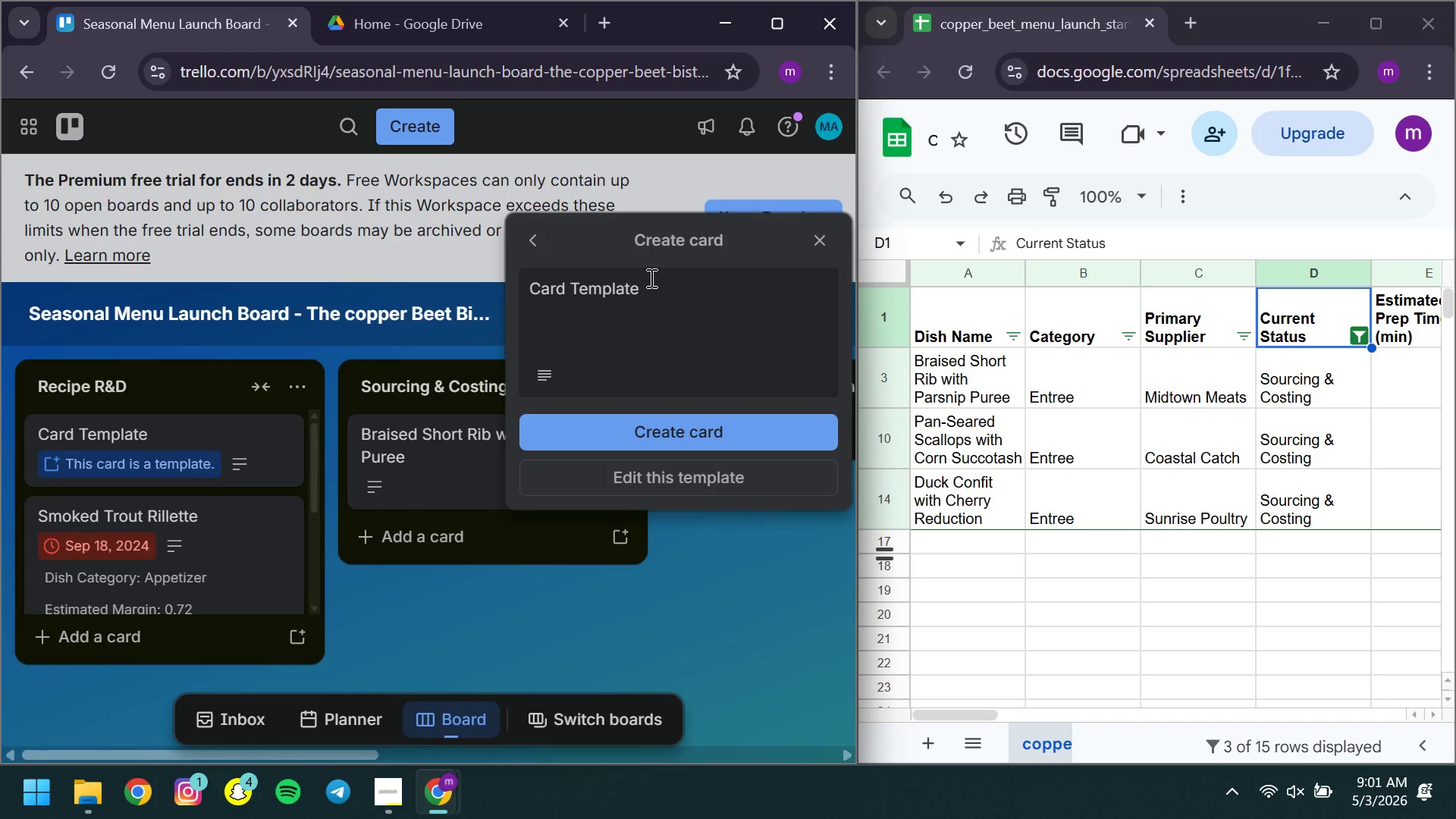 
left_click([650, 278])
 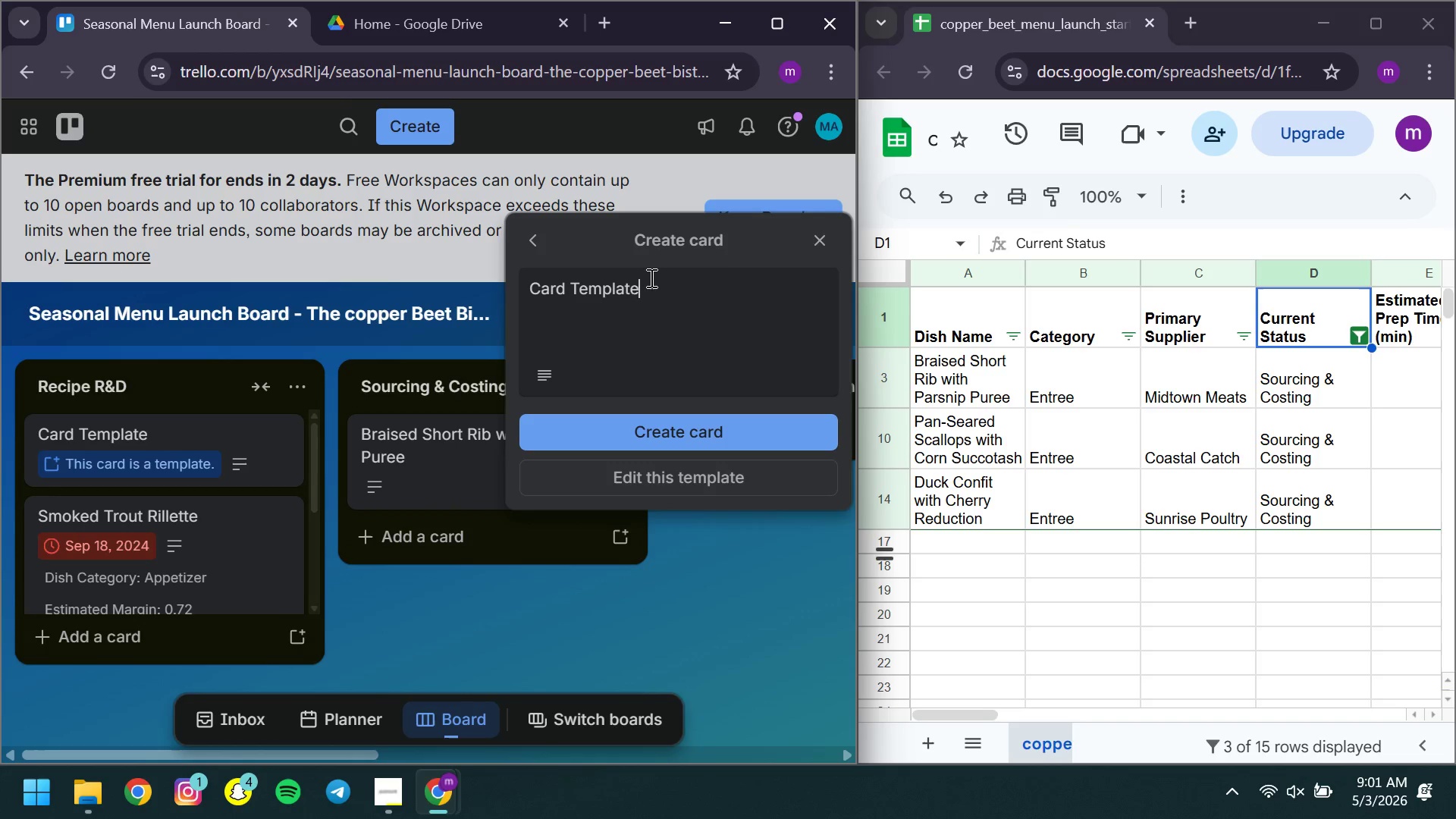 
key(Control+ControlLeft)
 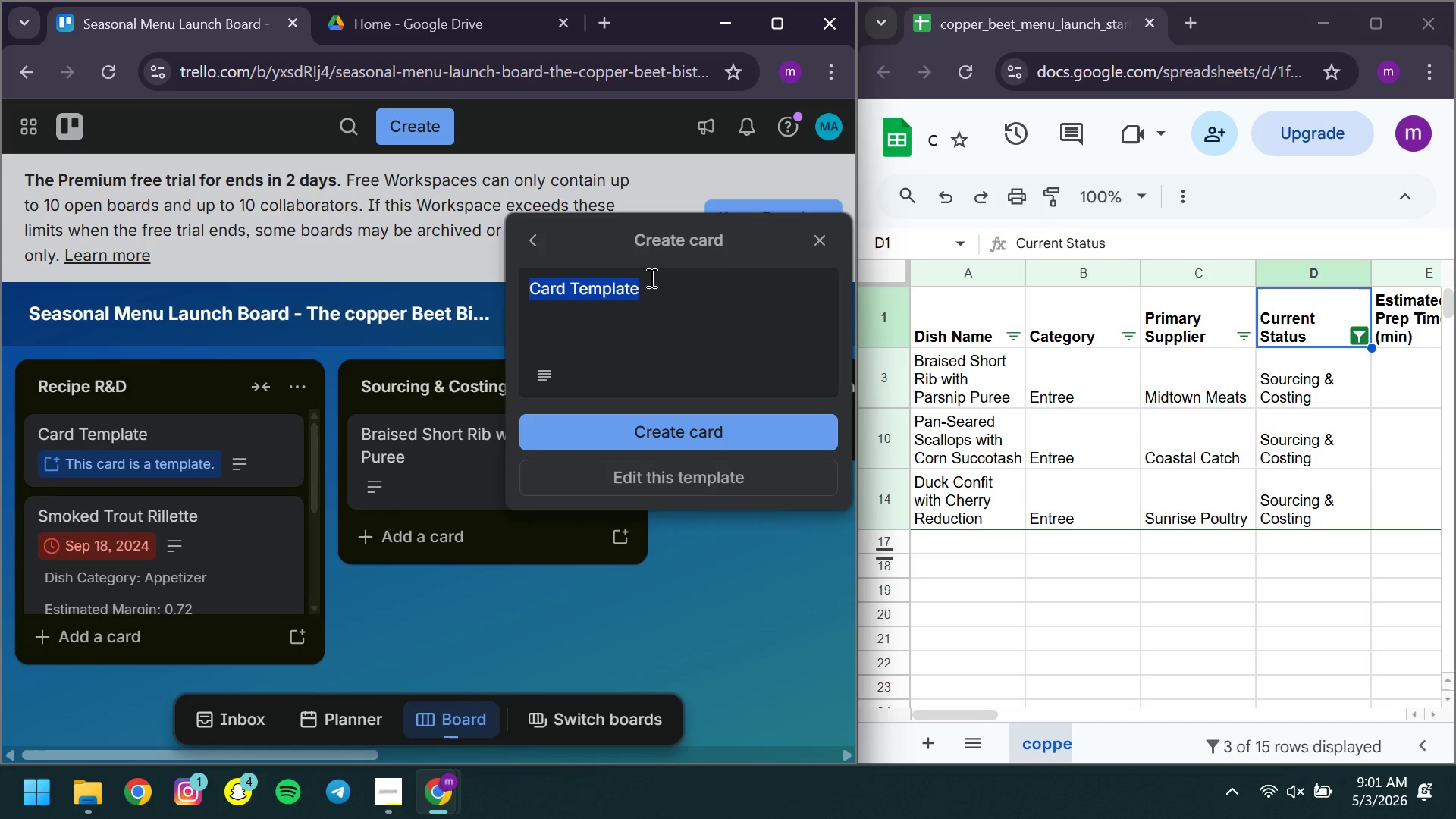 
key(Control+A)
 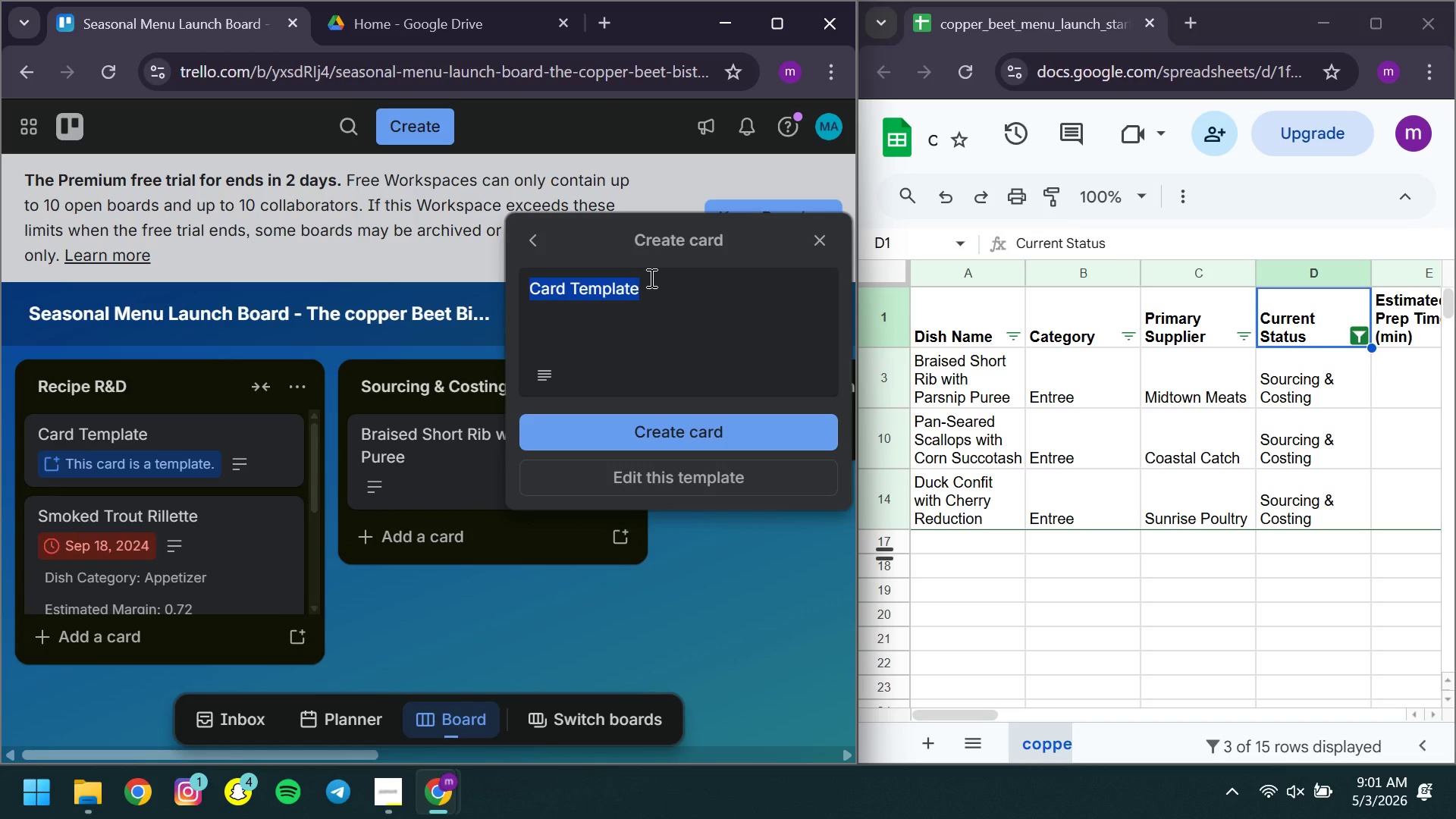 
type(Pan )
key(Backspace)
type(-Seared Scallops with Corn Succotash )
 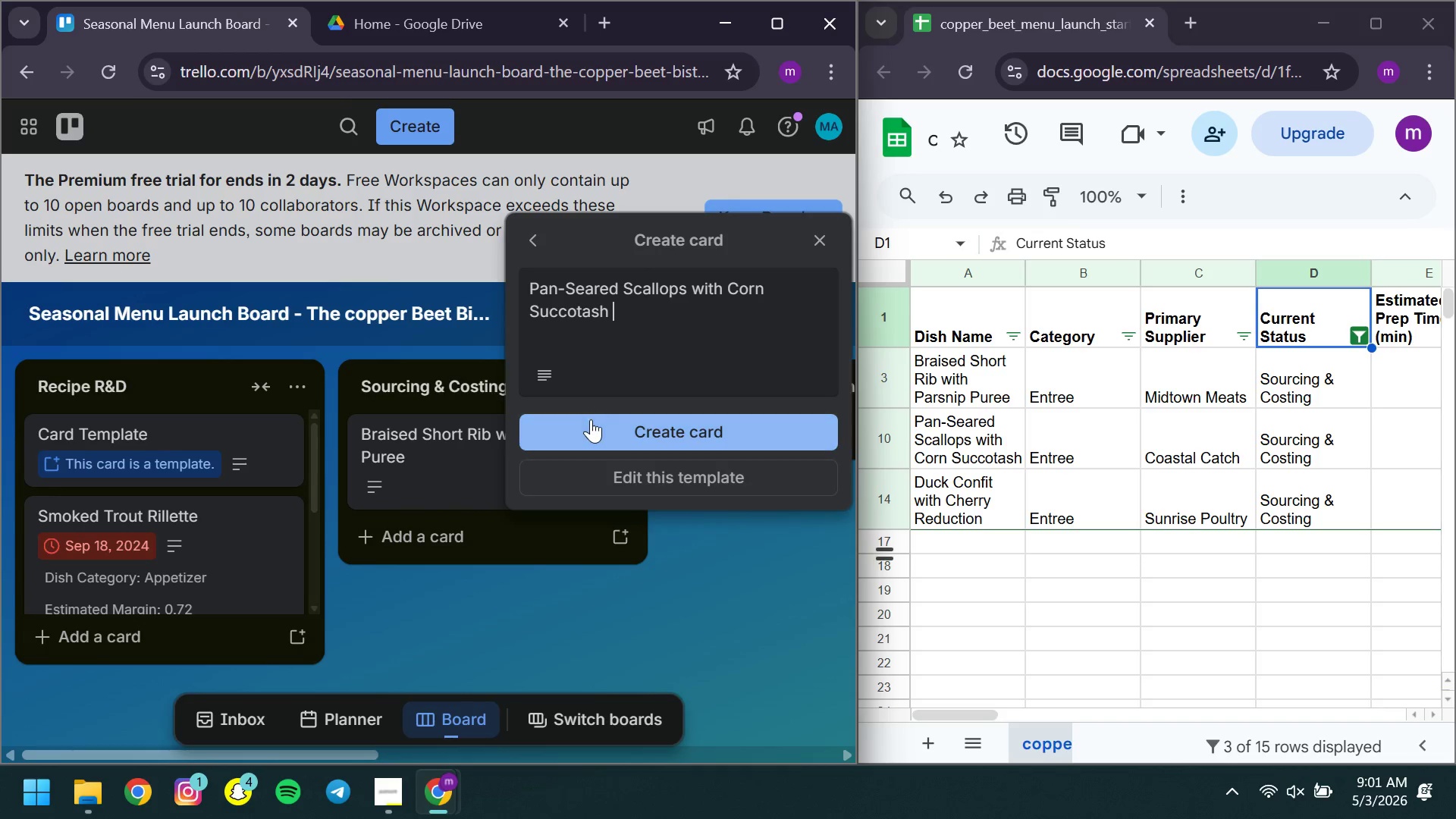 
left_click([590, 423])
 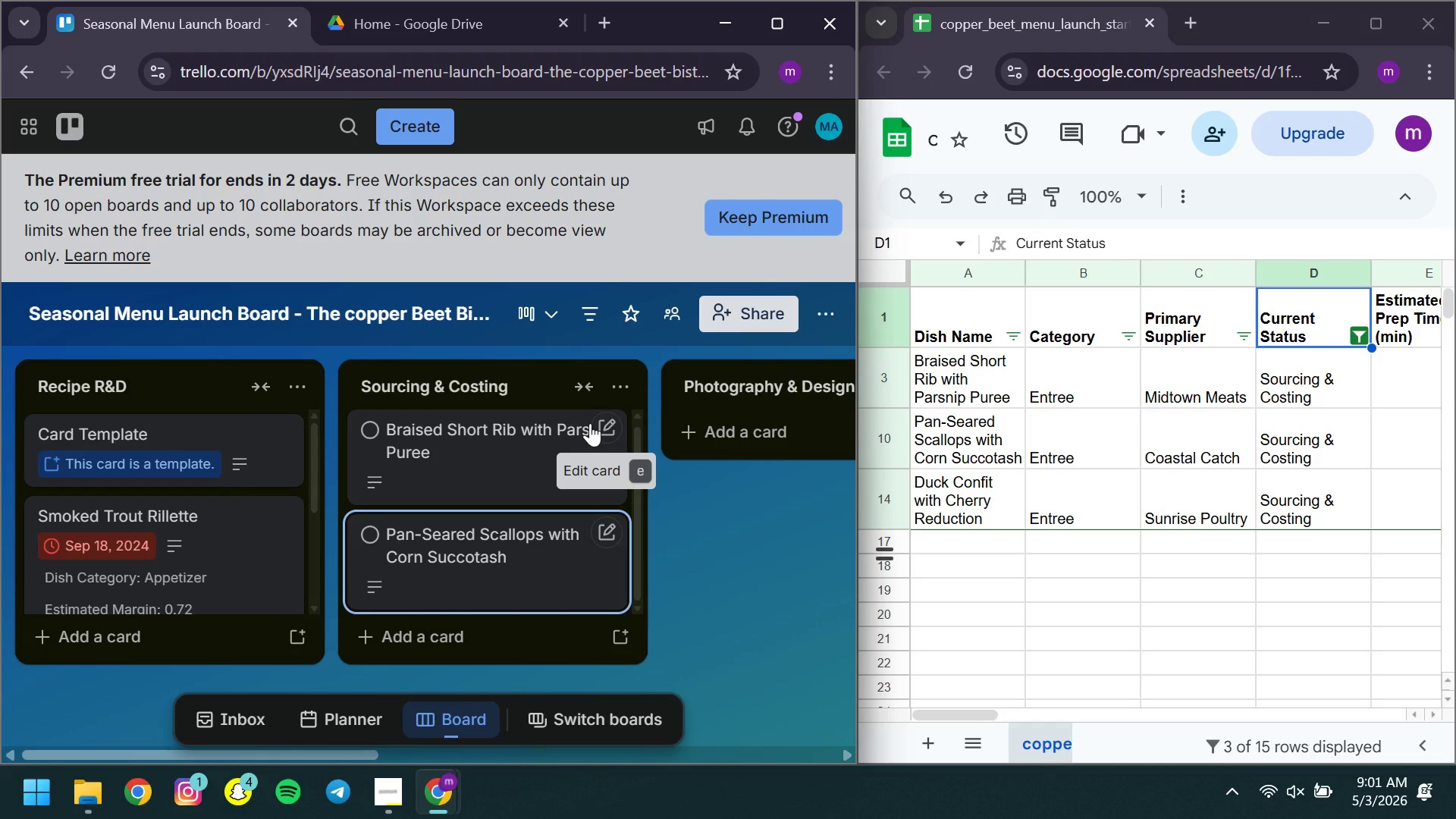 
wait(8.55)
 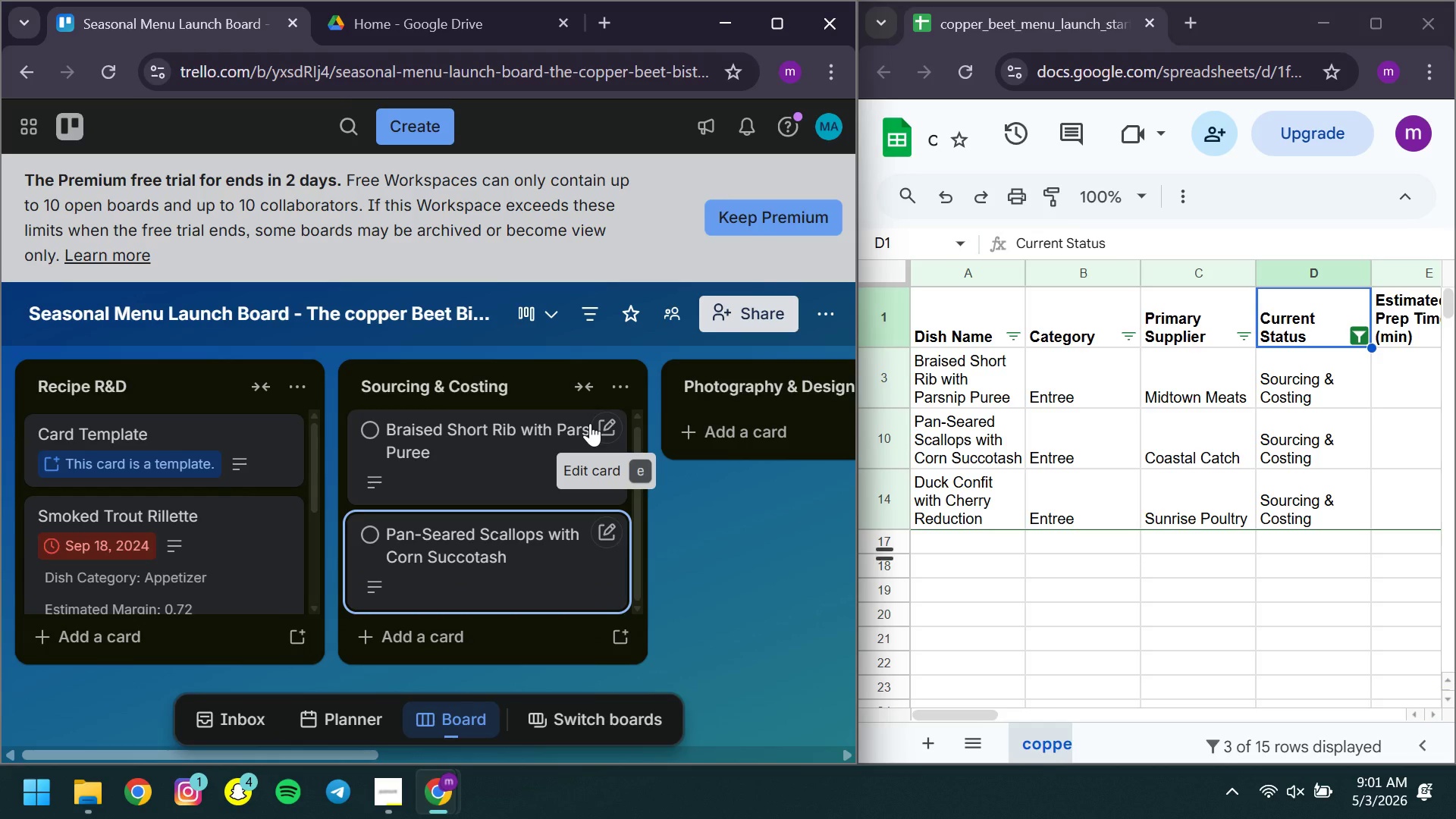 
left_click([541, 479])
 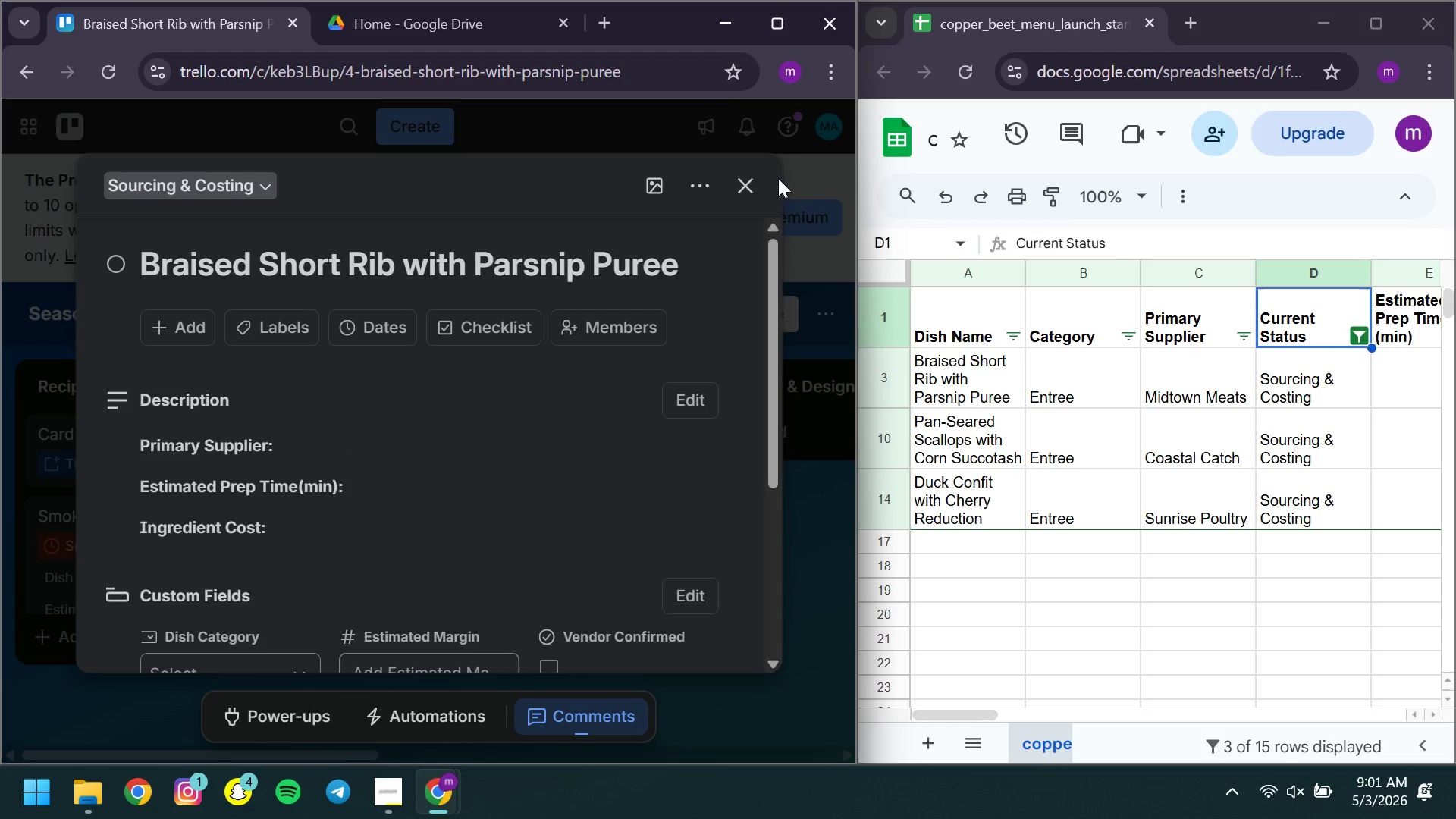 
left_click([748, 184])
 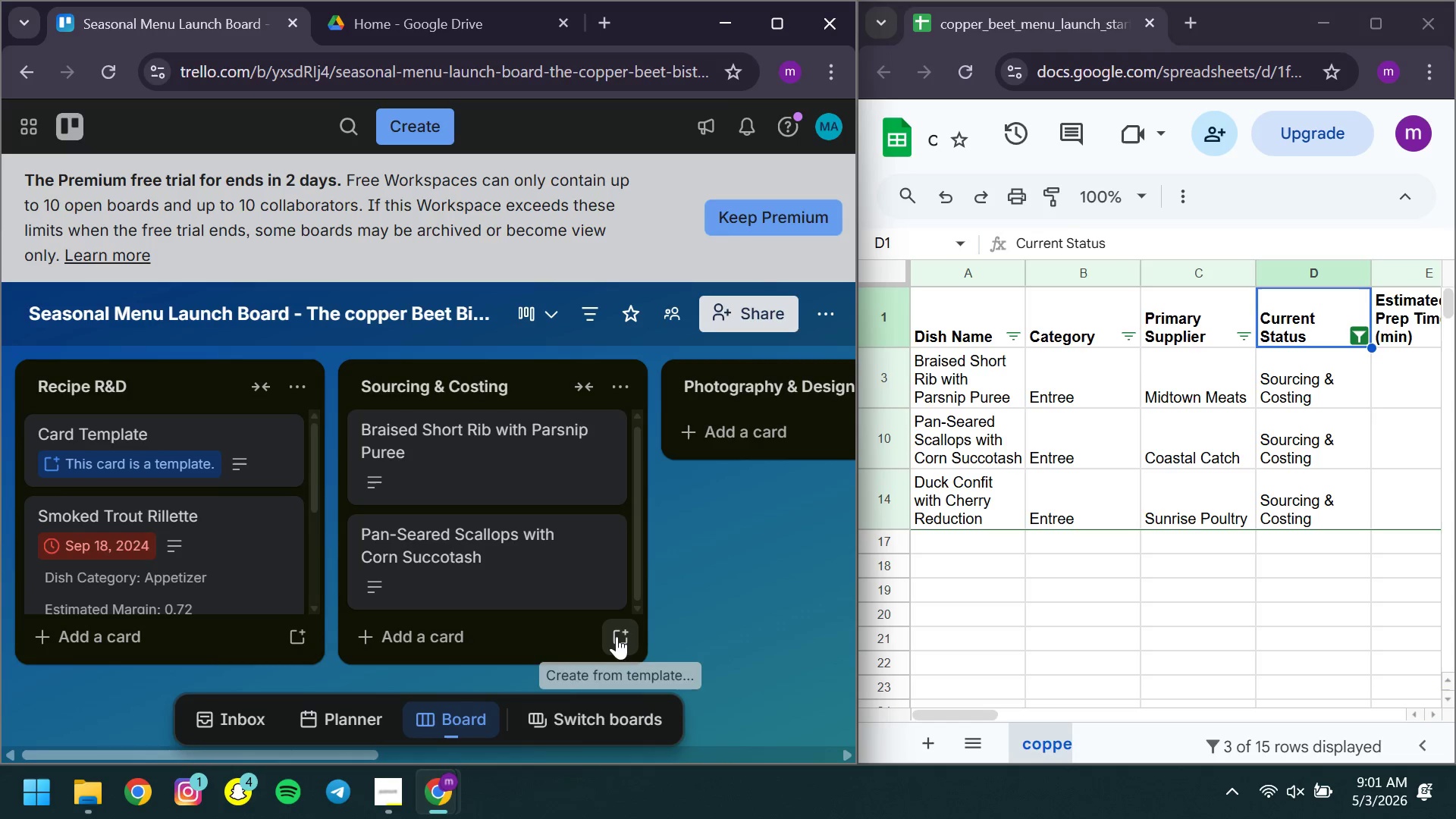 
left_click([613, 636])
 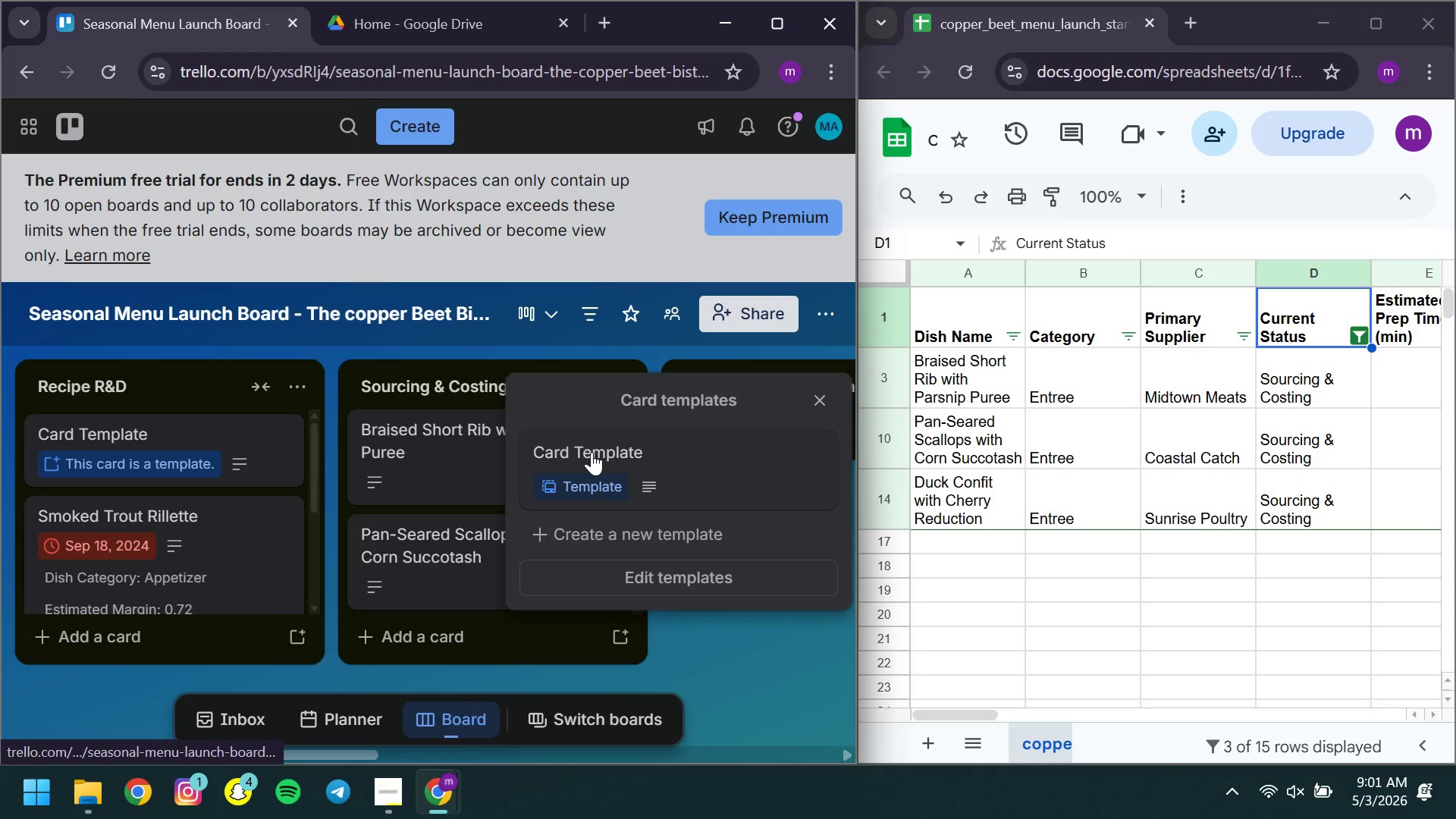 
left_click([592, 452])
 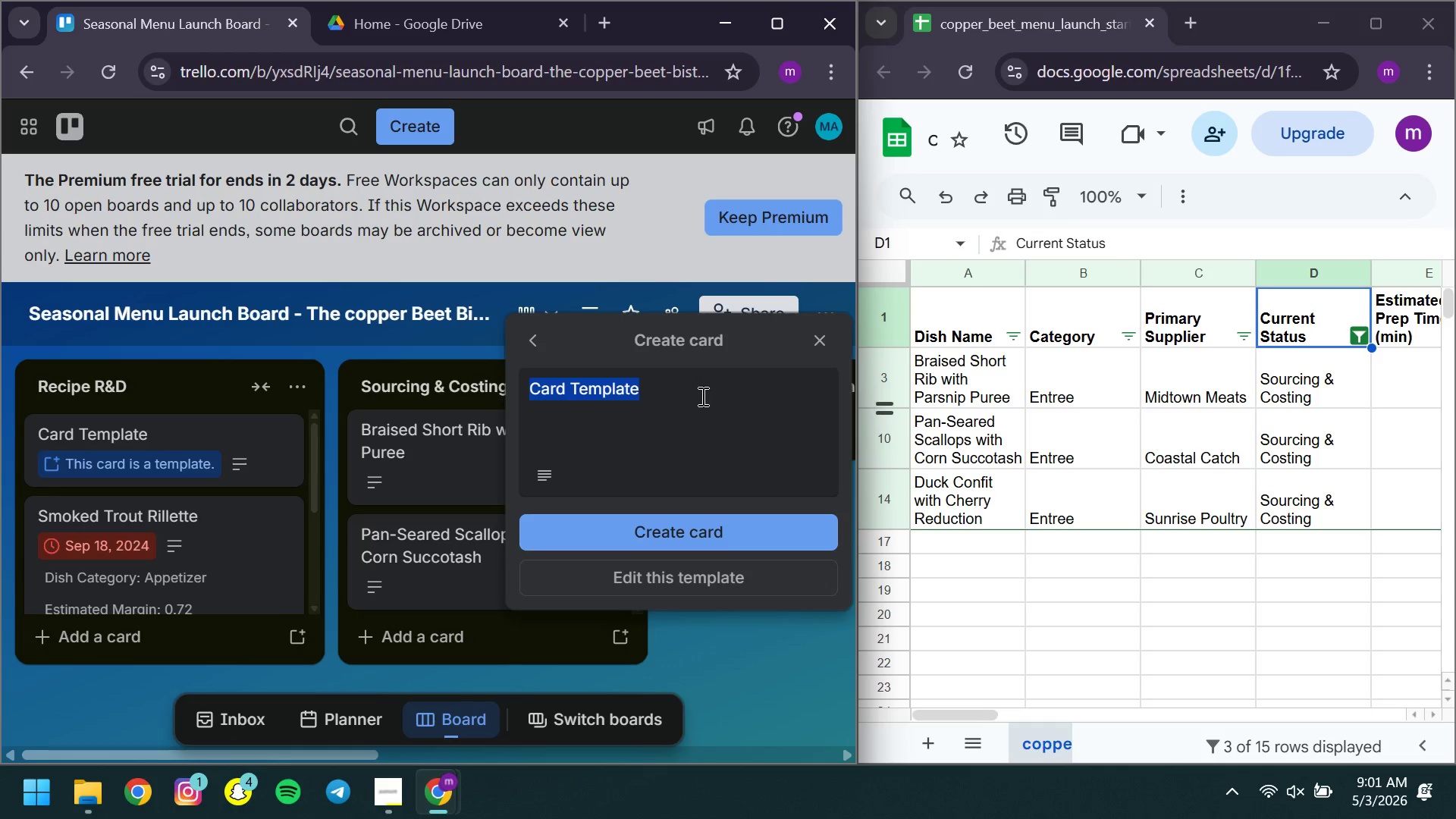 
left_click([701, 396])
 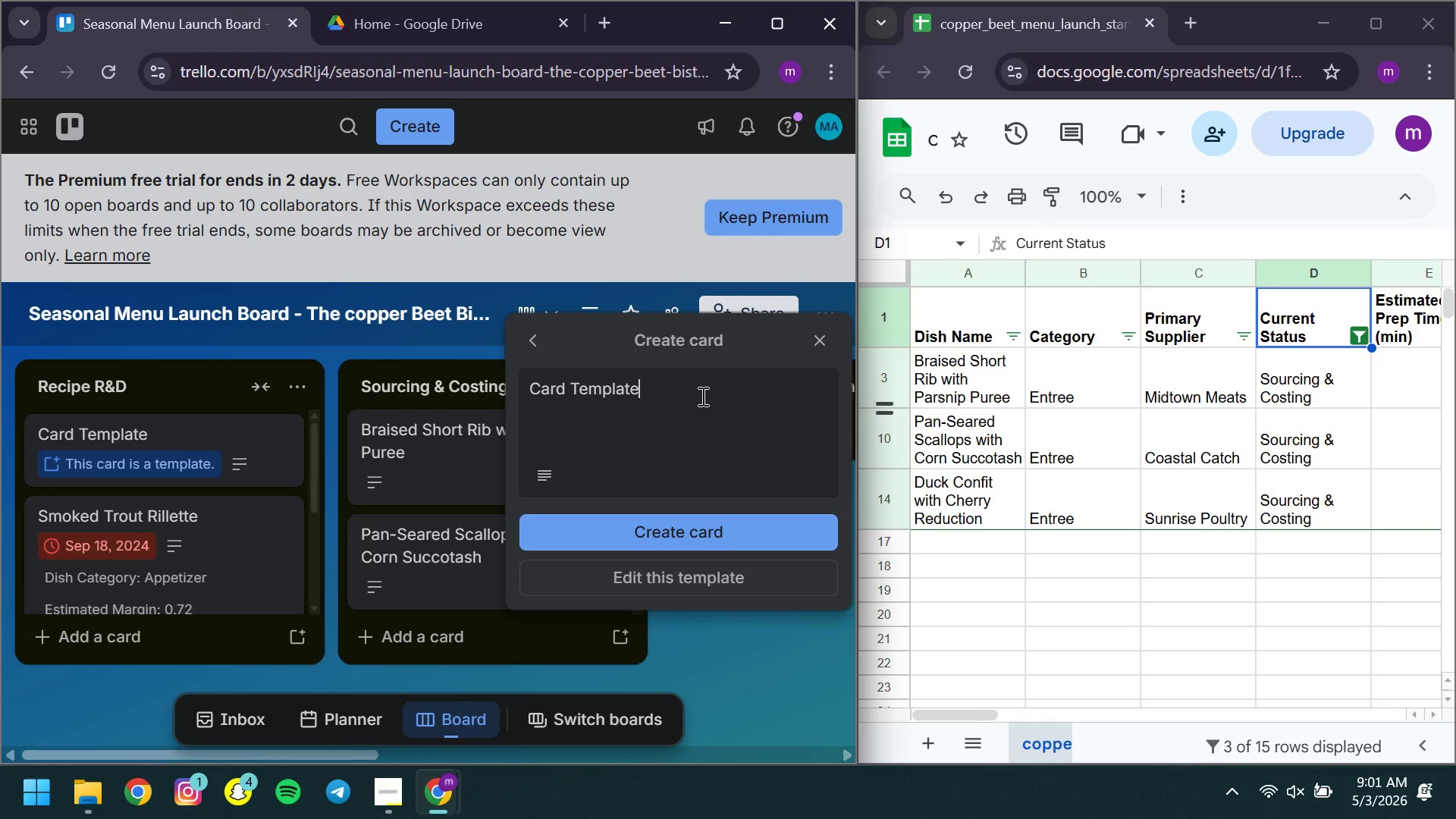 
key(Control+ControlLeft)
 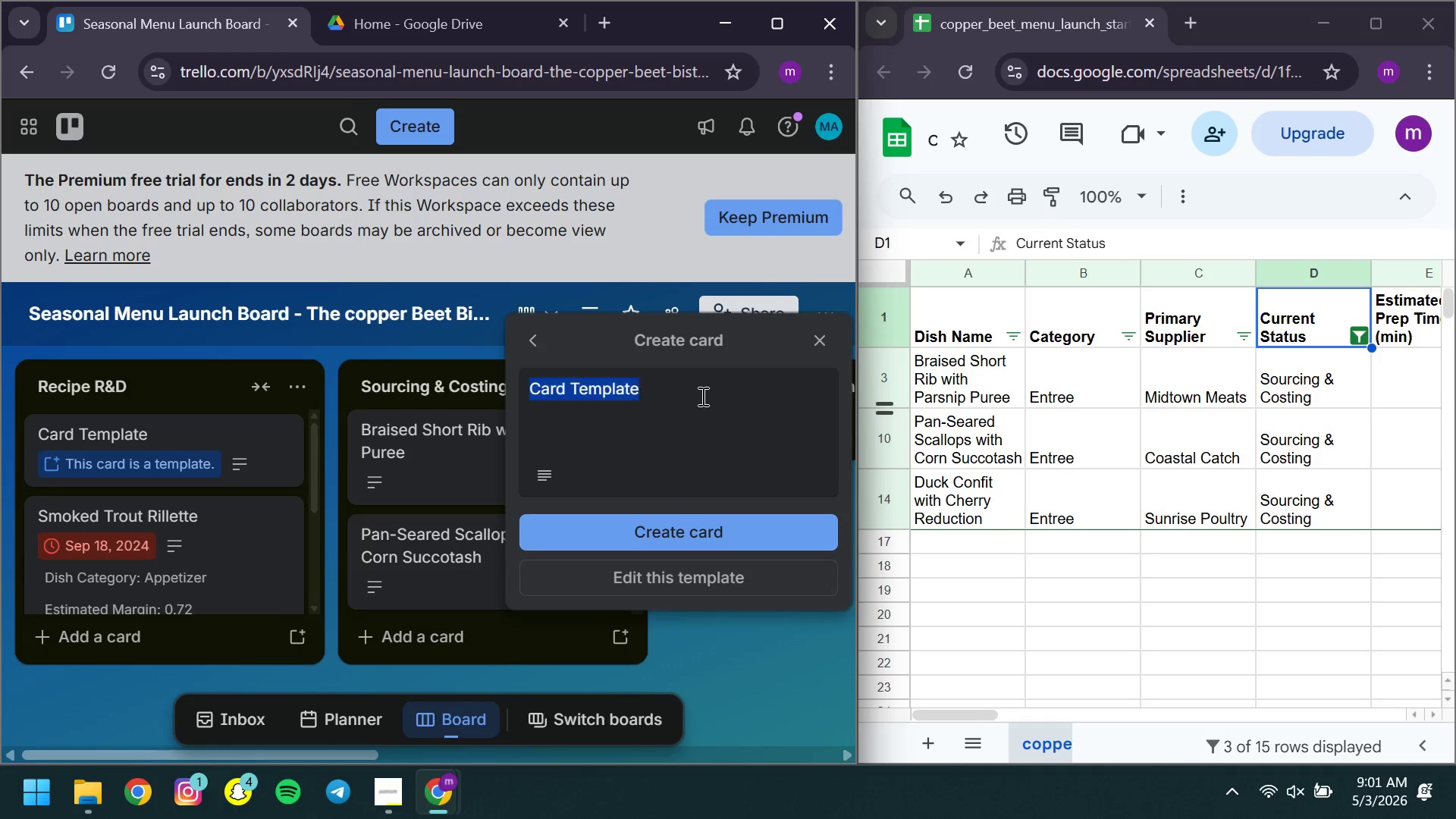 
key(Control+A)
 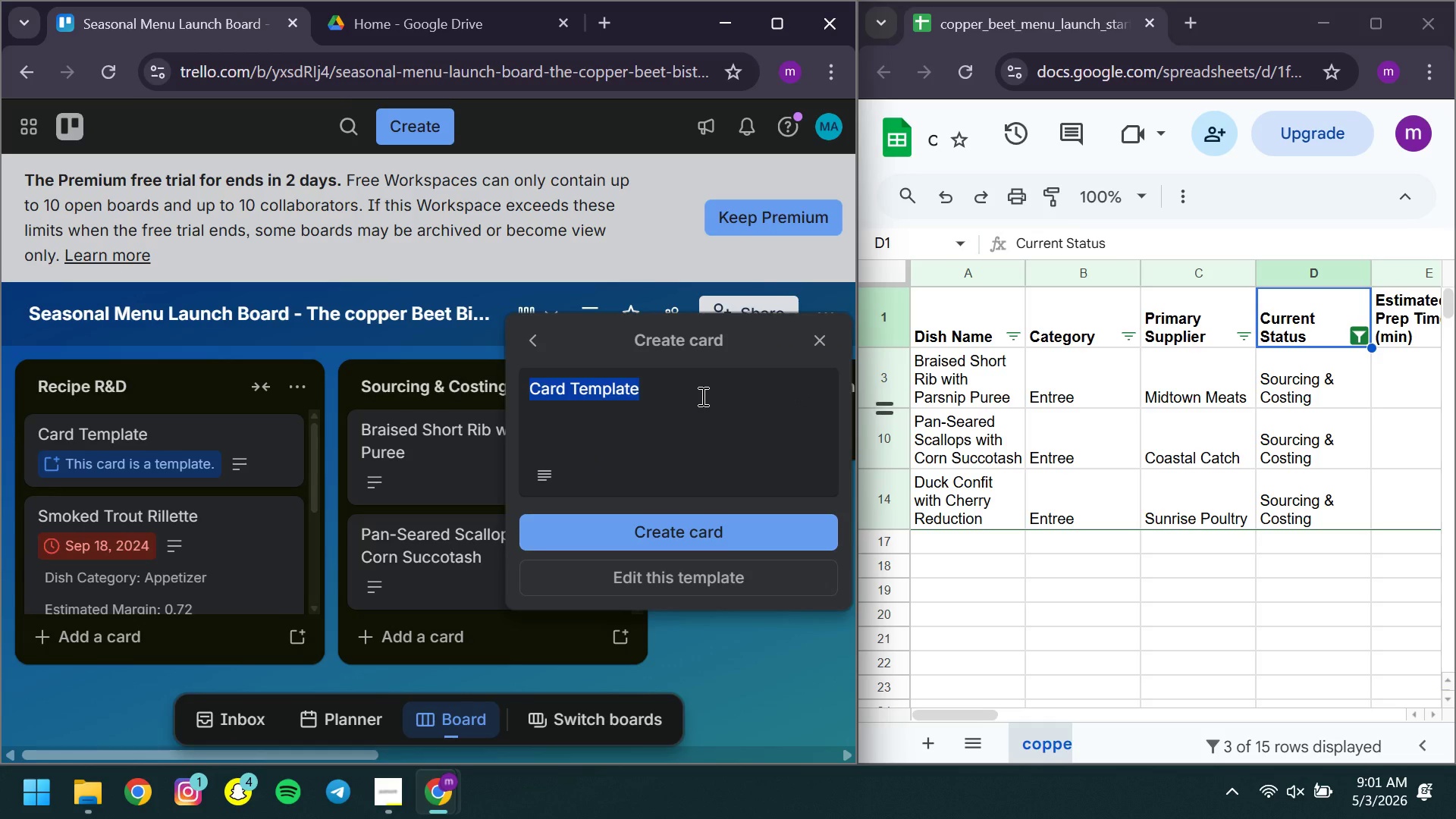 
type(Duck Confit with Cherry Reduction )
 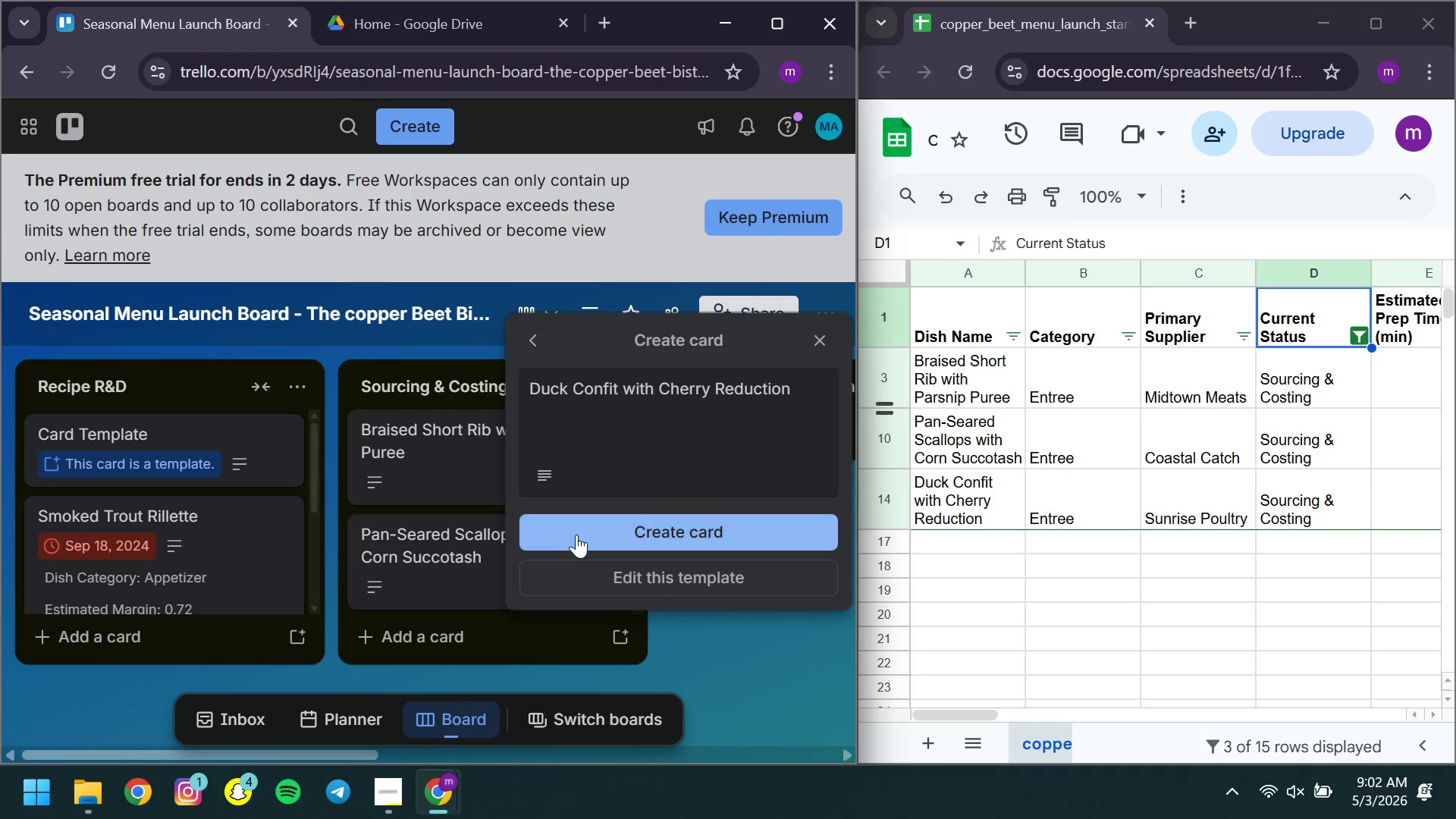 
left_click([576, 535])
 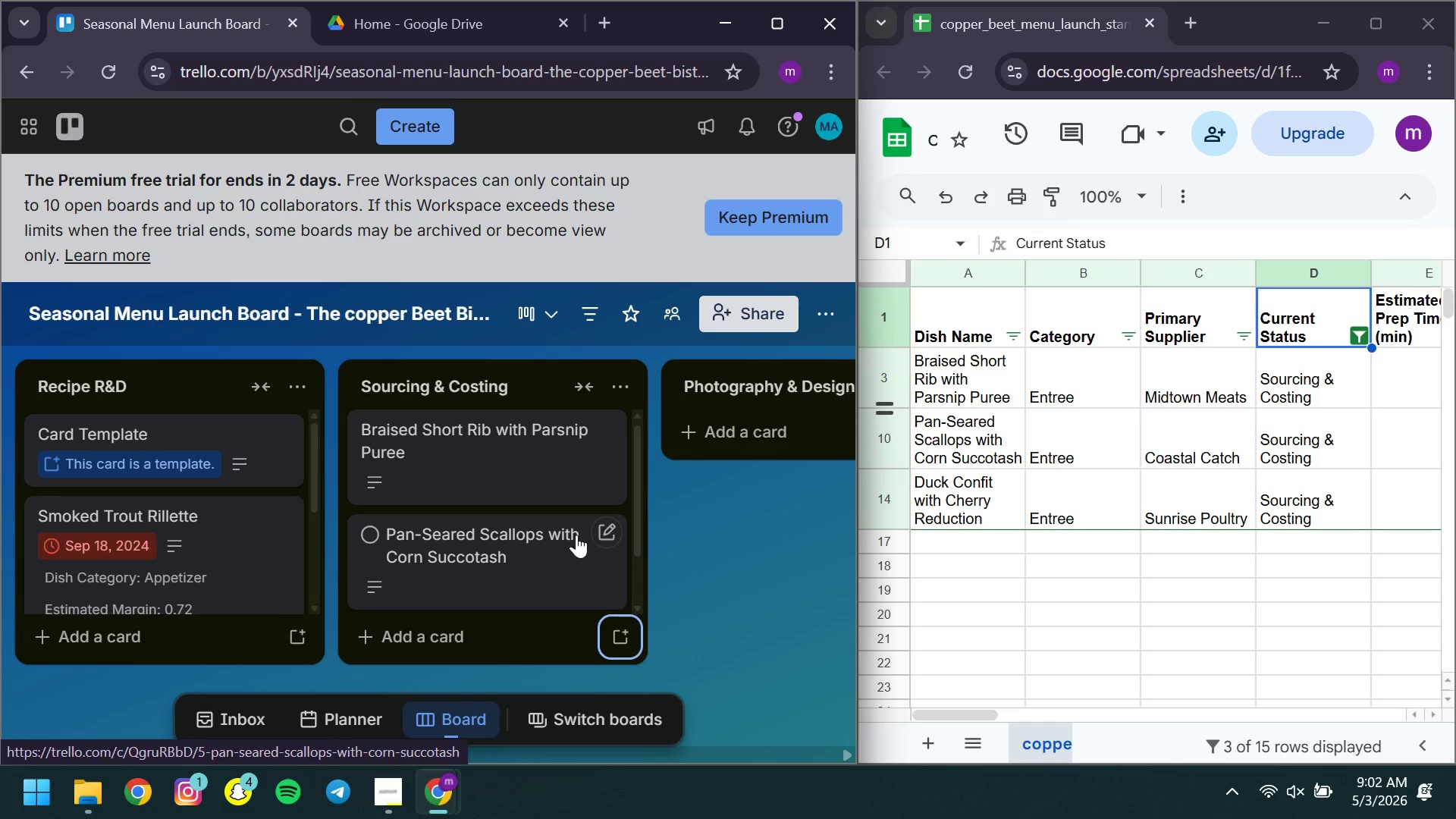 
wait(9.89)
 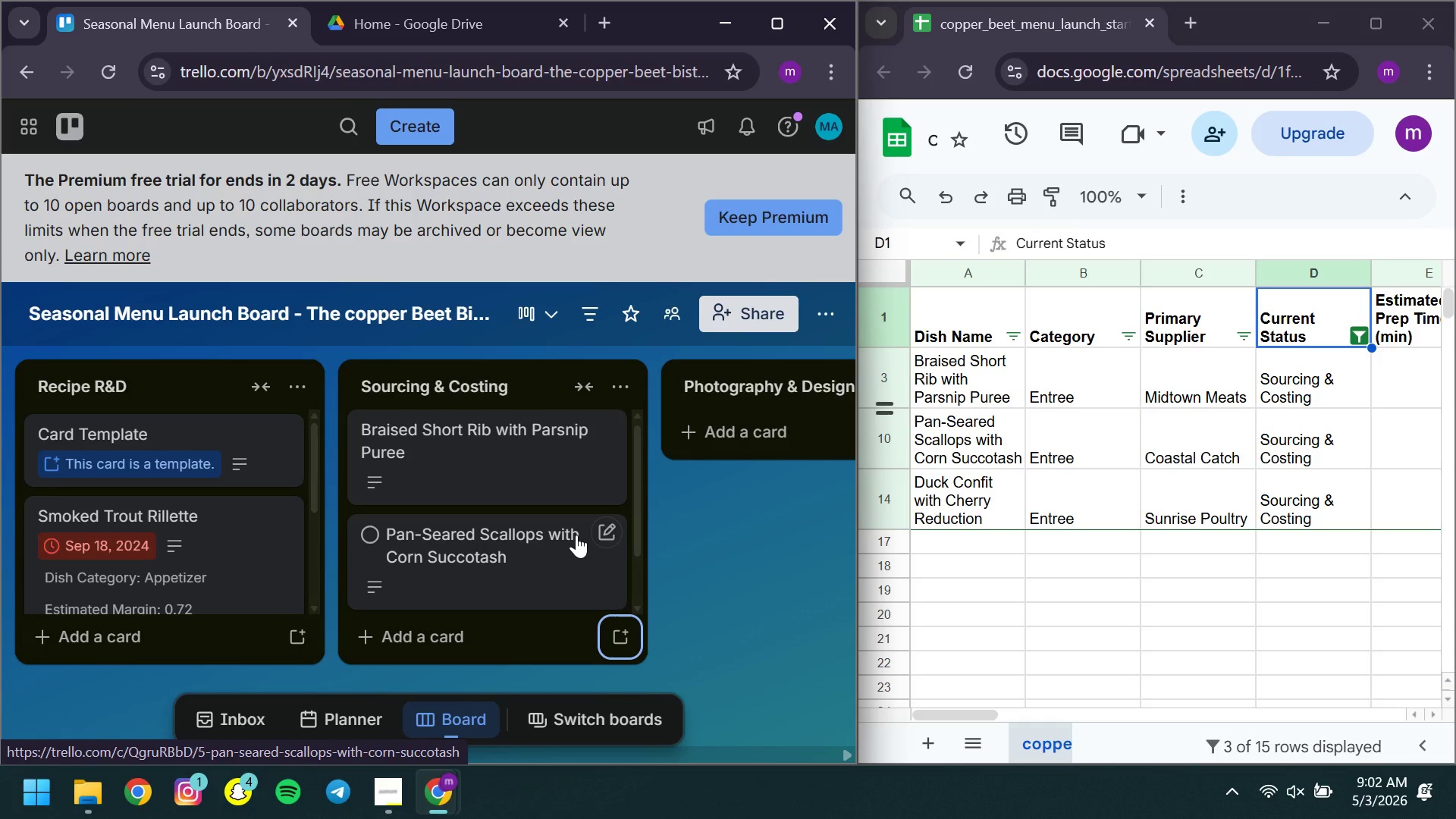 
left_click([477, 450])
 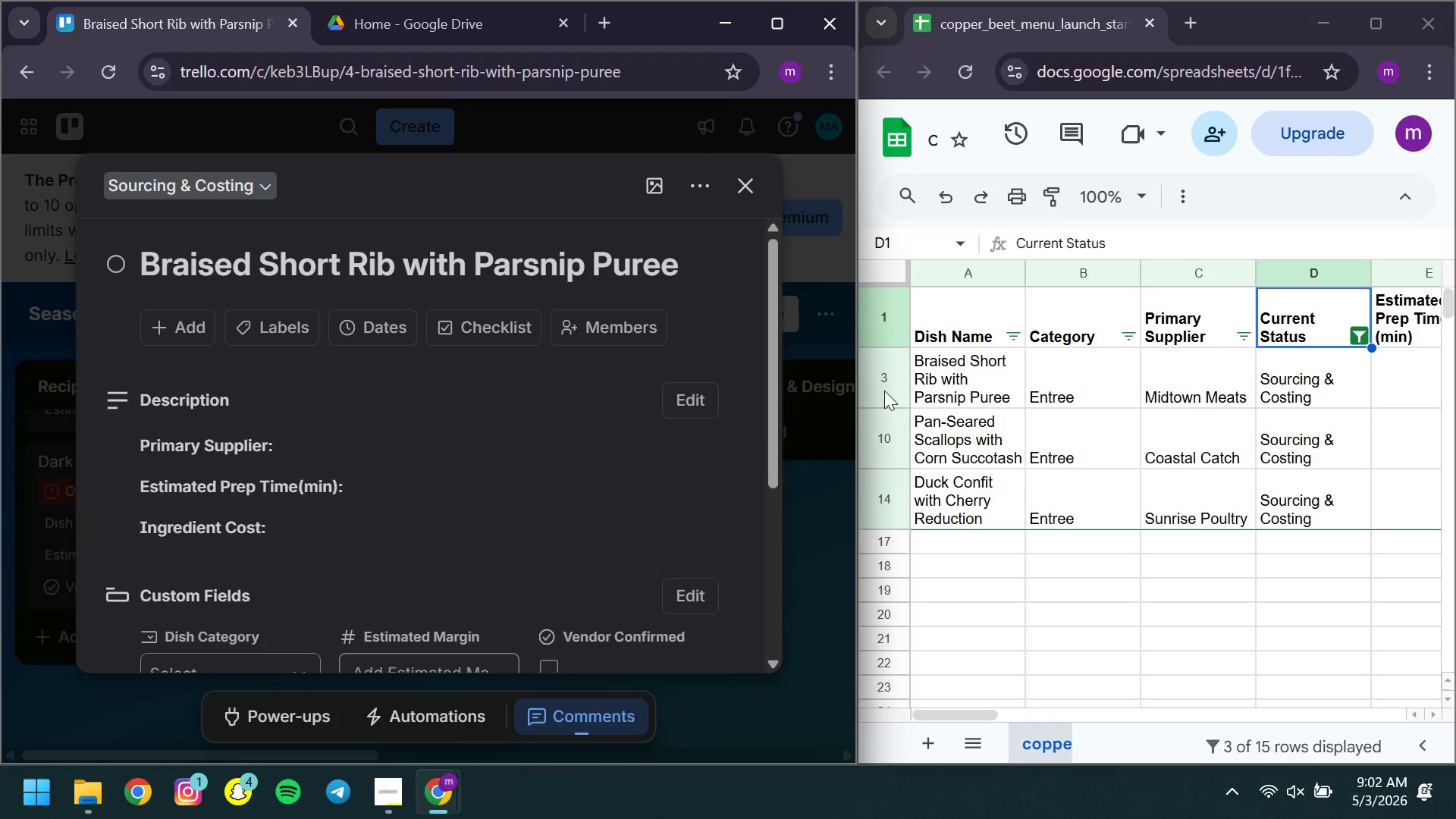 
left_click([884, 391])
 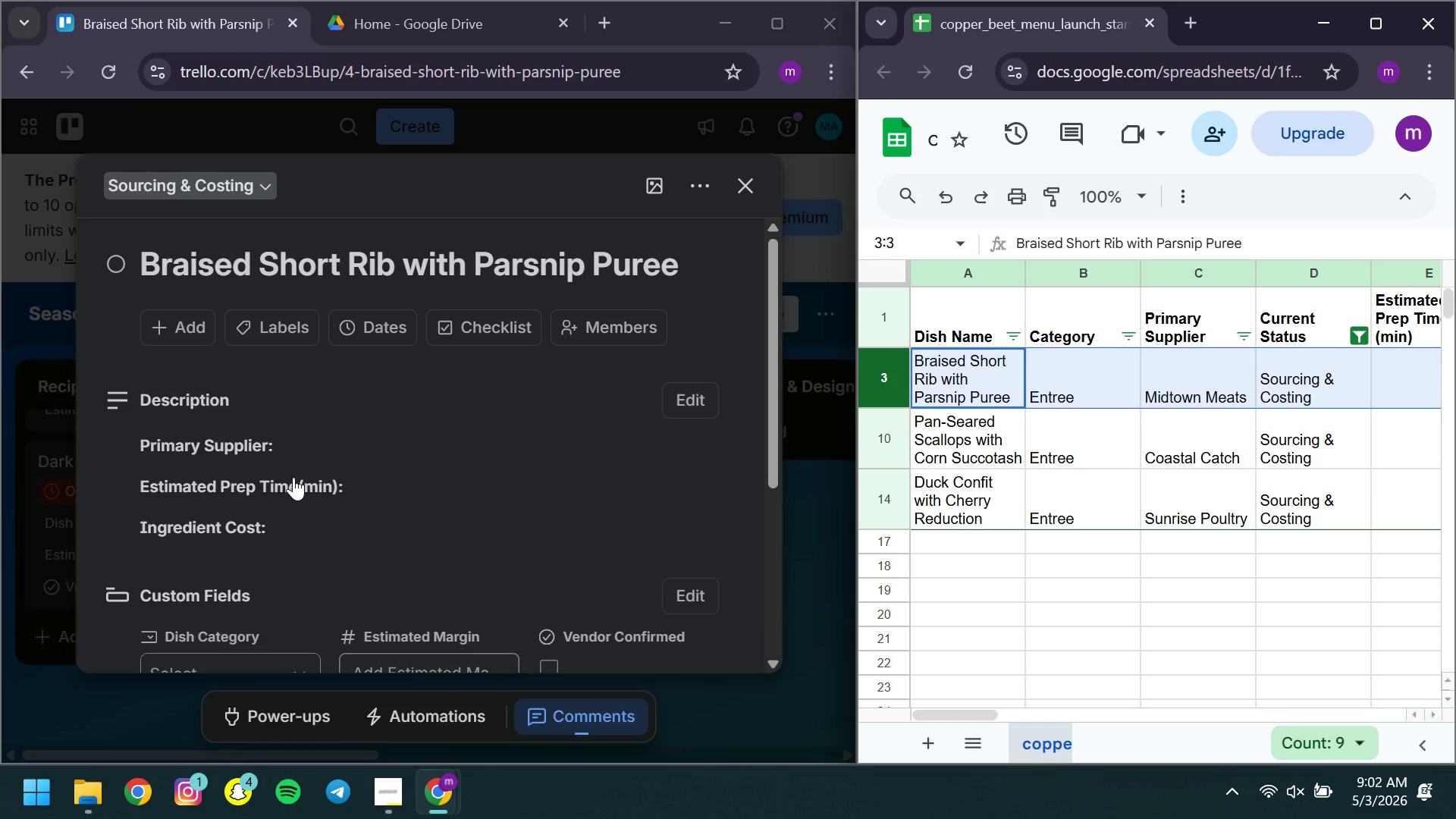 
left_click([340, 488])
 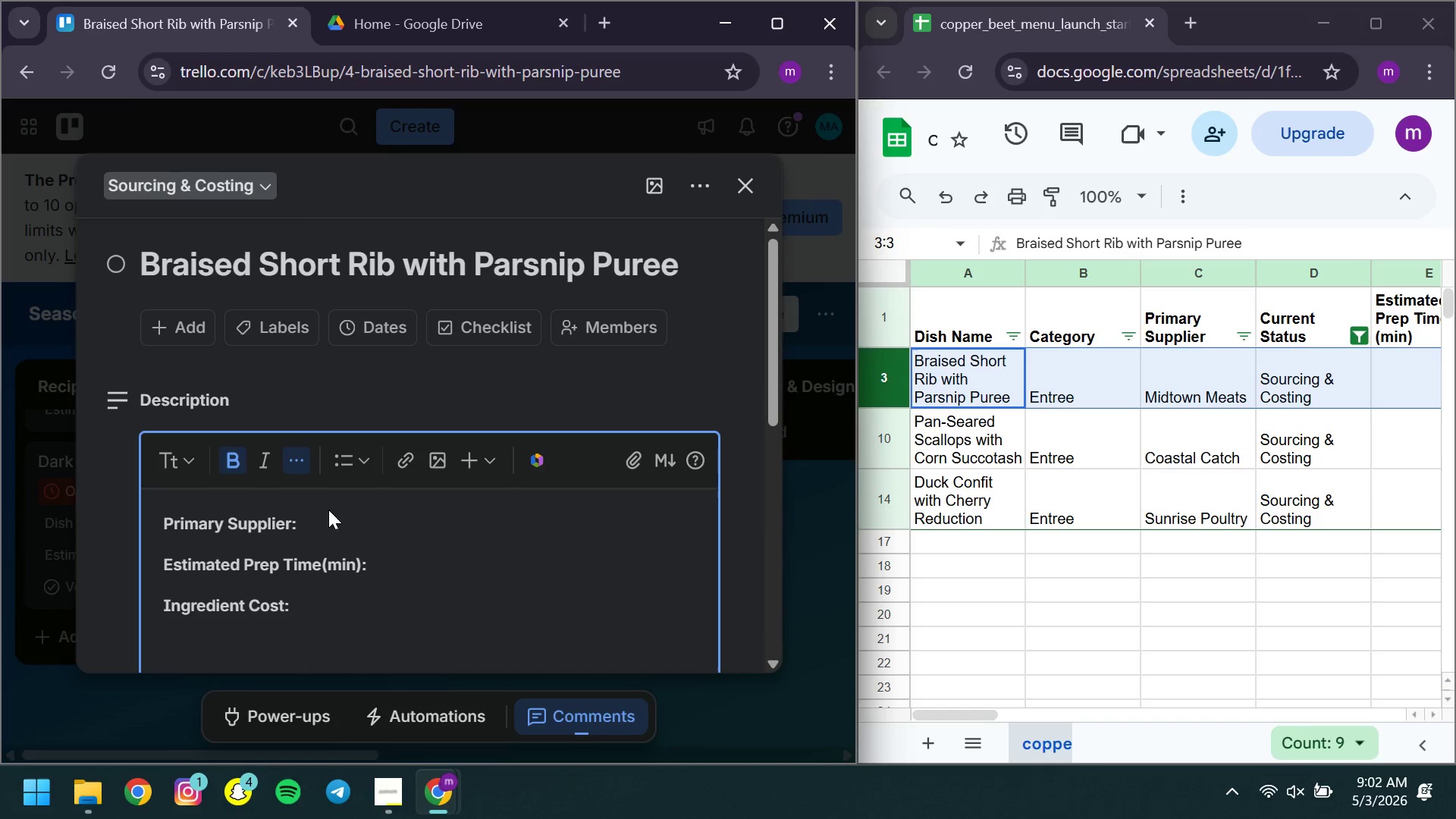 
left_click([318, 516])
 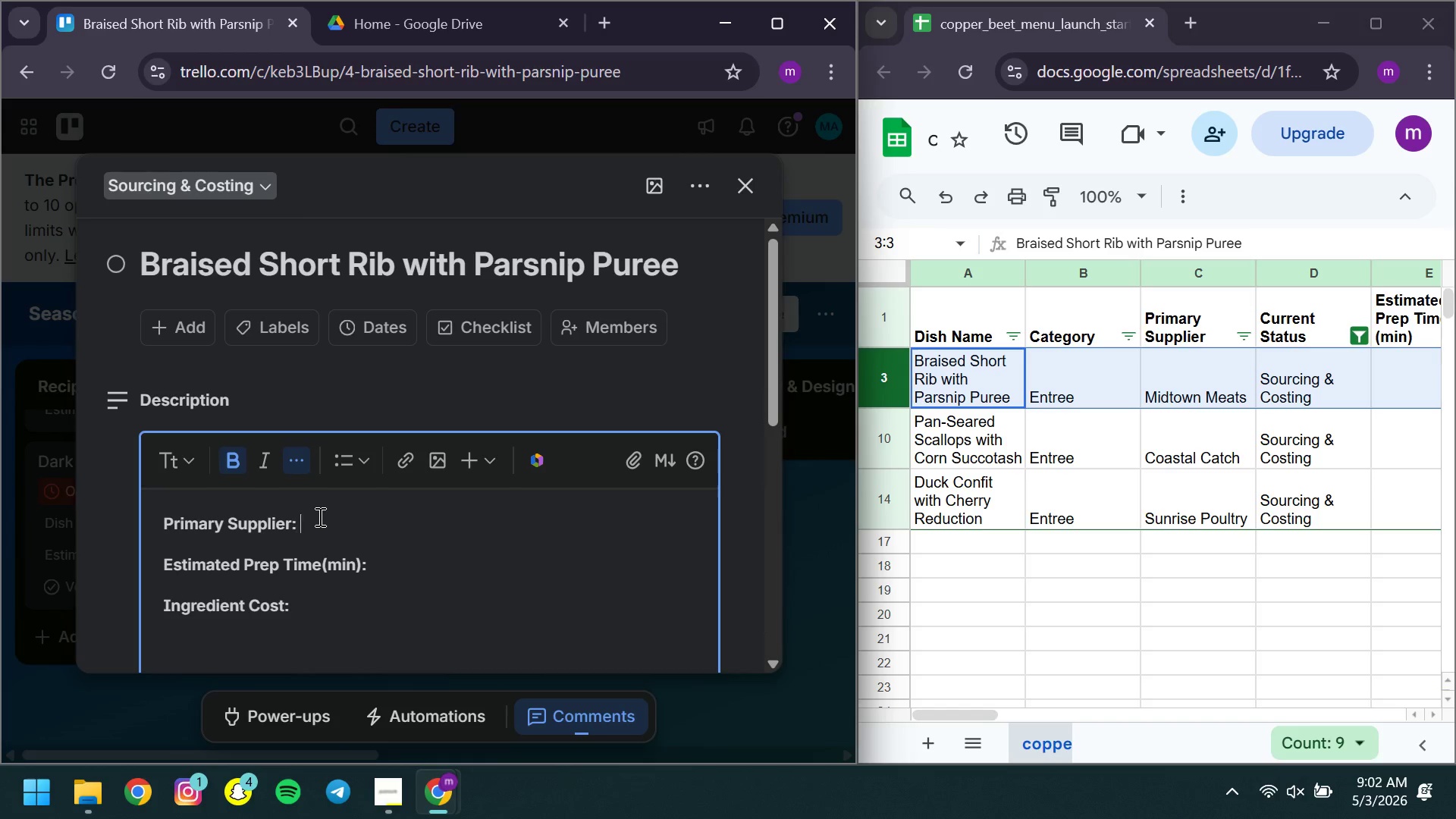 
key(Space)
 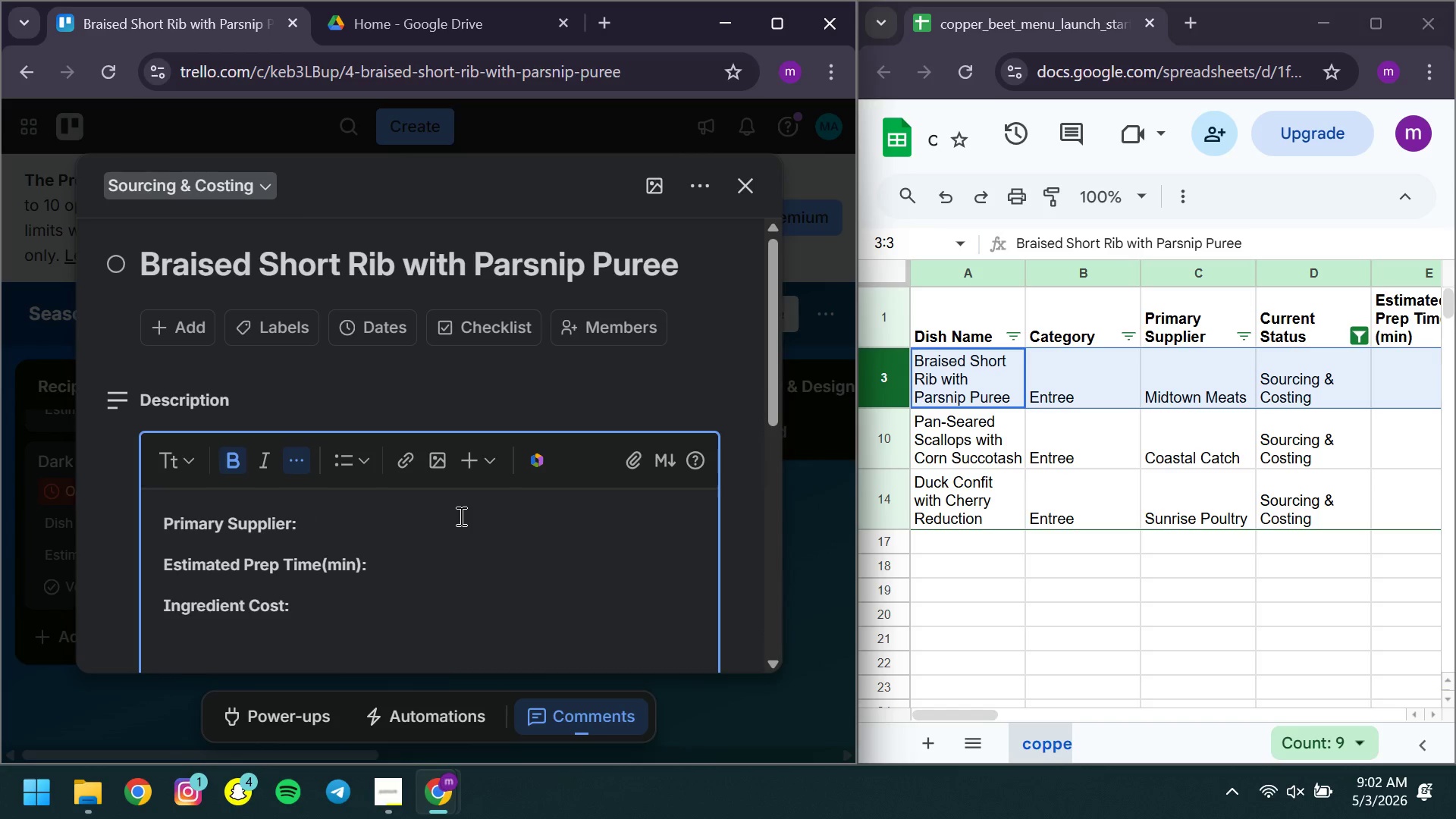 
wait(8.67)
 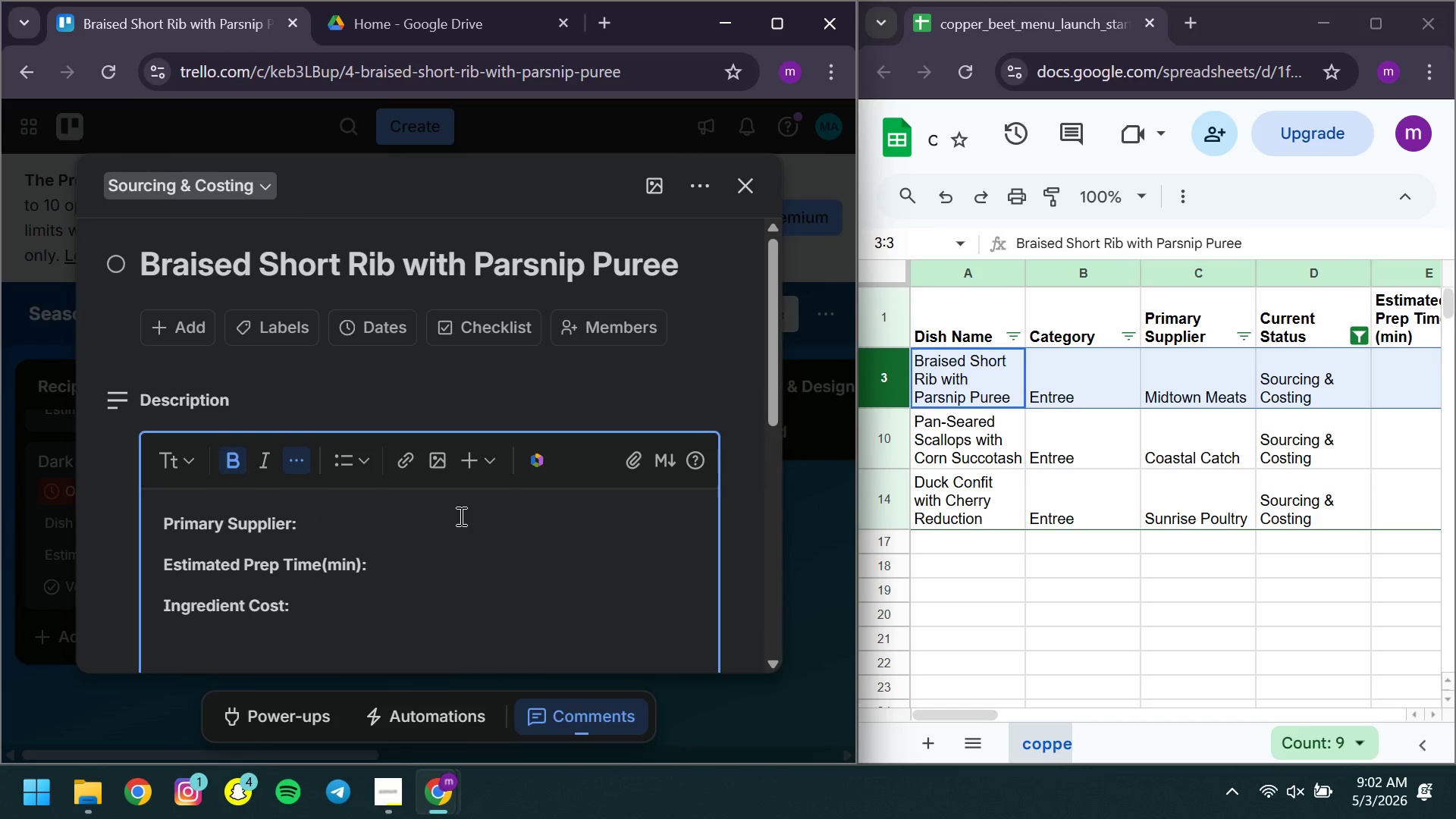 
left_click([1203, 381])
 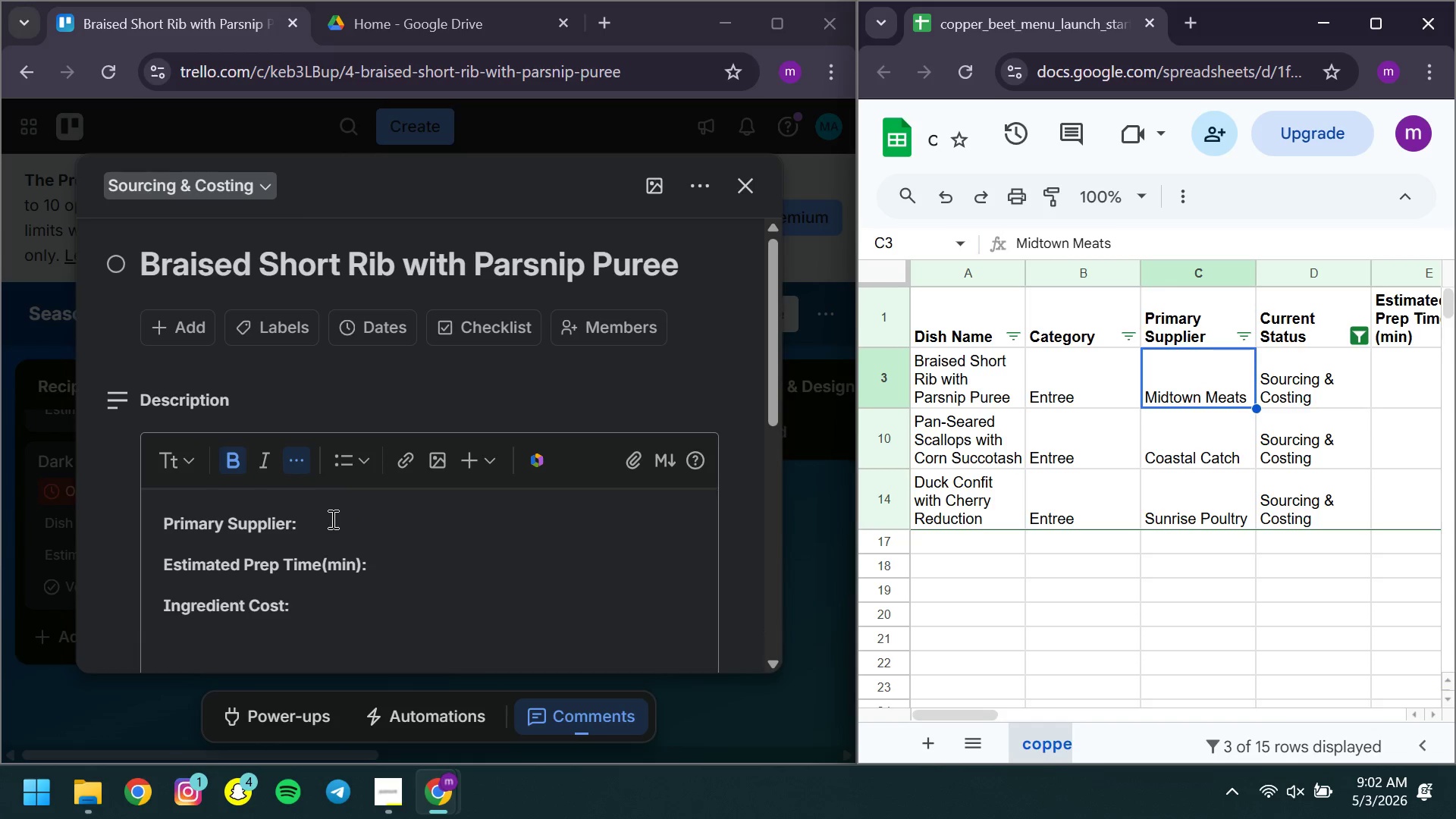 
left_click([319, 513])
 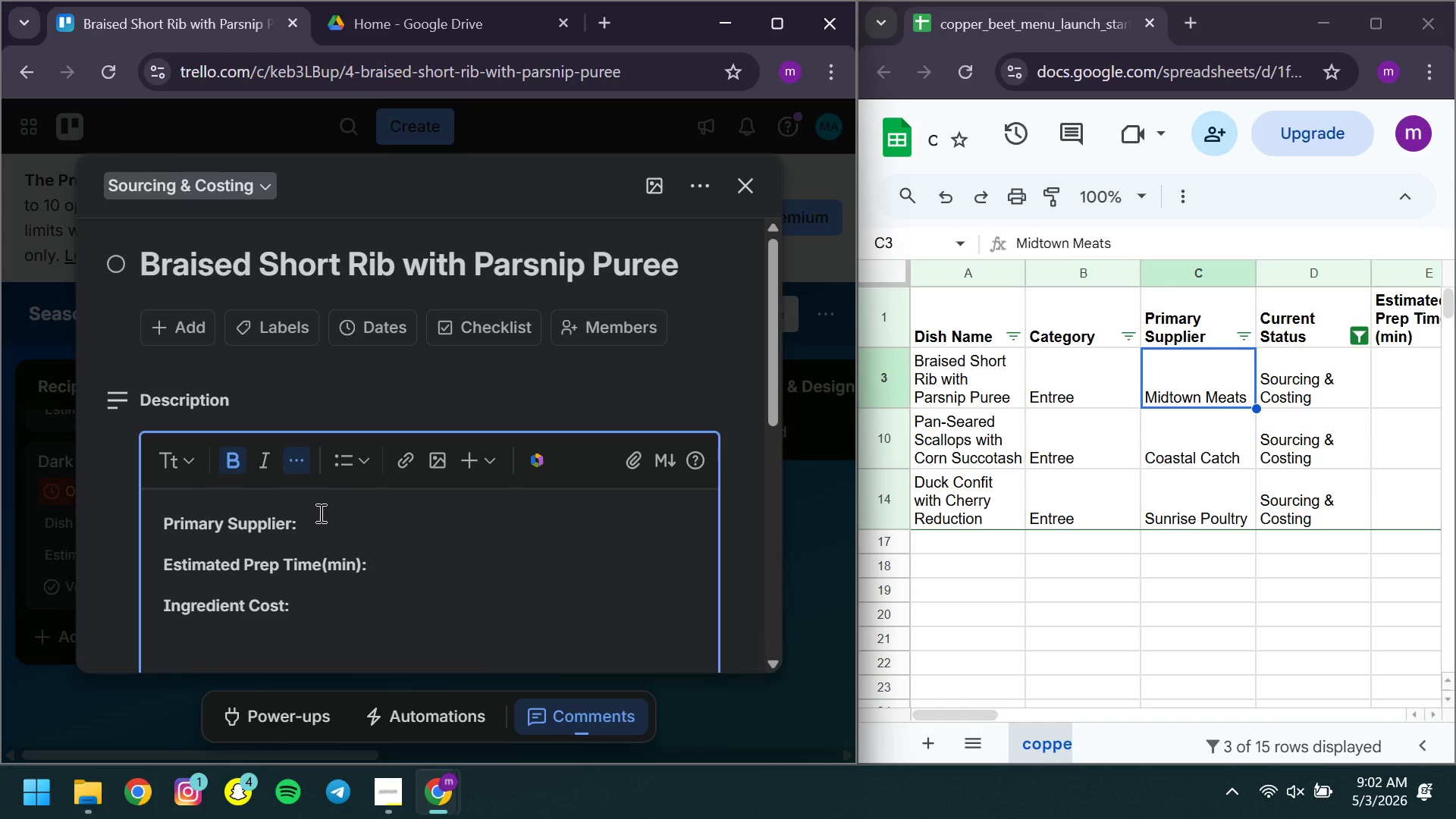 
type(Midtwo)
key(Backspace)
key(Backspace)
key(Backspace)
type(town )
 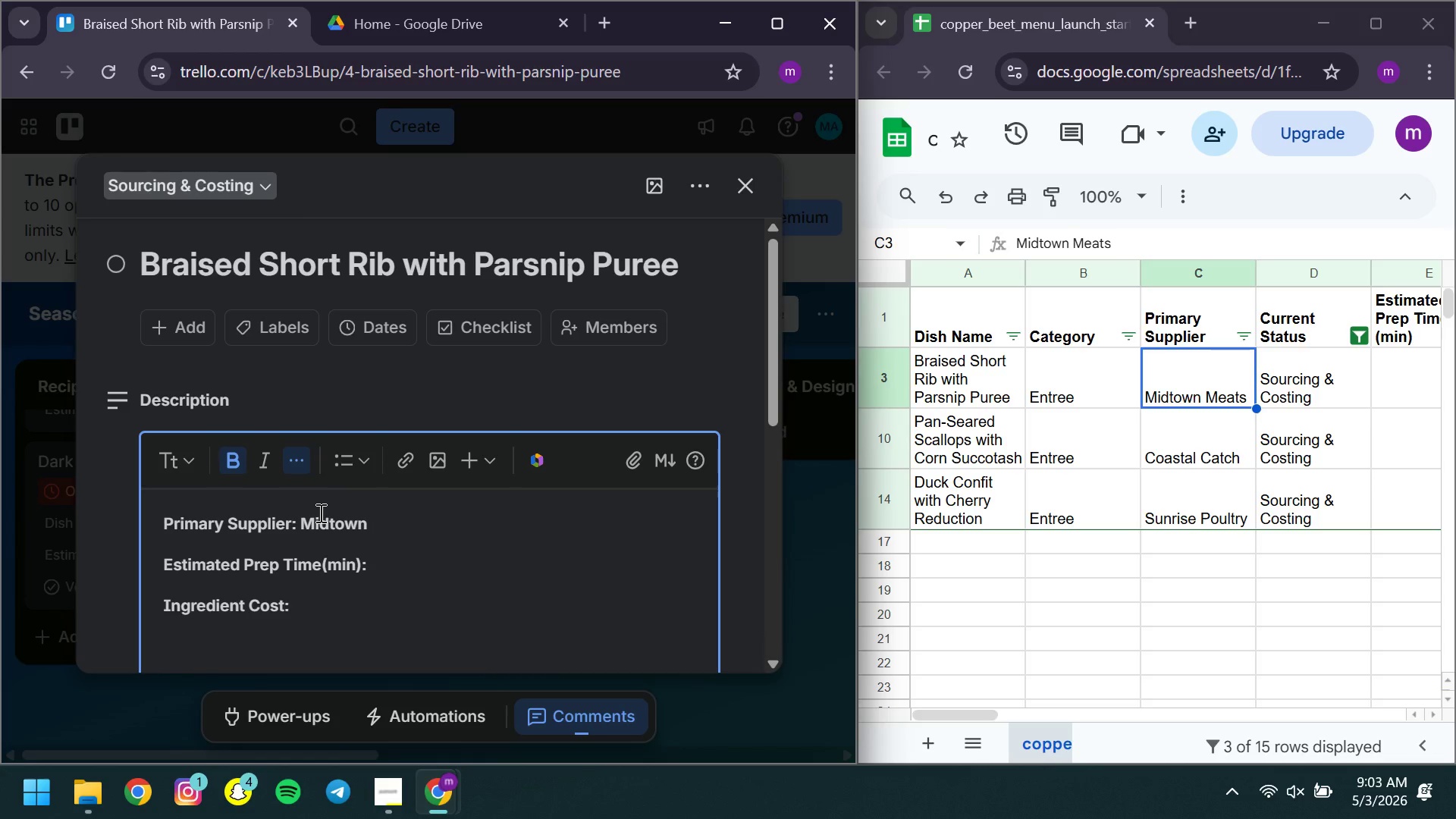 
wait(57.3)
 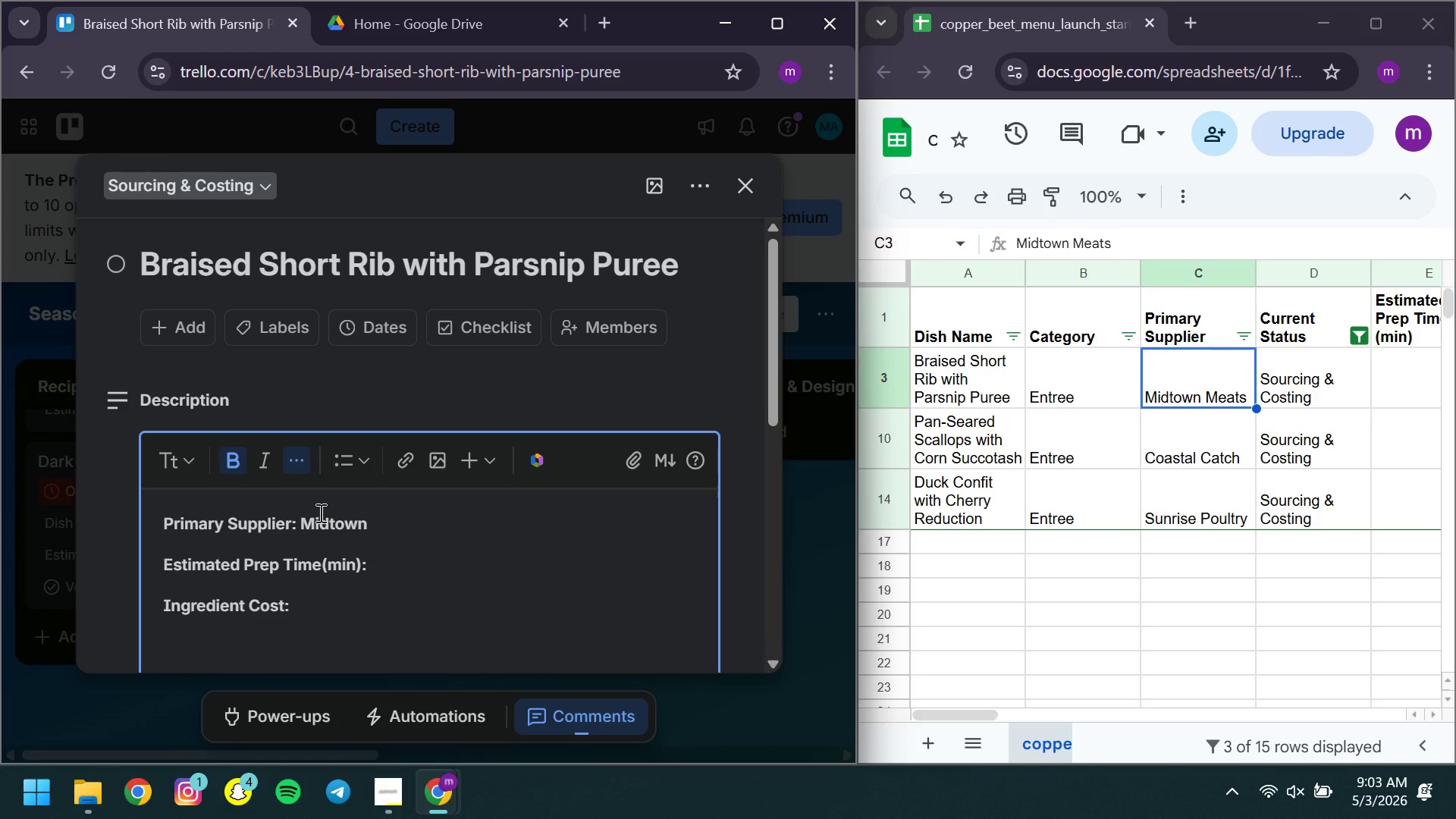 
type(Meats )
 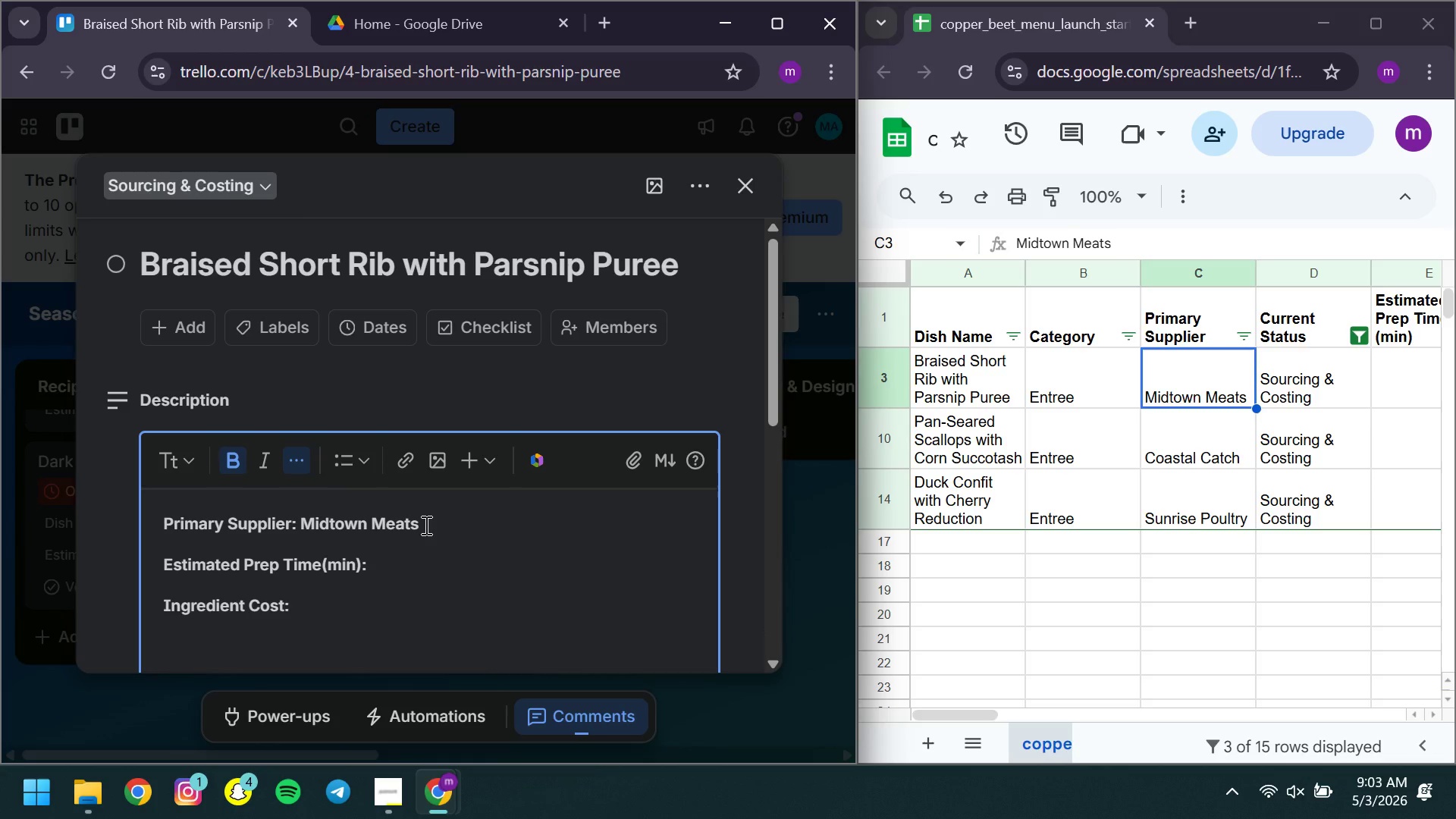 
left_click_drag(start_coordinate=[425, 525], to_coordinate=[303, 527])
 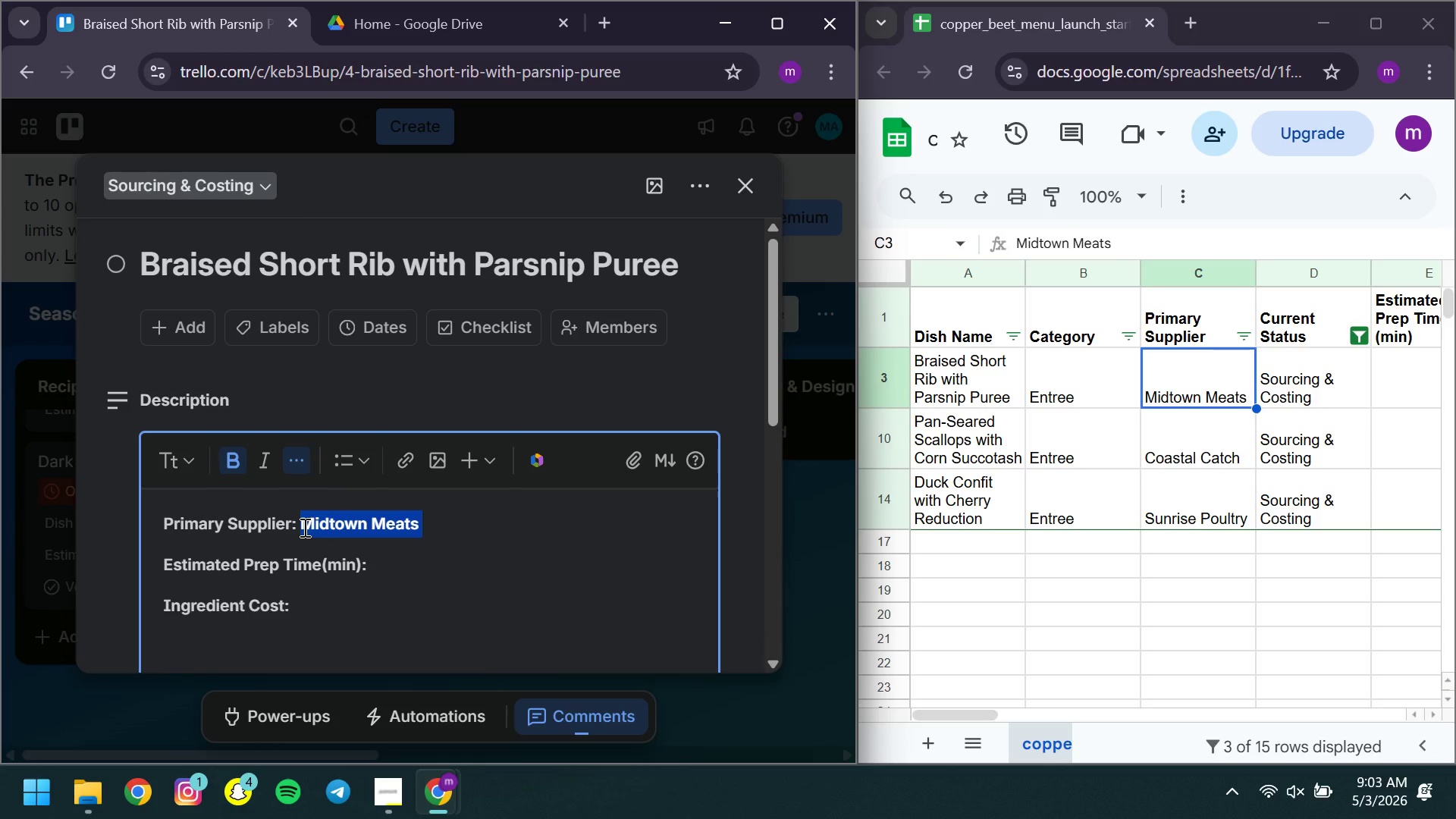 
key(Control+ControlLeft)
 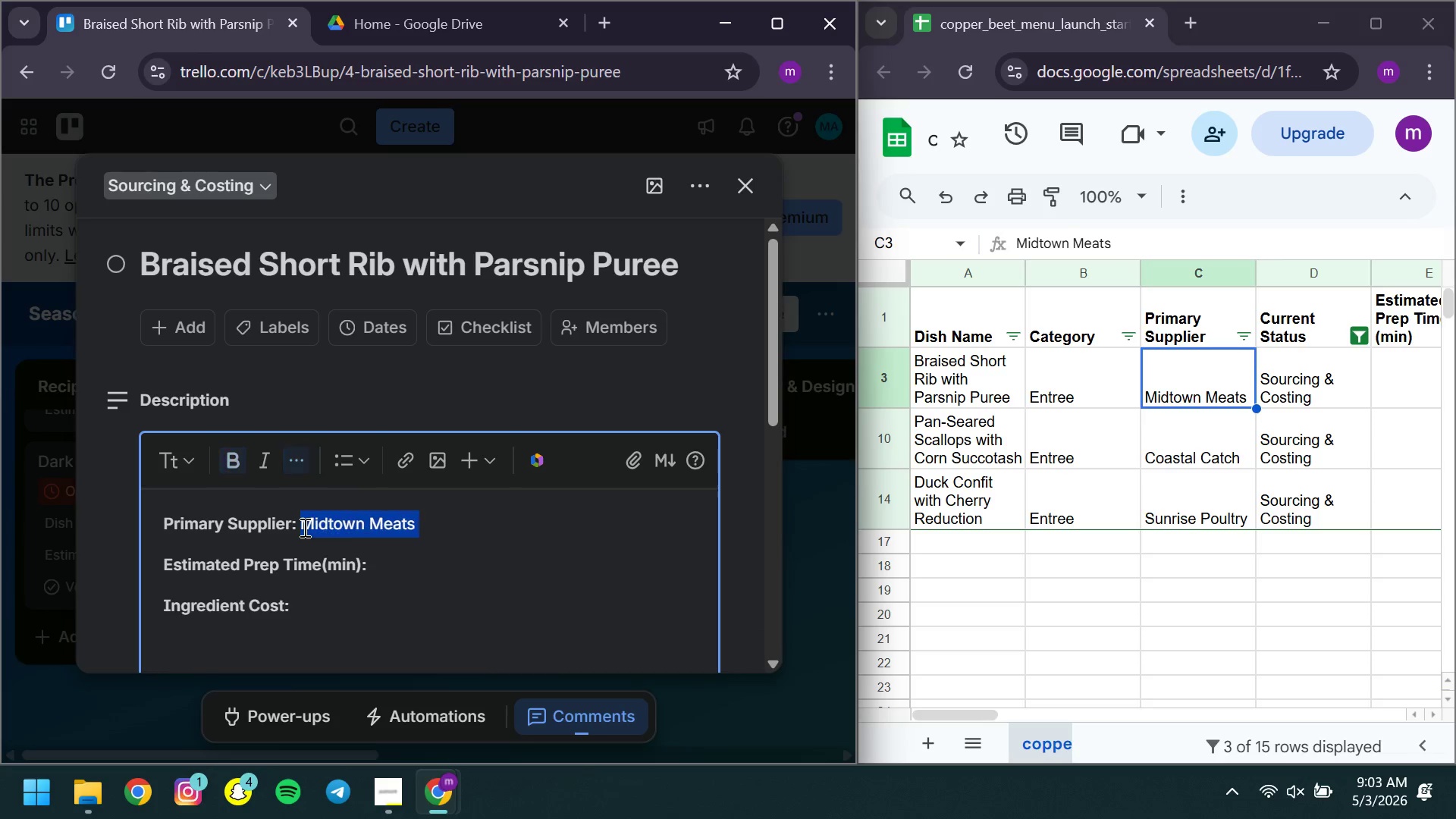 
key(Control+B)
 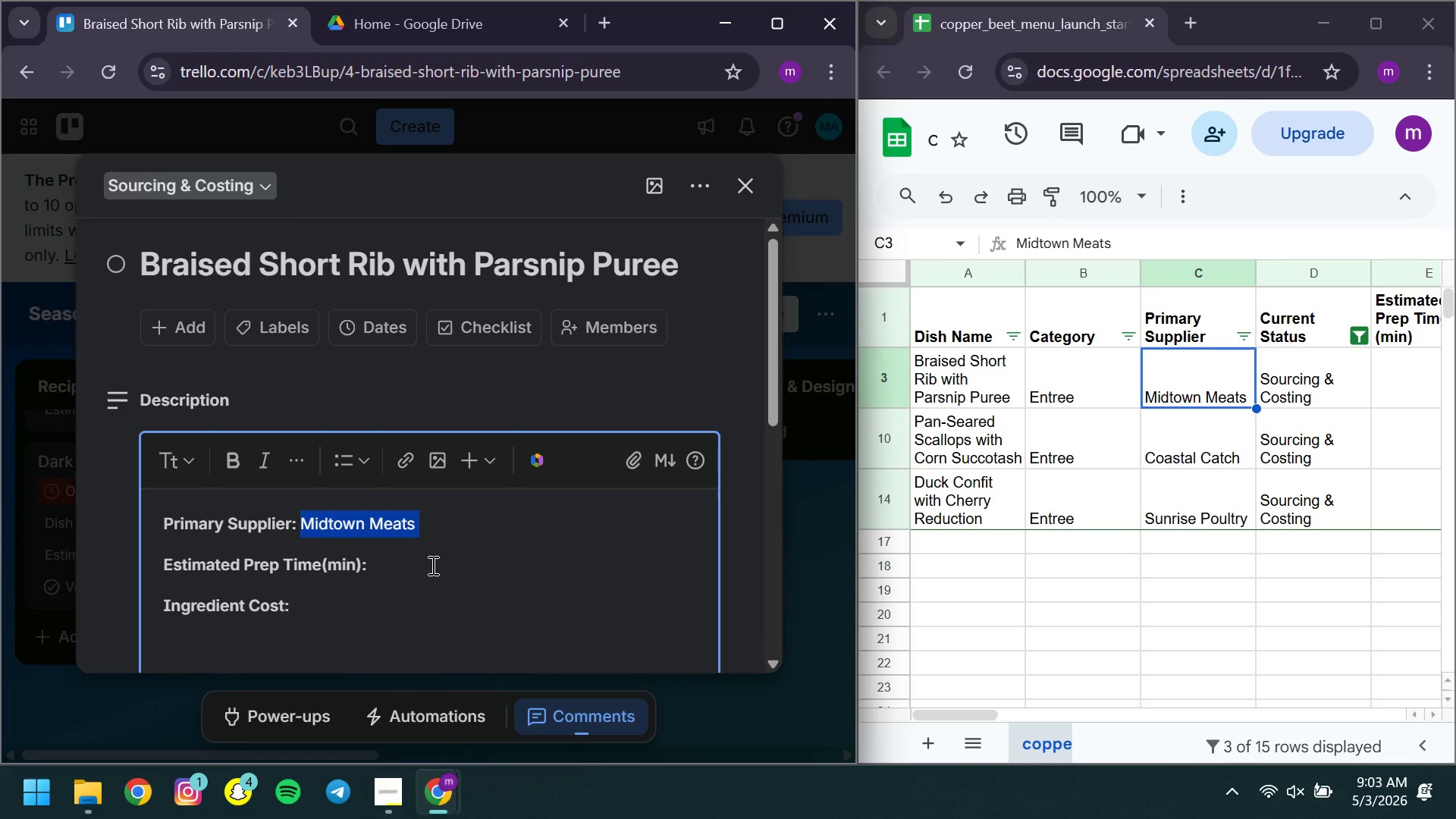 
left_click([431, 565])
 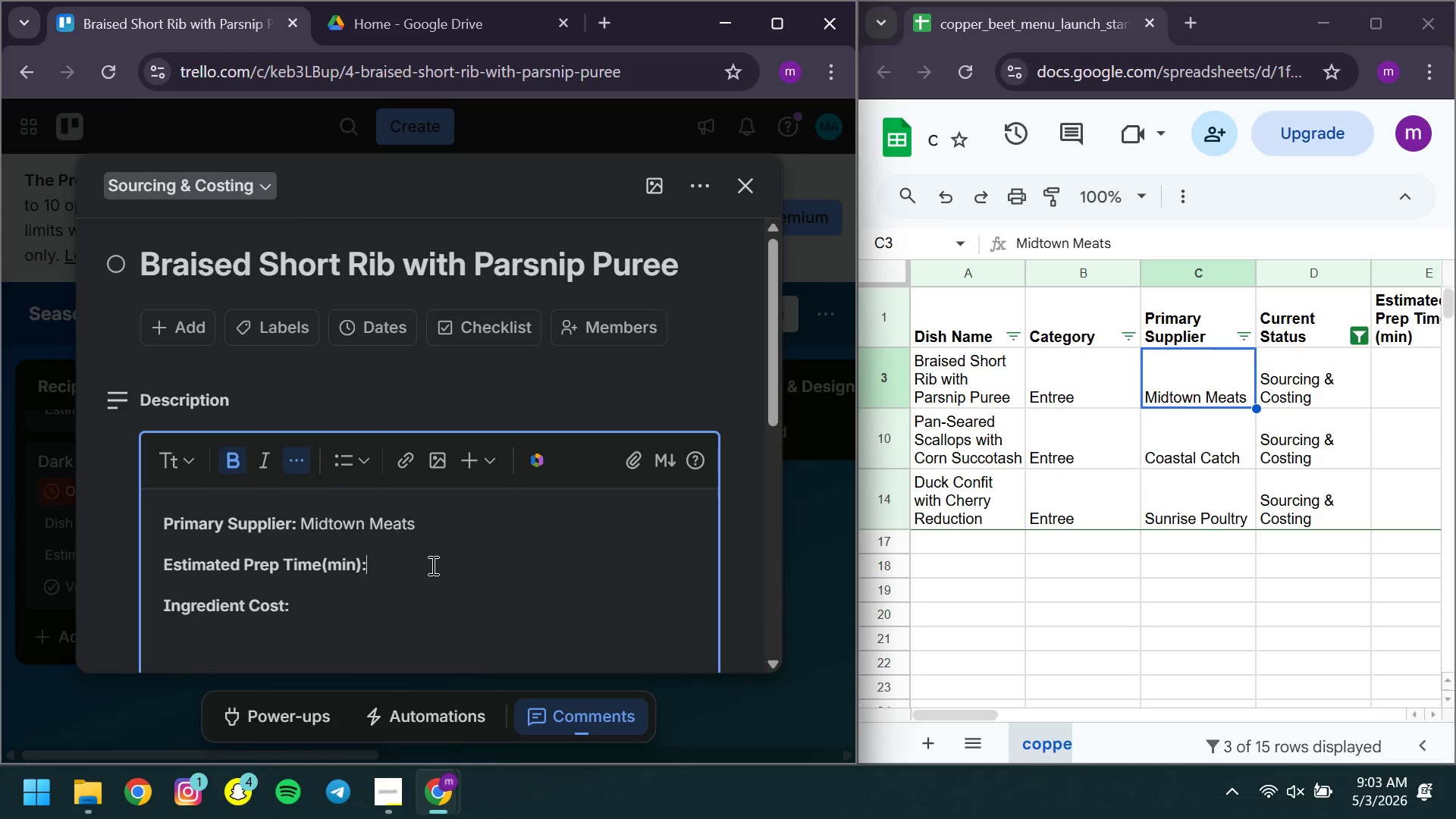 
key(Space)
 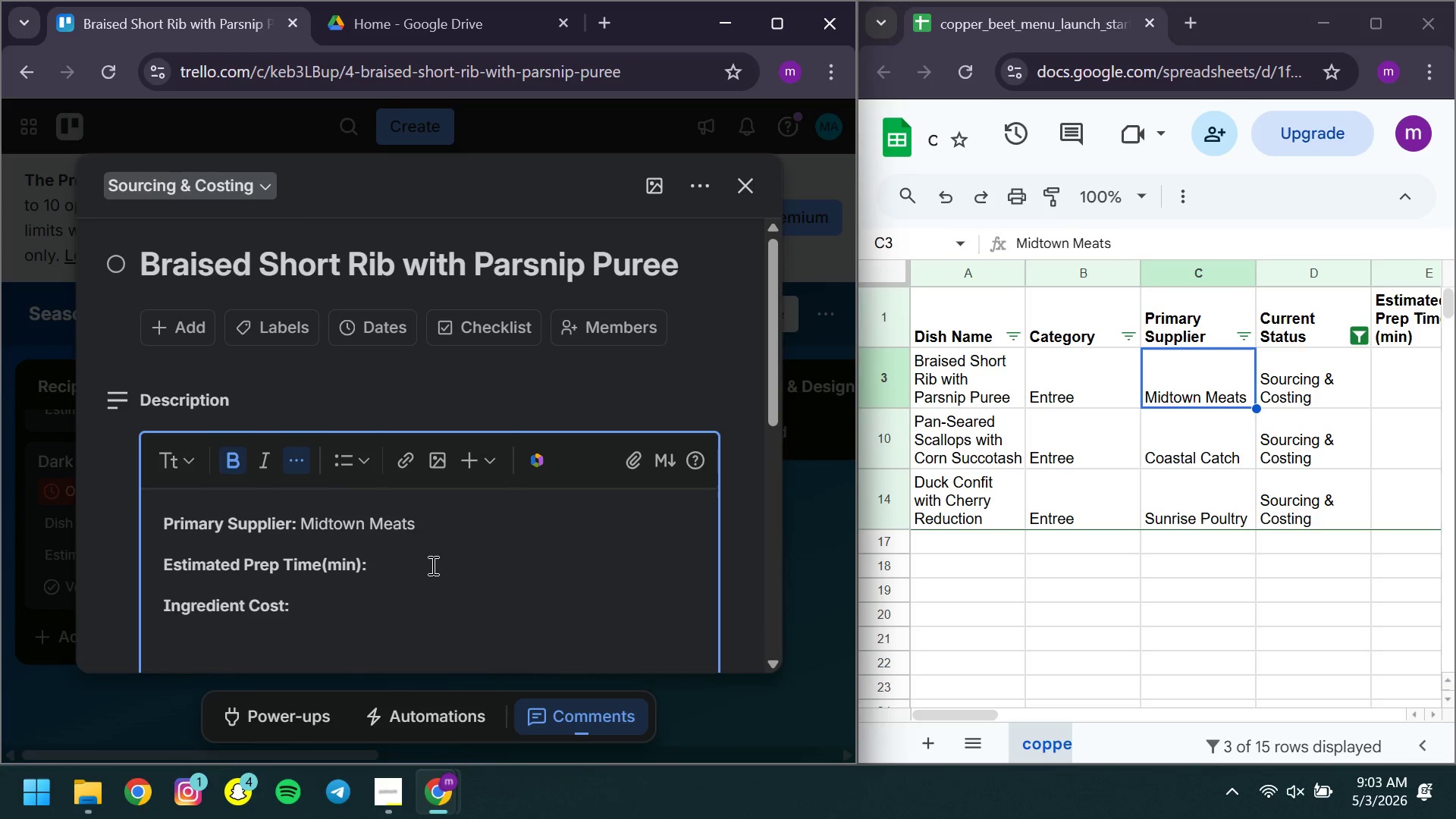 
key(Control+ControlLeft)
 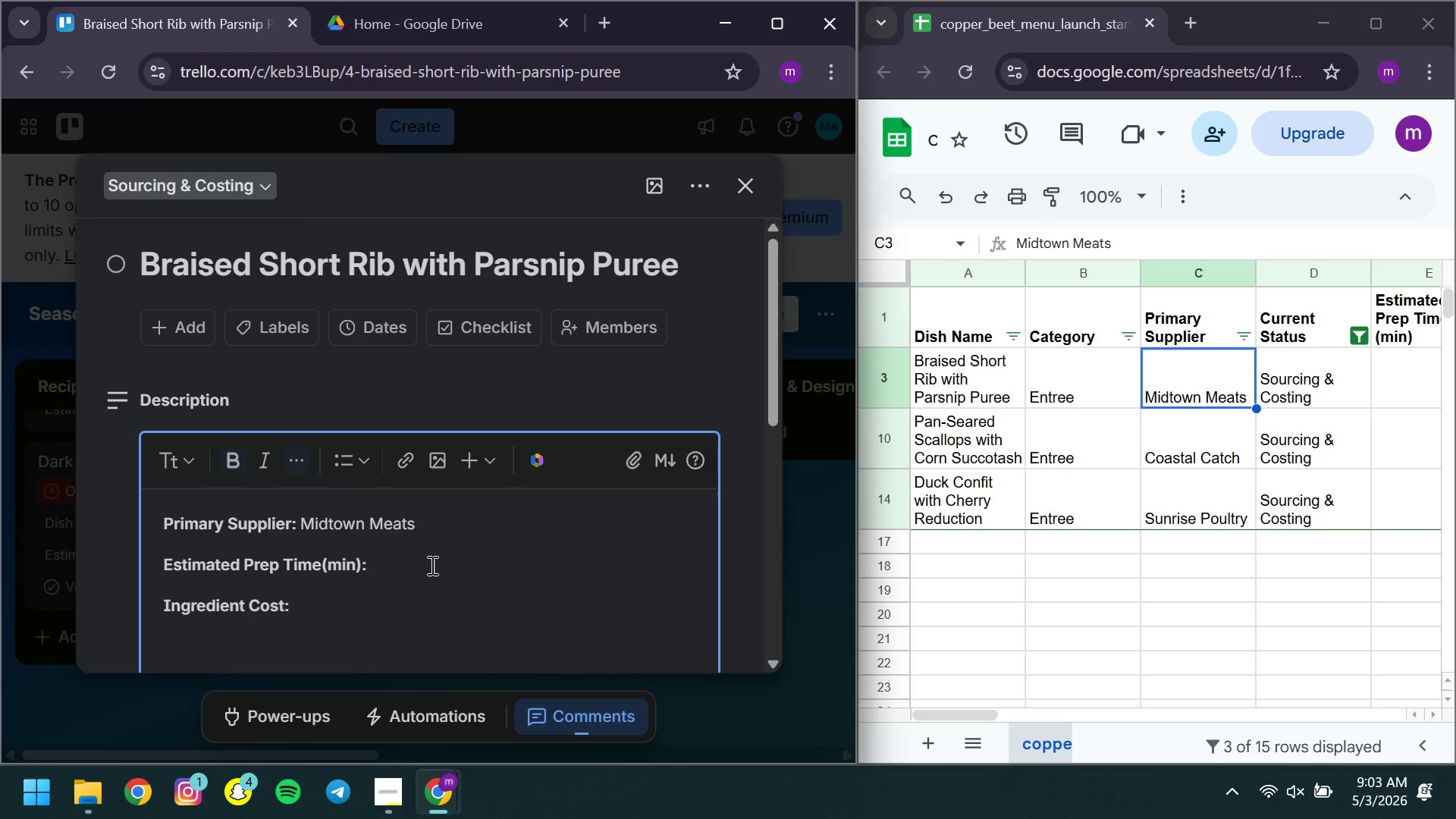 
key(Control+B)
 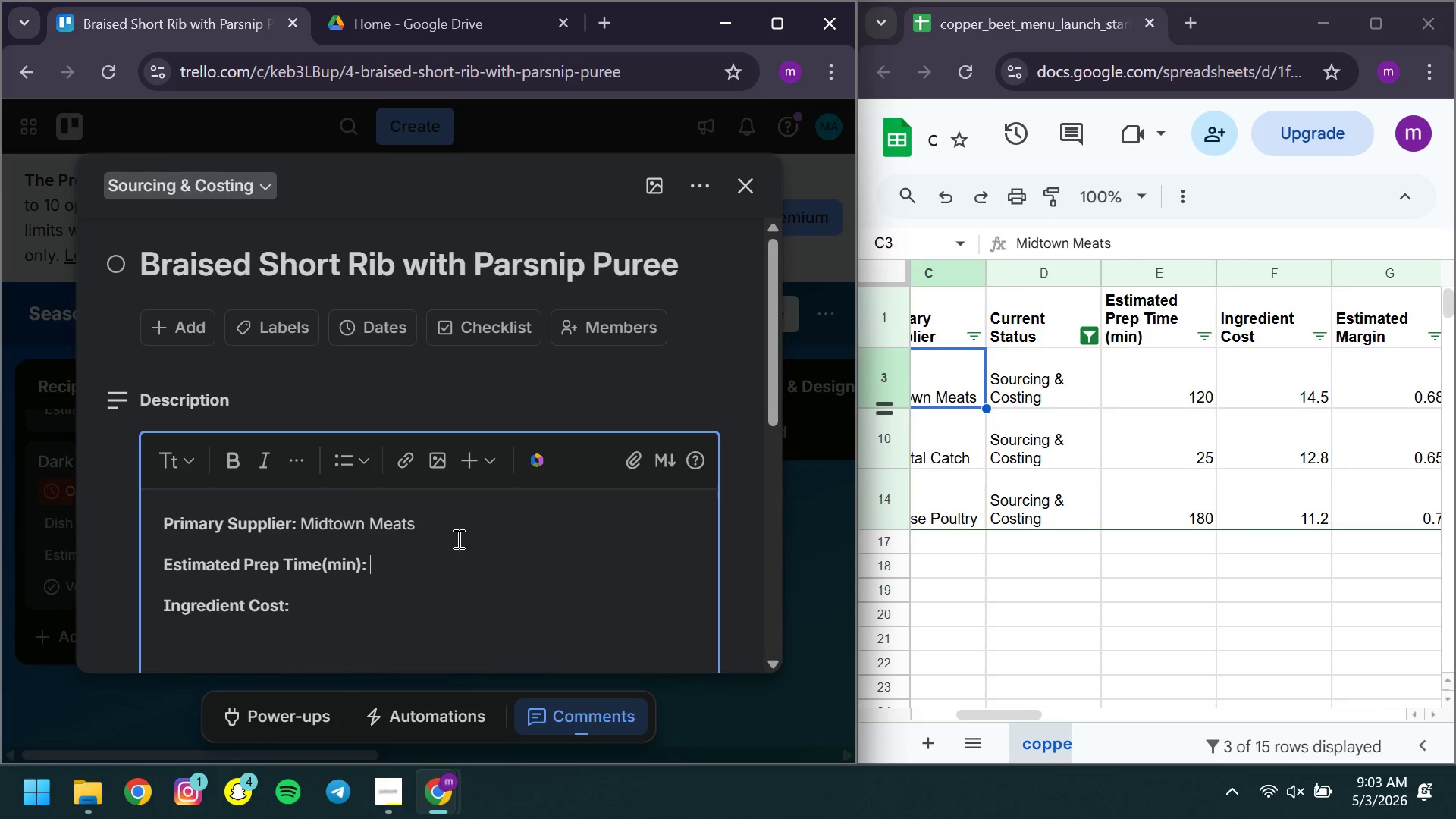 
type(120)
 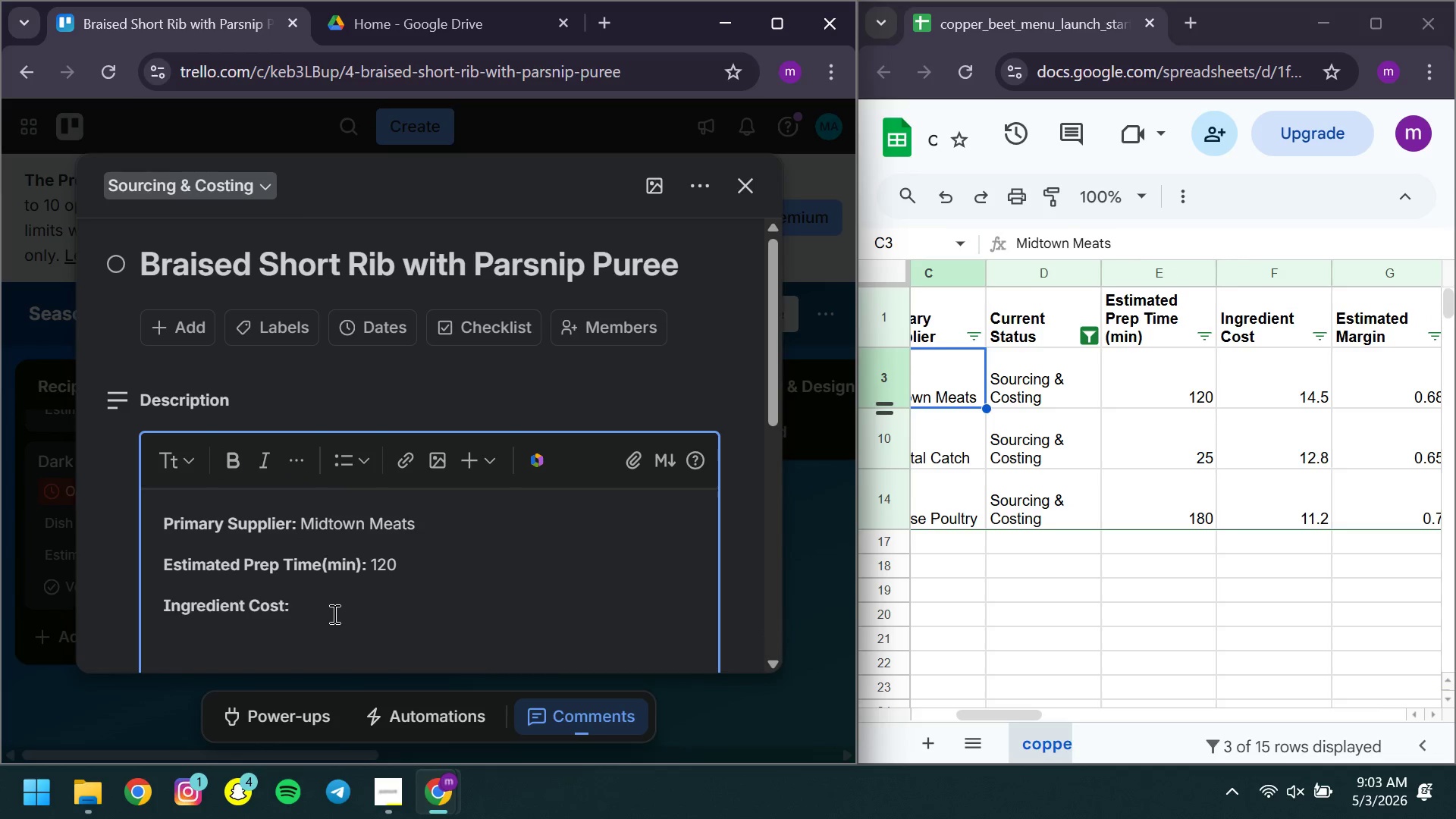 
left_click([332, 613])
 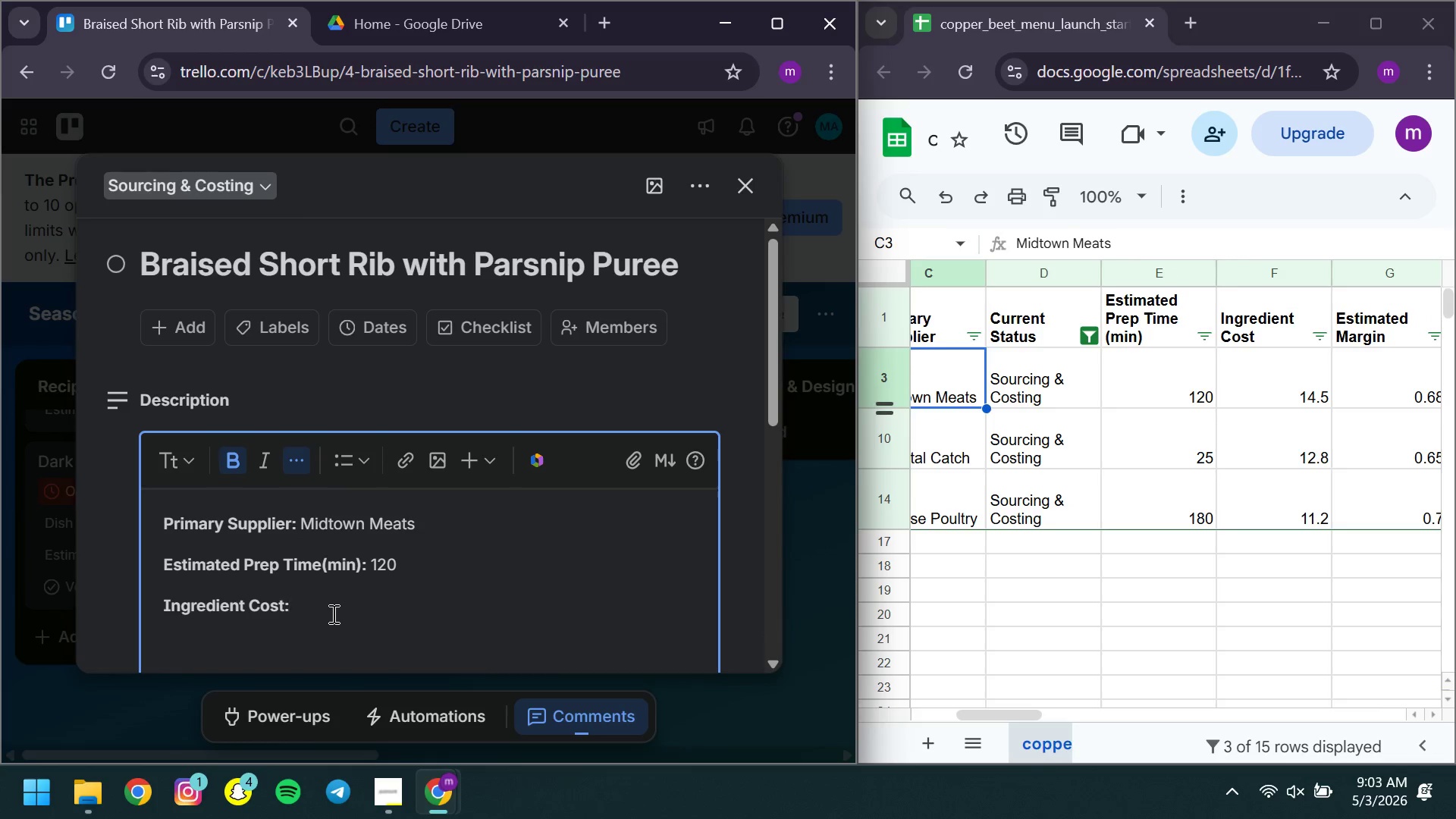 
key(Space)
 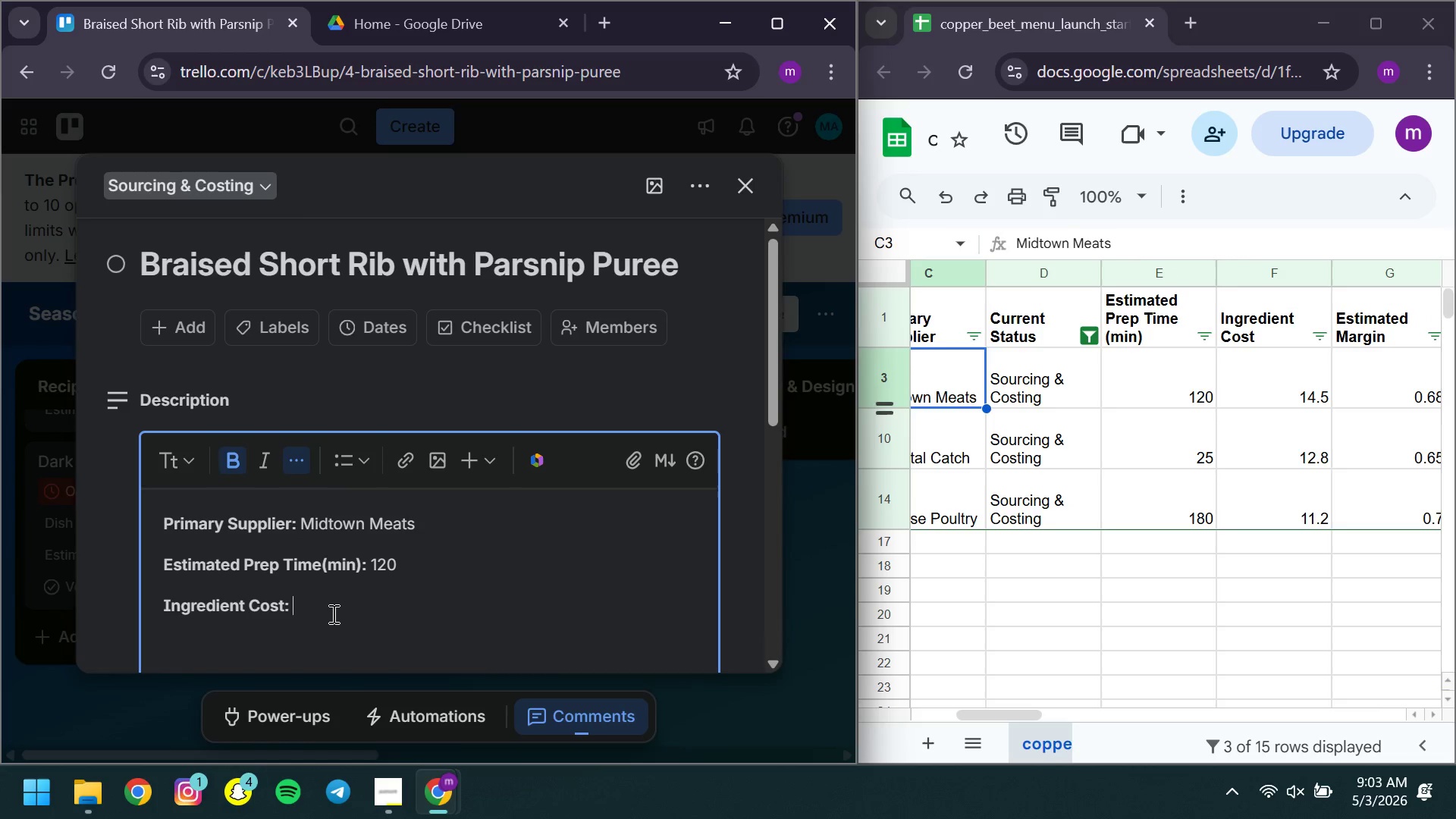 
key(Control+ControlLeft)
 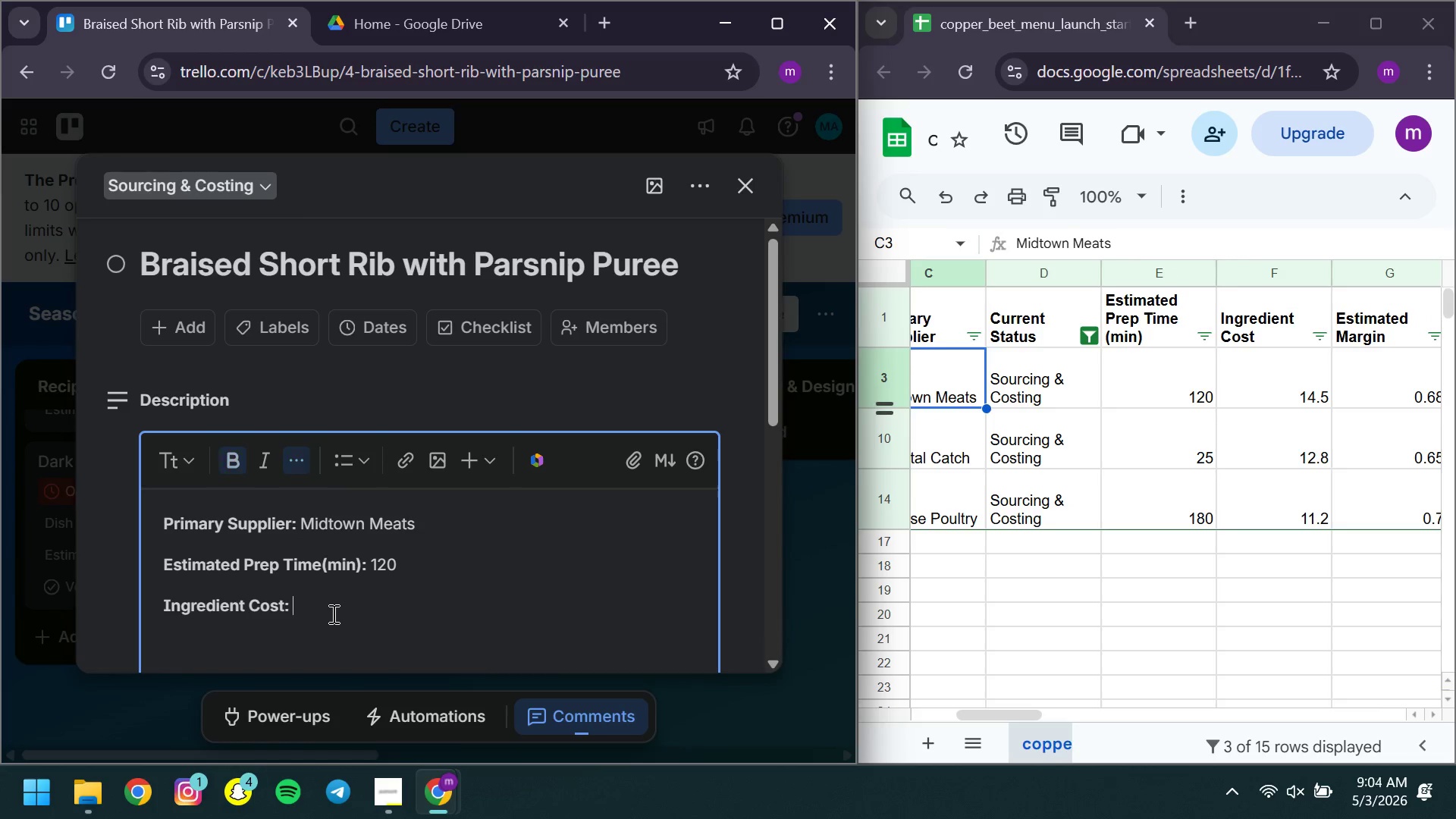 
key(Control+B)
 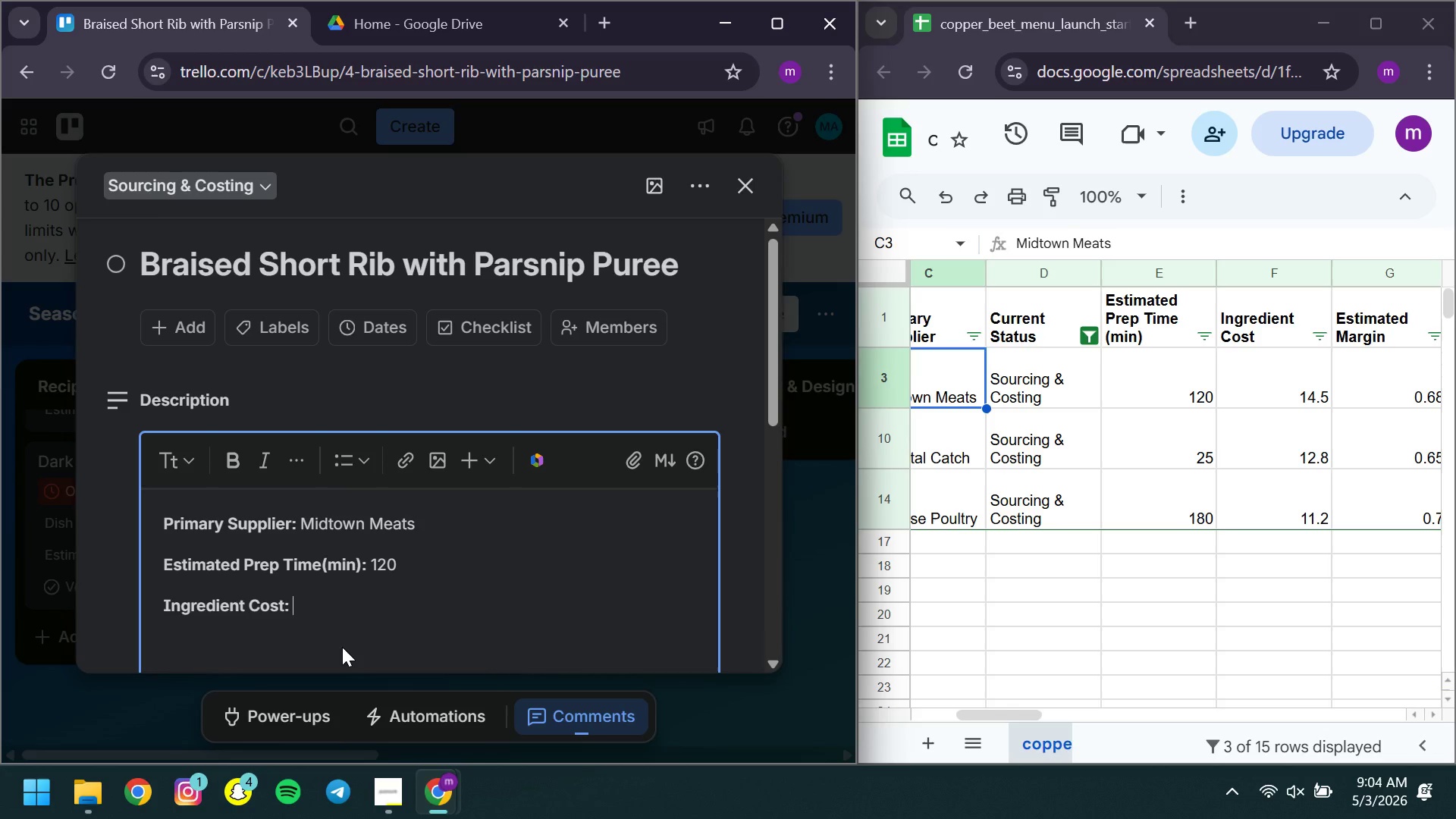 
type(14.5)
 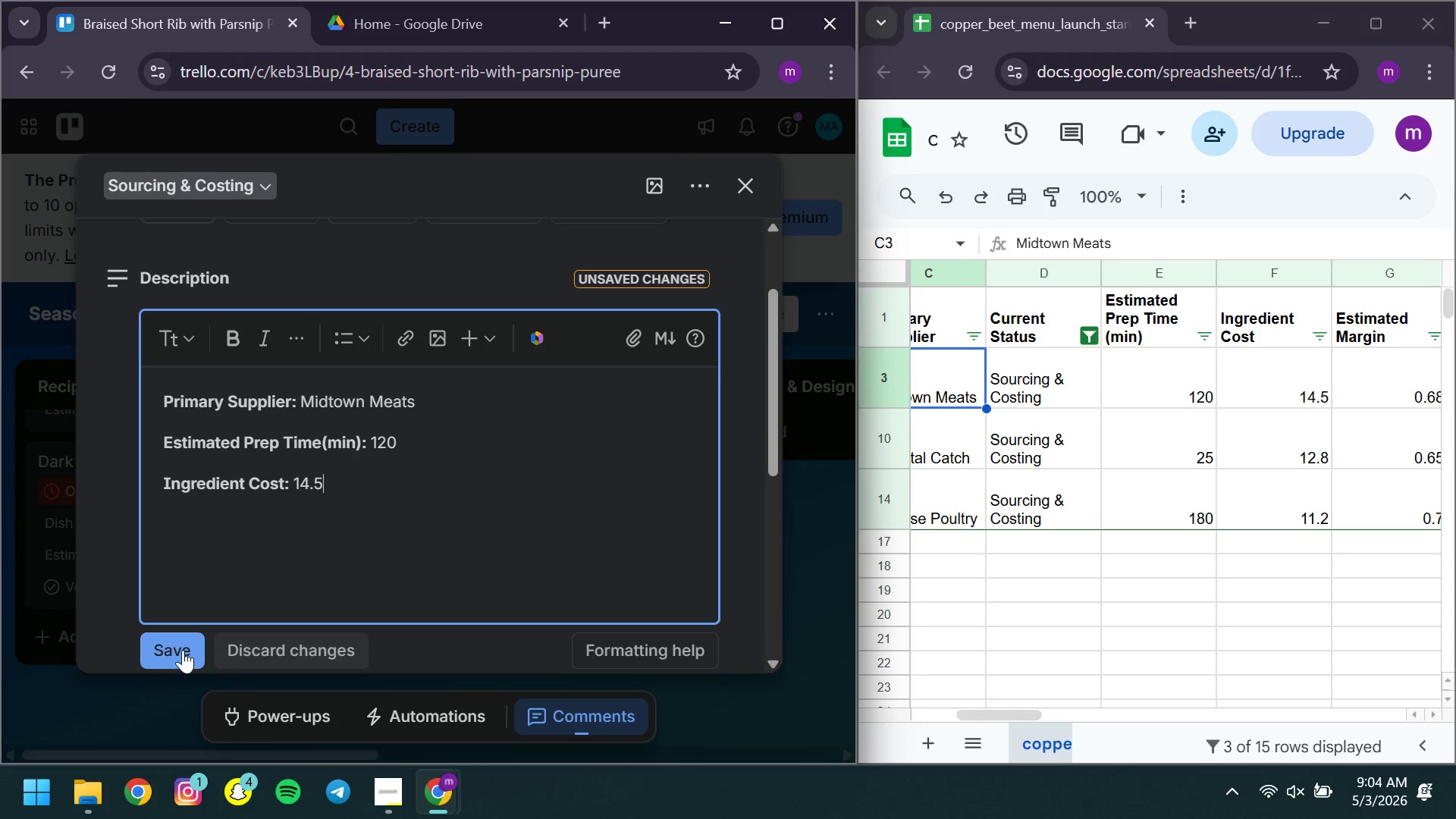 
left_click([168, 650])
 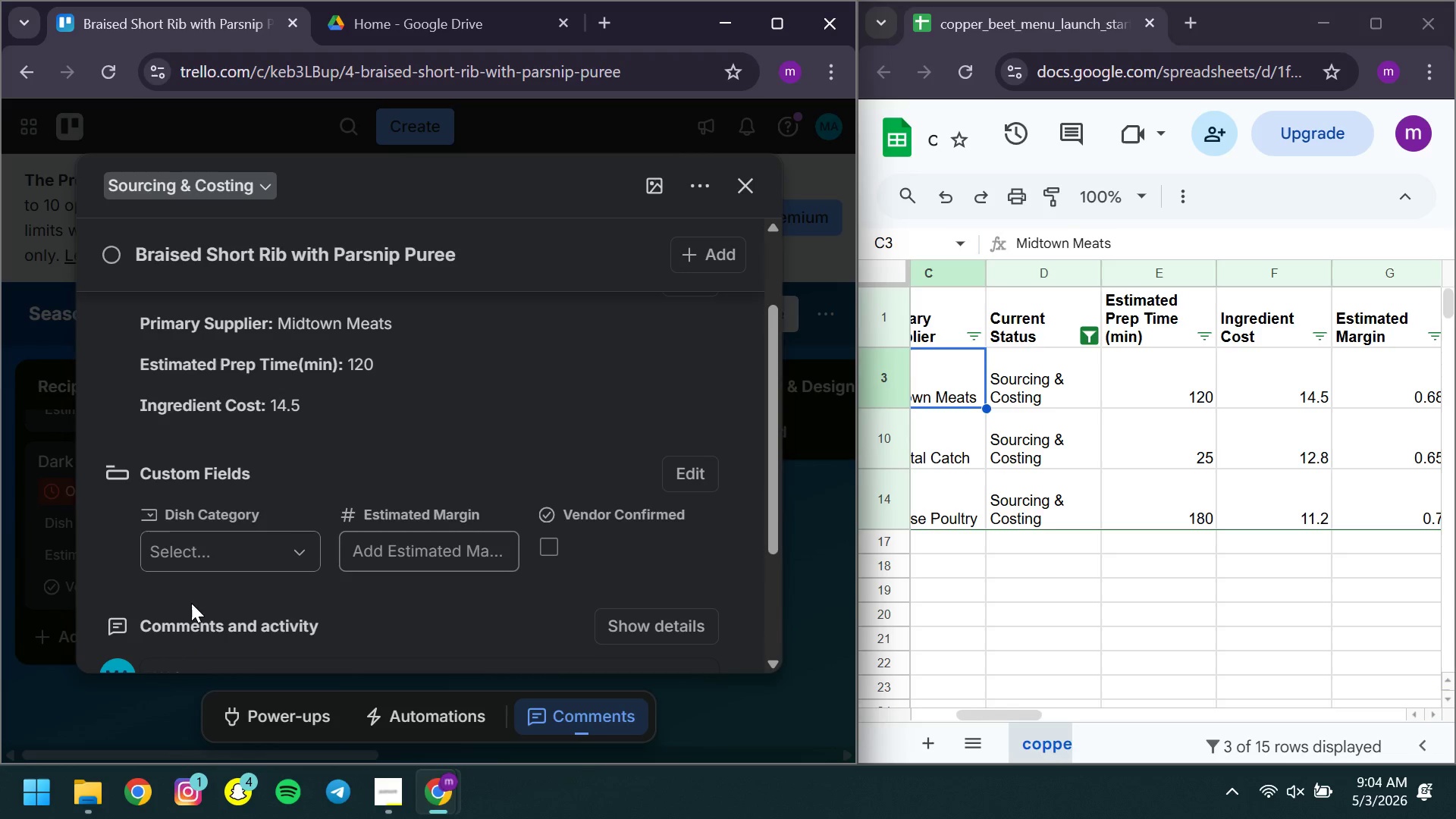 
left_click([214, 546])
 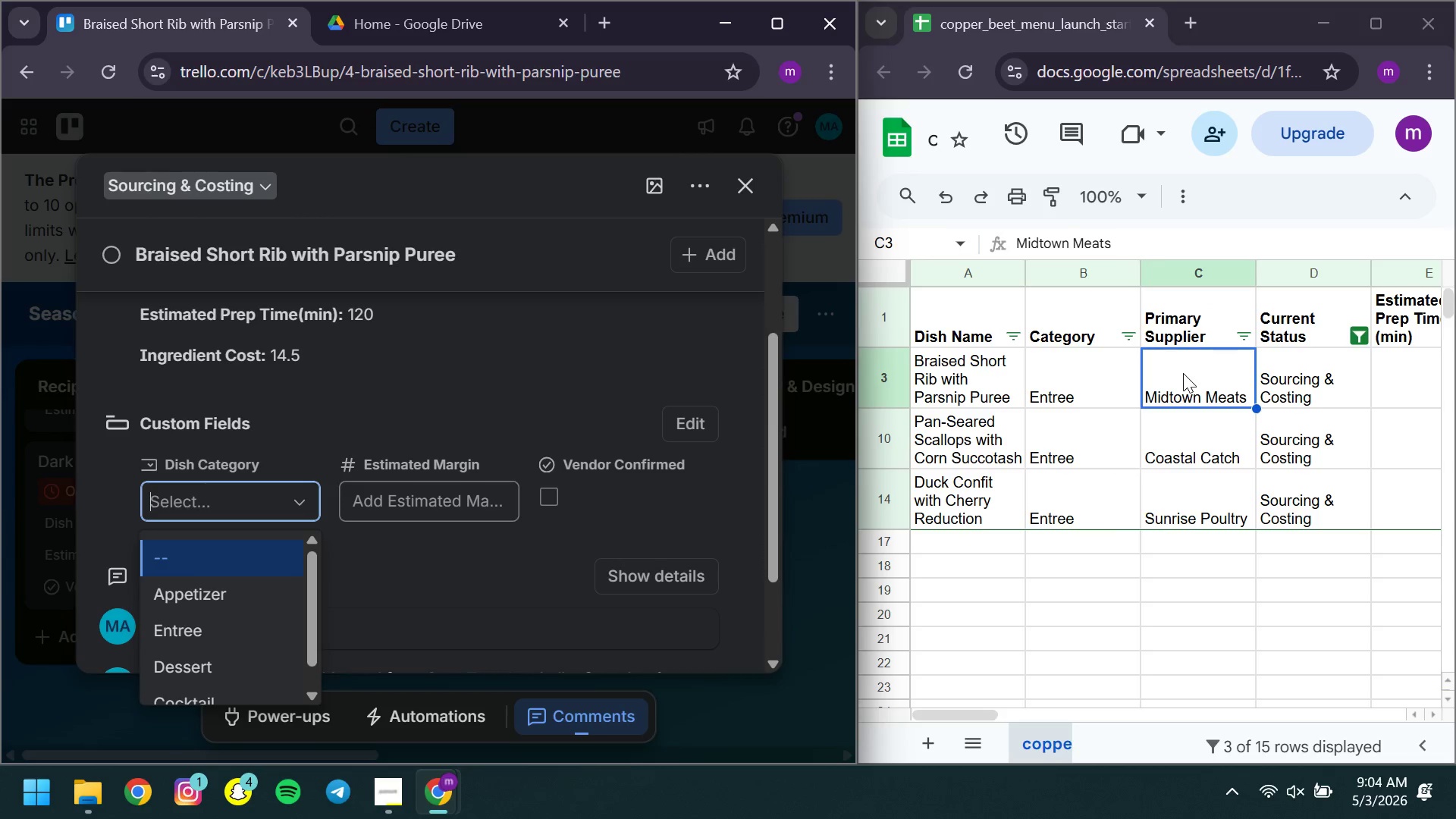 
wait(5.72)
 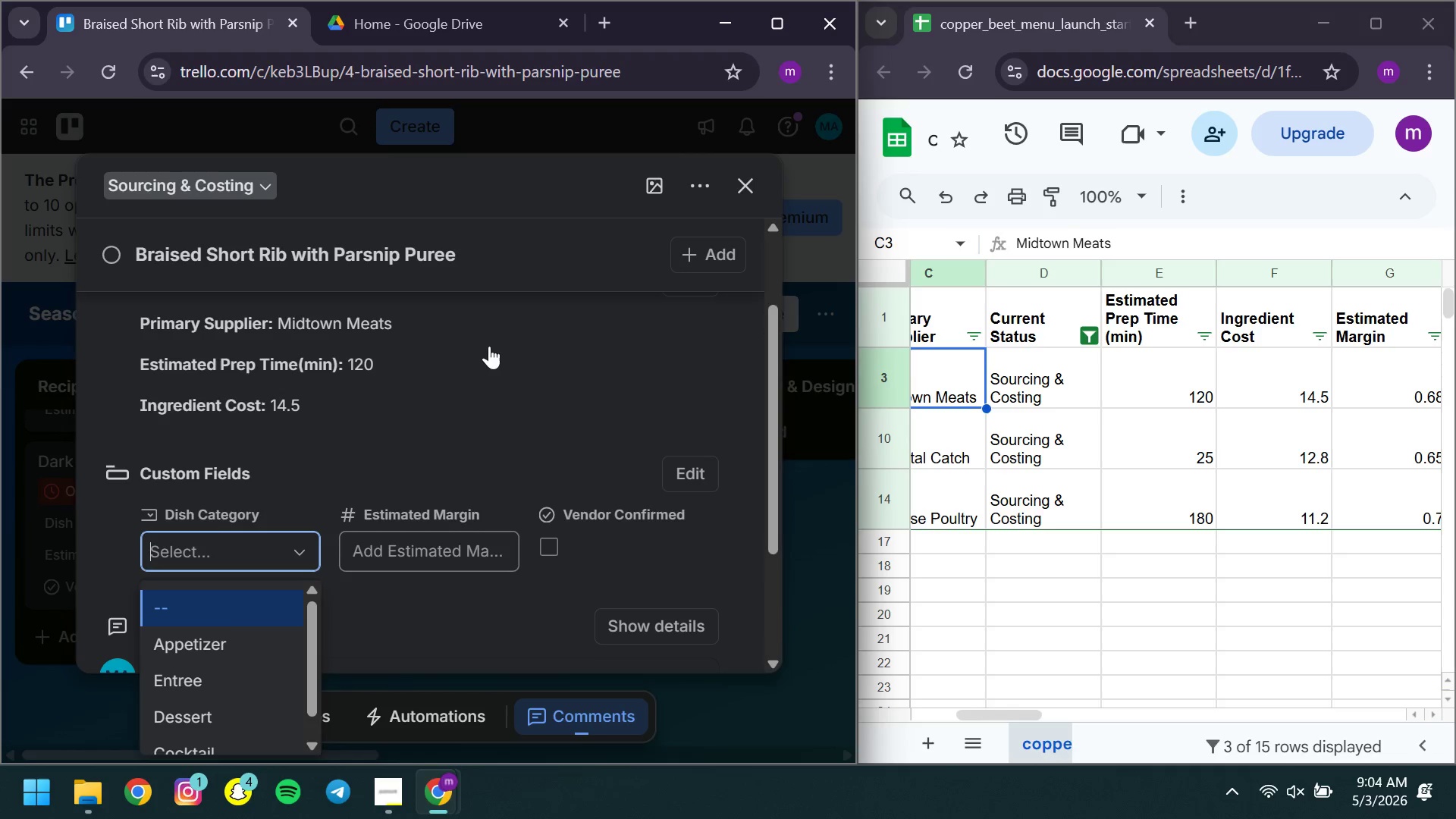 
left_click([221, 631])
 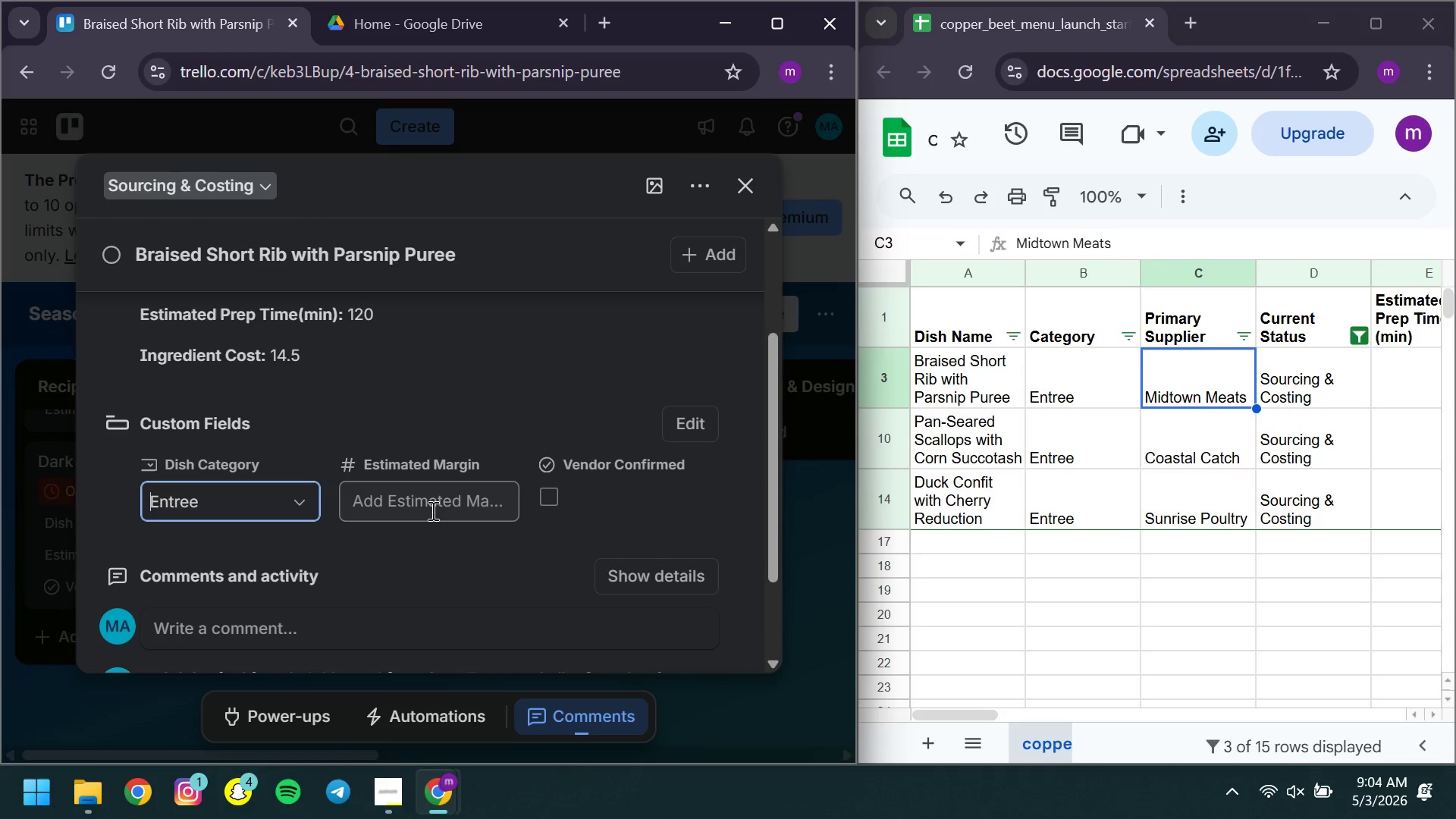 
left_click_drag(start_coordinate=[431, 510], to_coordinate=[1247, 485])
 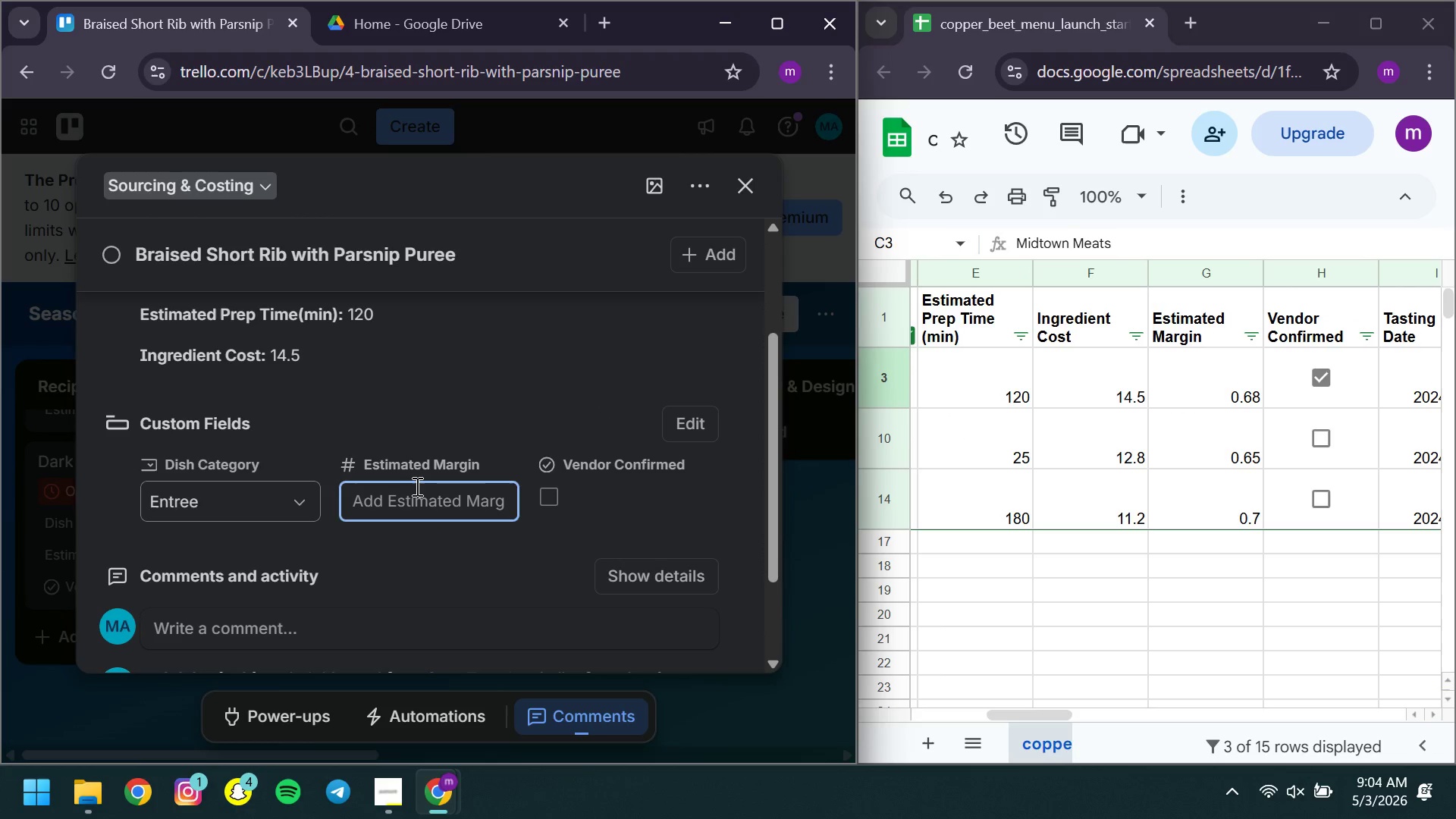 
type(0.68)
 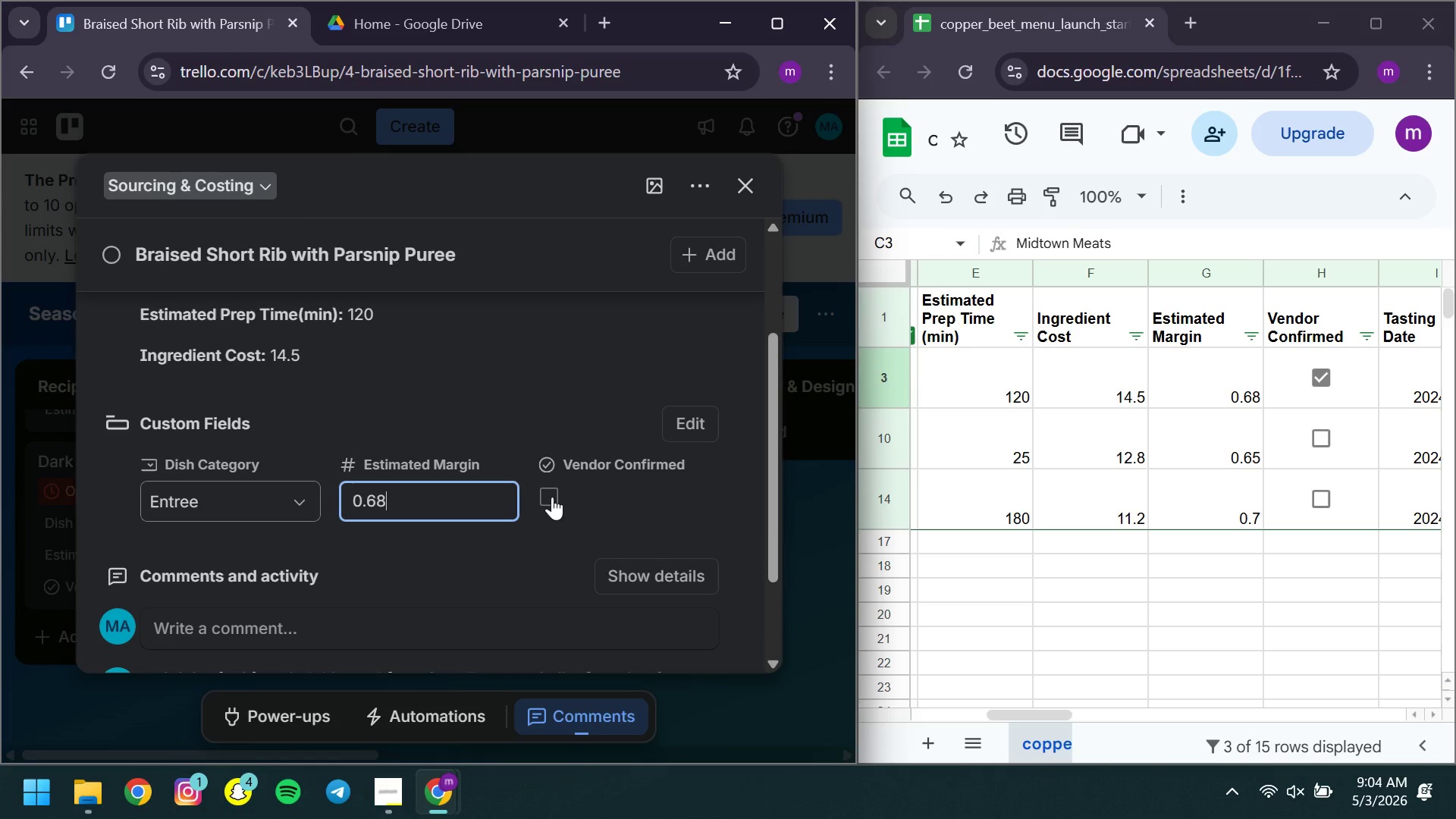 
left_click([560, 497])
 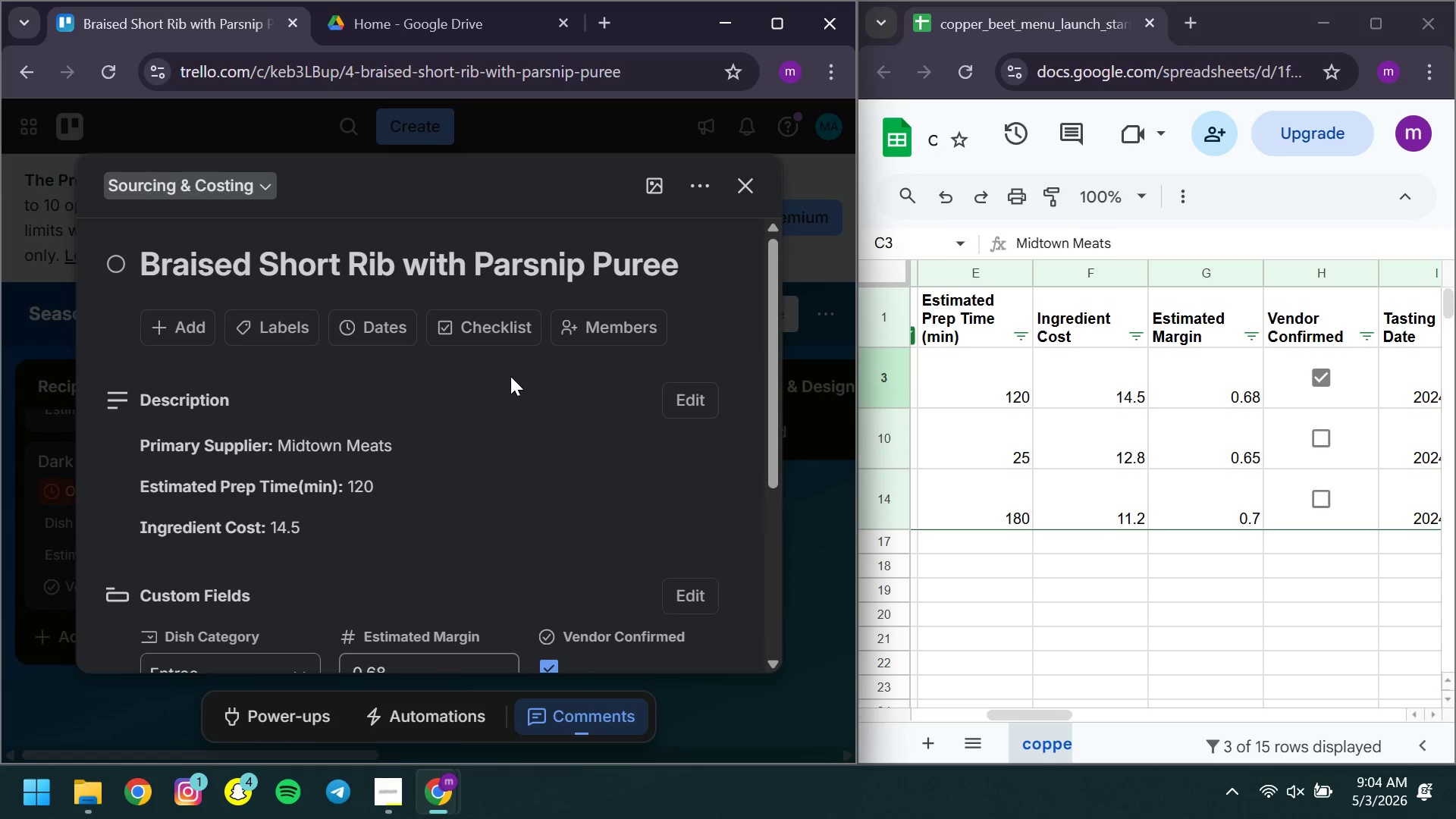 
left_click([403, 344])
 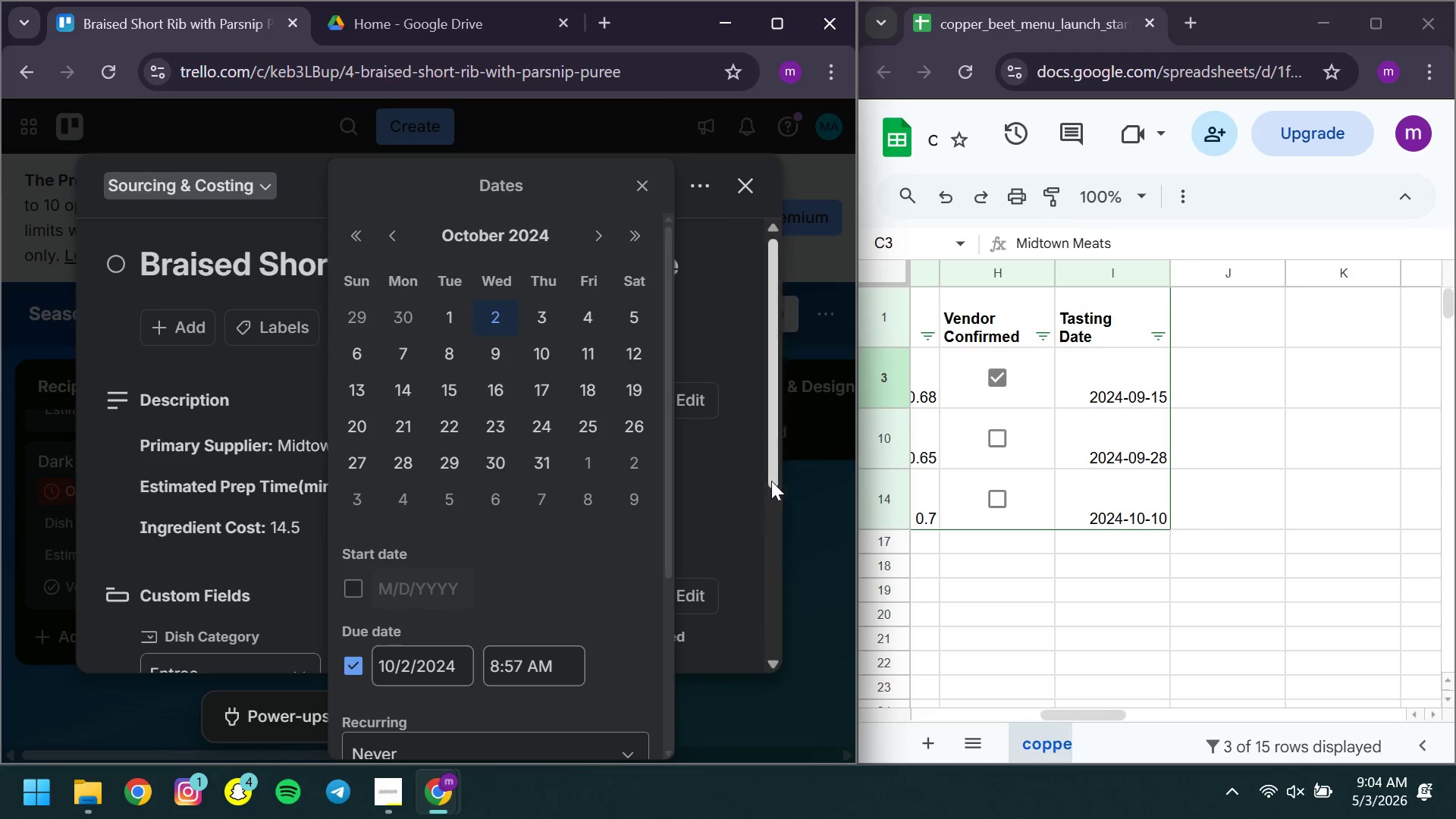 
double_click([1130, 375])
 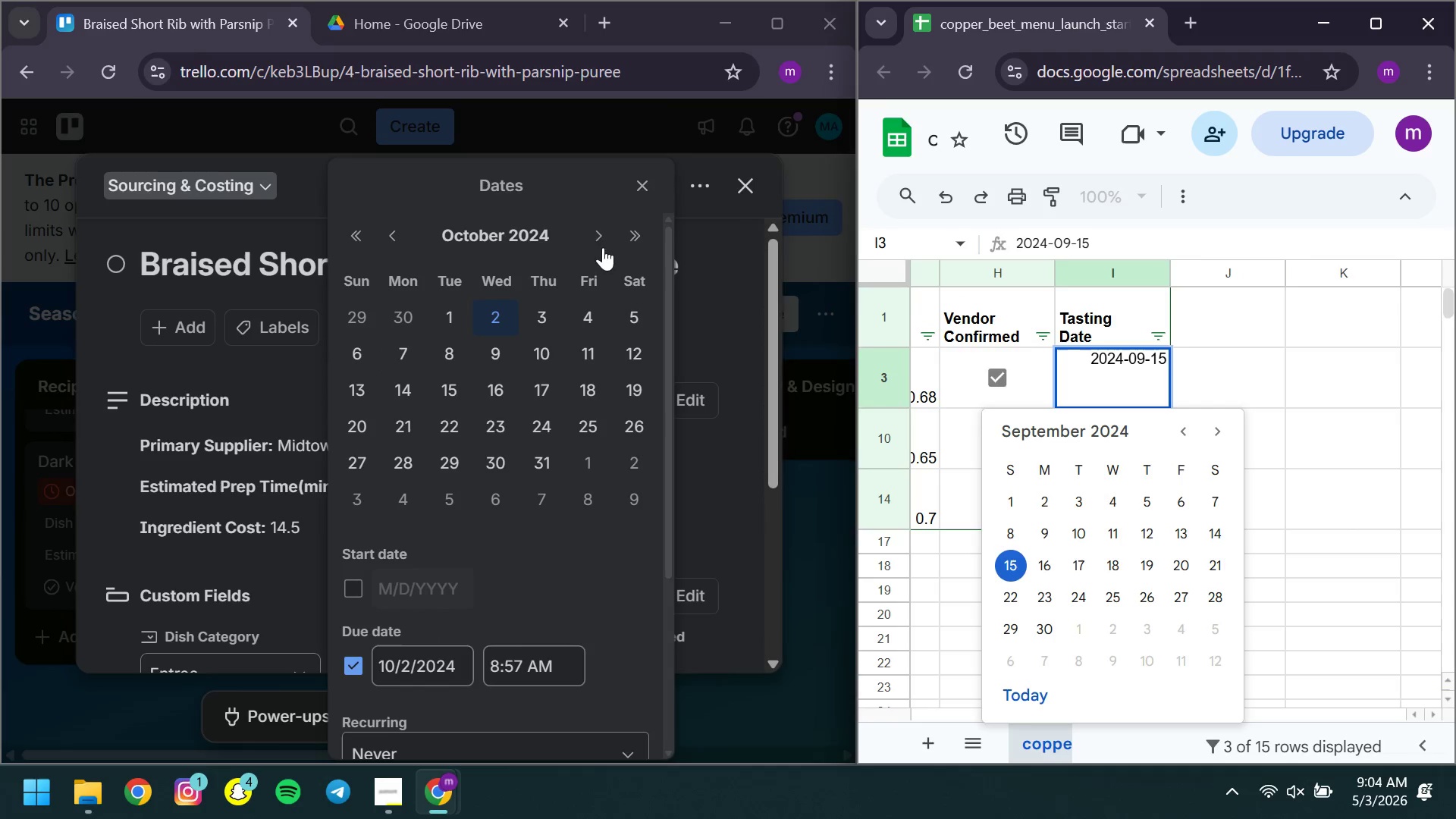 
left_click([603, 232])
 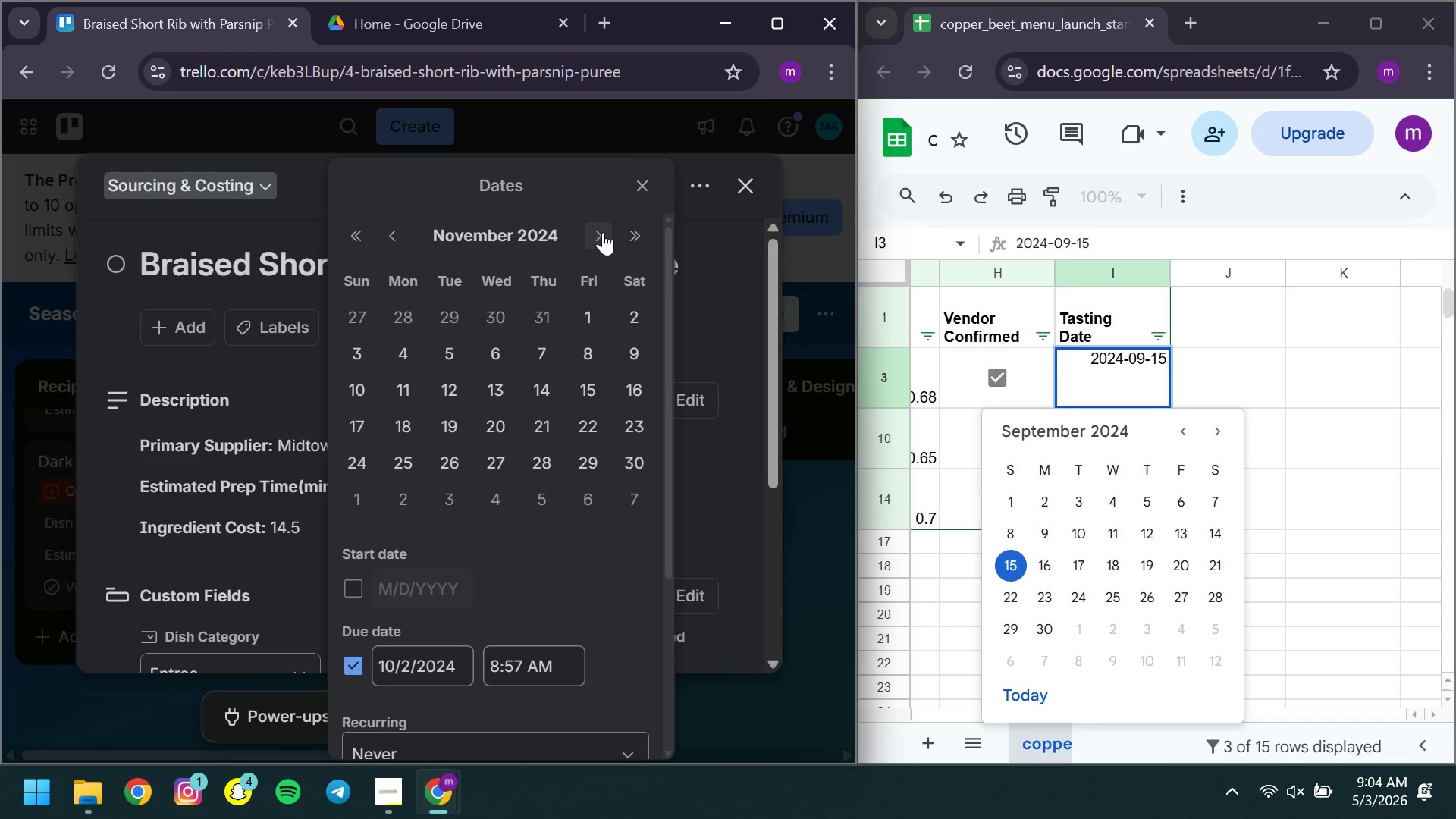 
left_click([603, 232])
 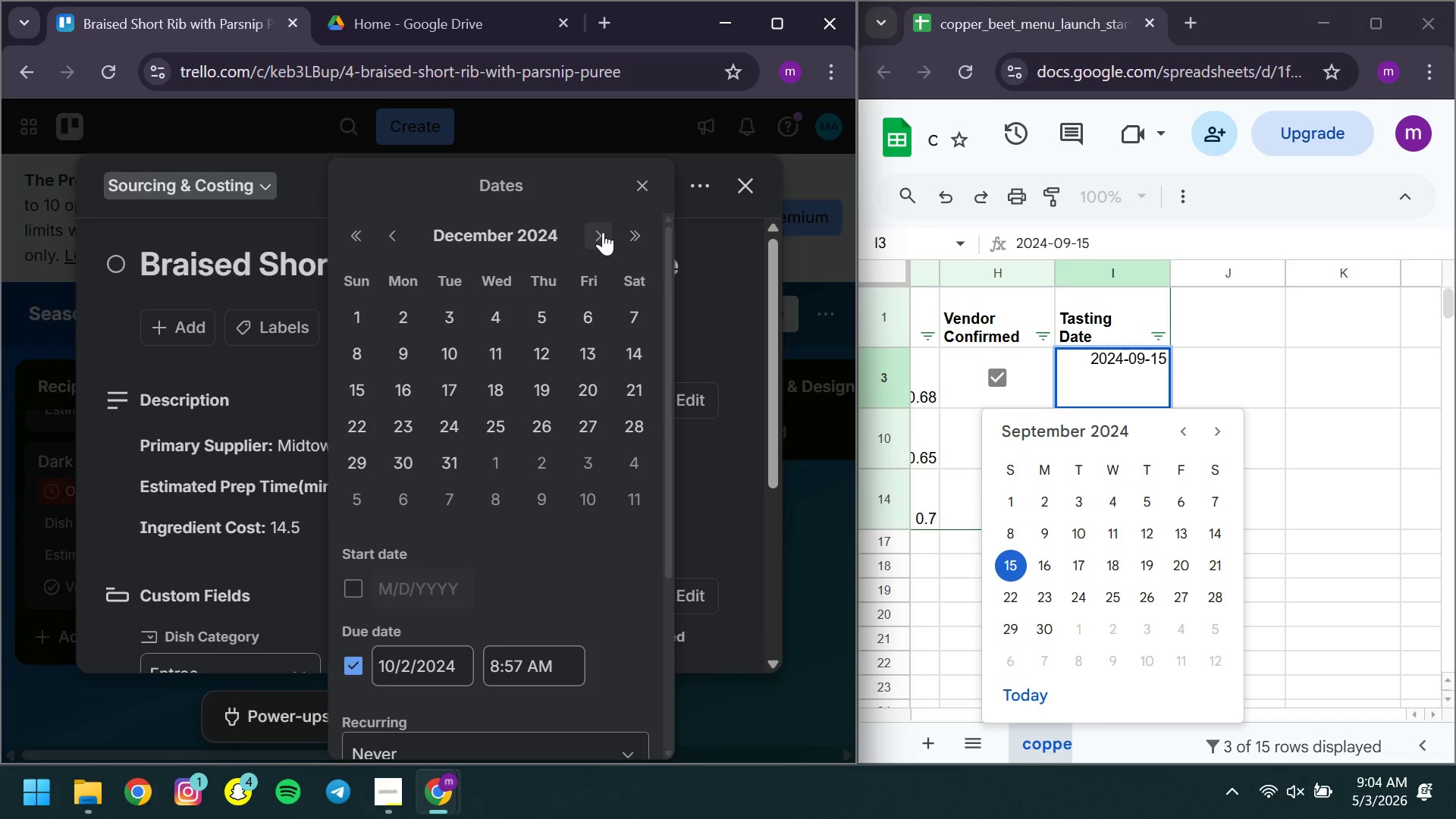 
left_click([603, 232])
 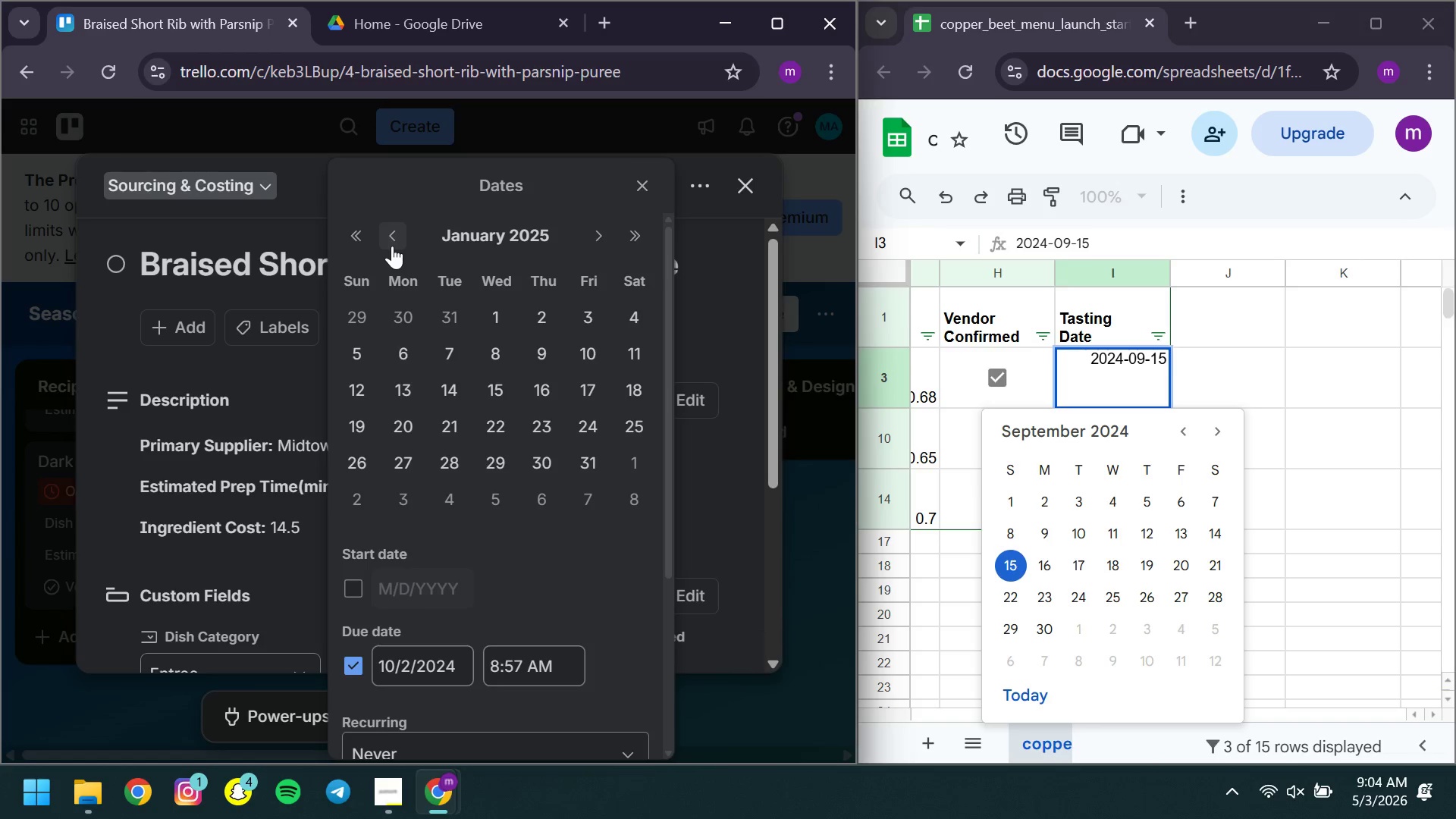 
double_click([392, 246])
 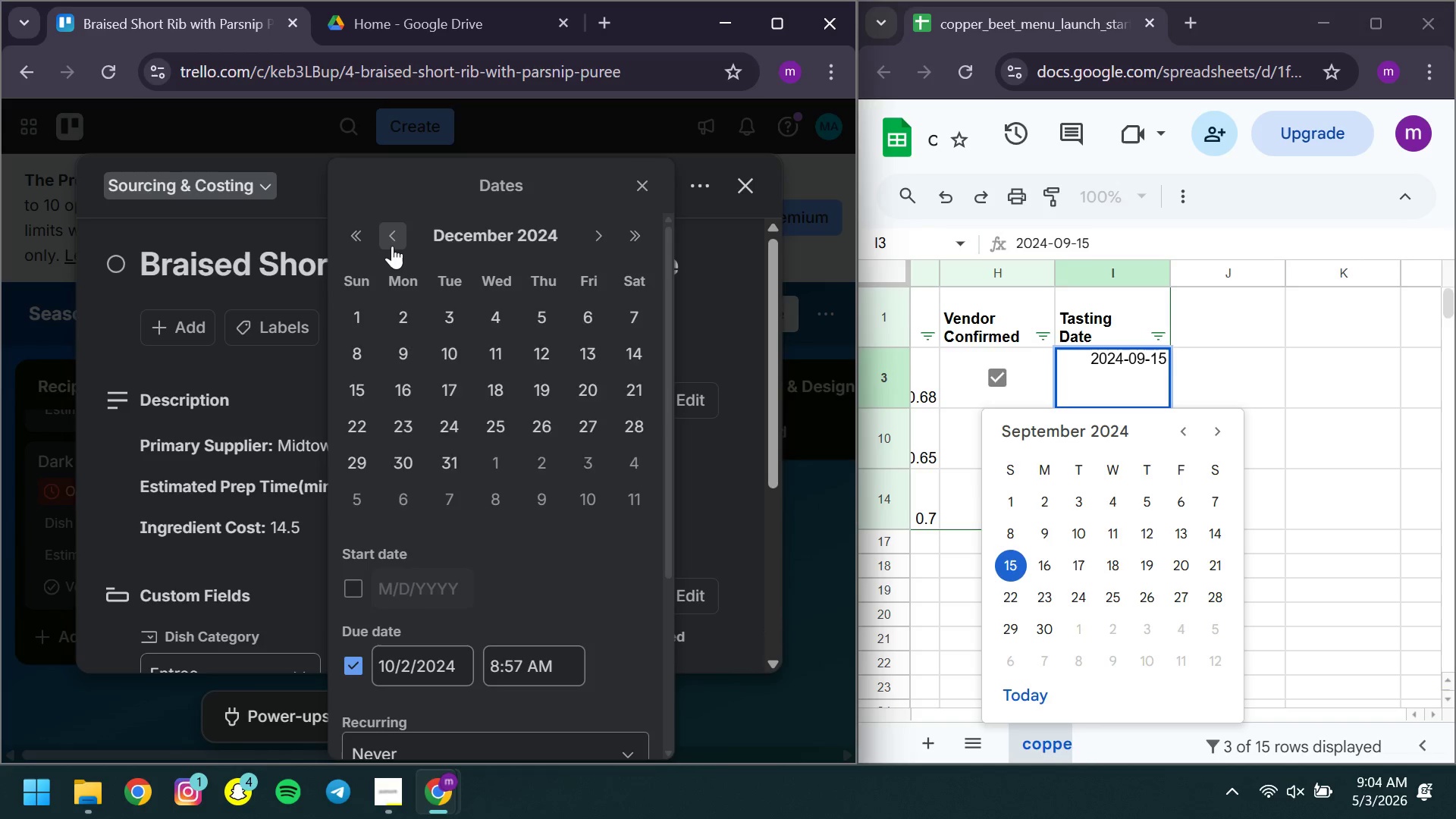 
triple_click([392, 246])
 